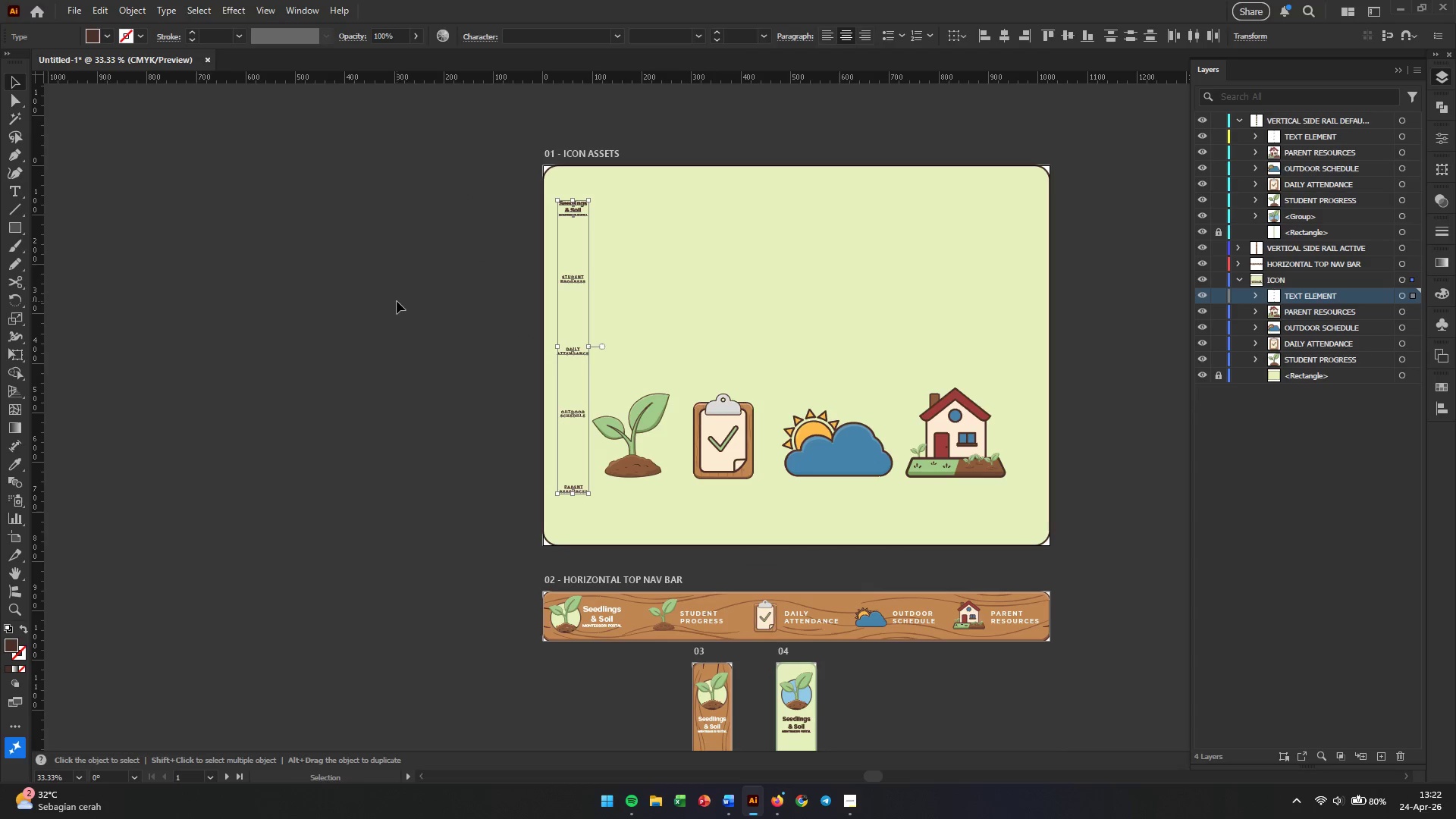 
left_click([397, 301])
 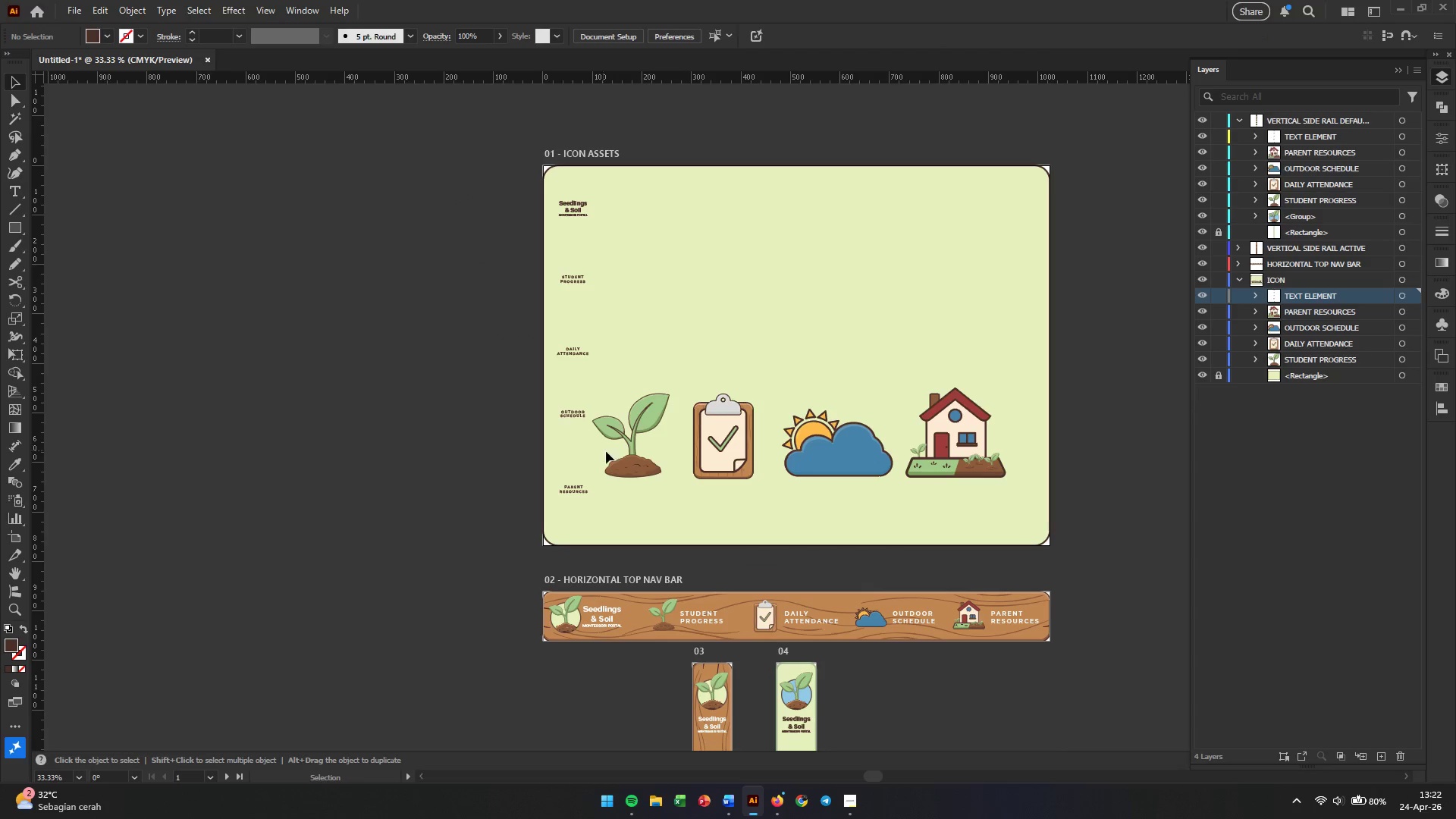 
scroll: coordinate [845, 503], scroll_direction: down, amount: 20.0
 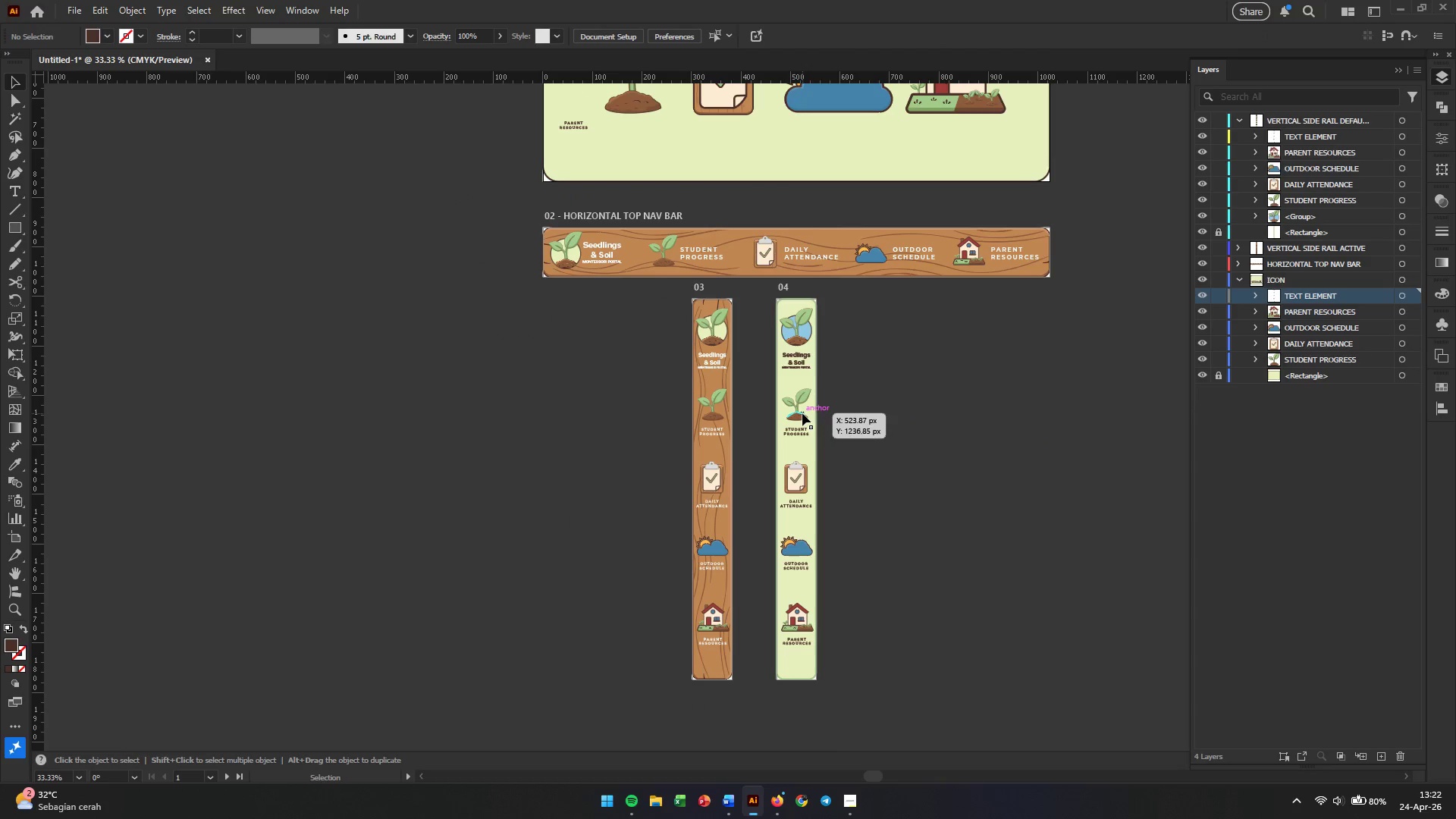 
left_click([802, 413])
 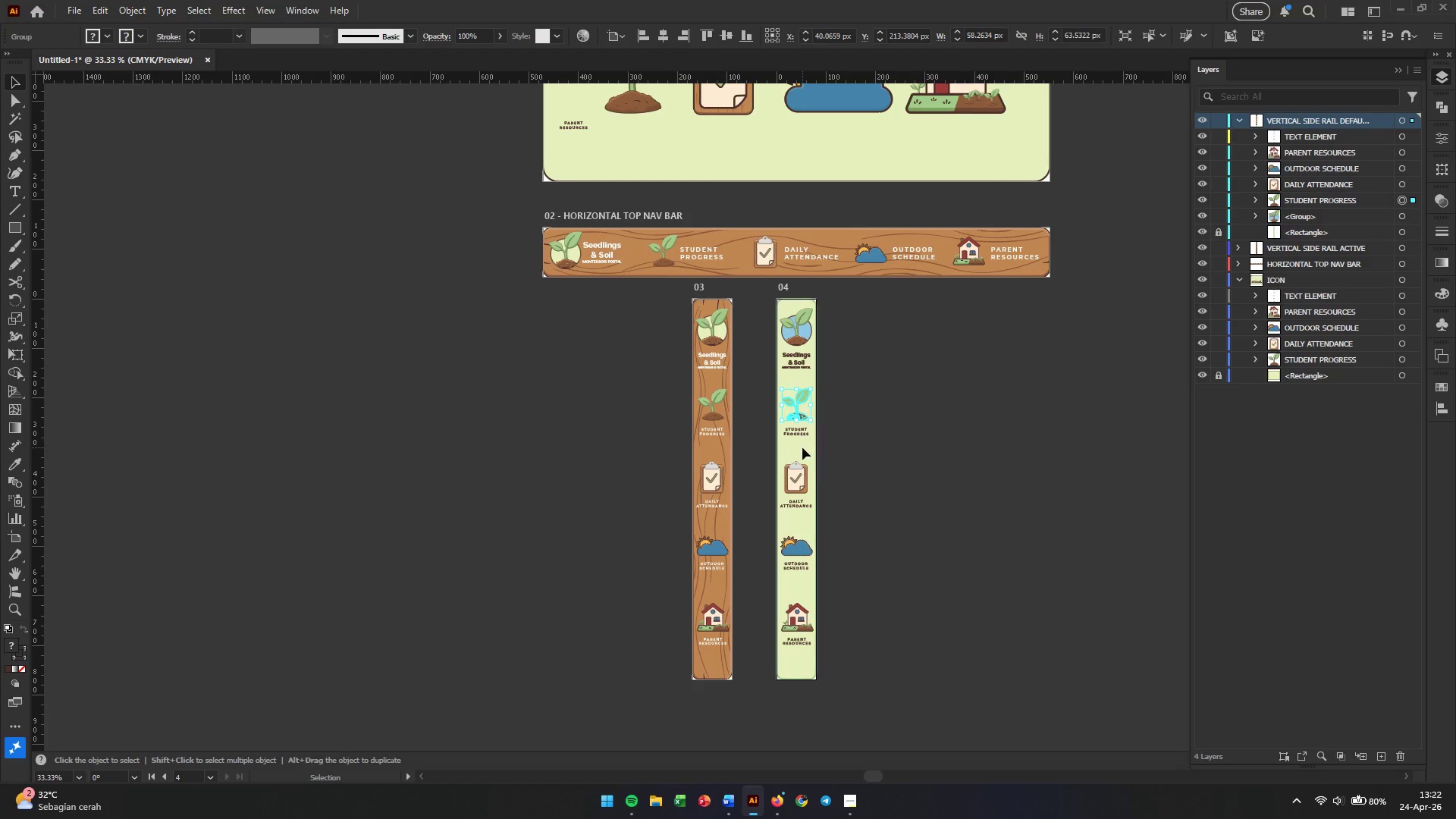 
hold_key(key=ShiftLeft, duration=1.98)
left_click([802, 482])
 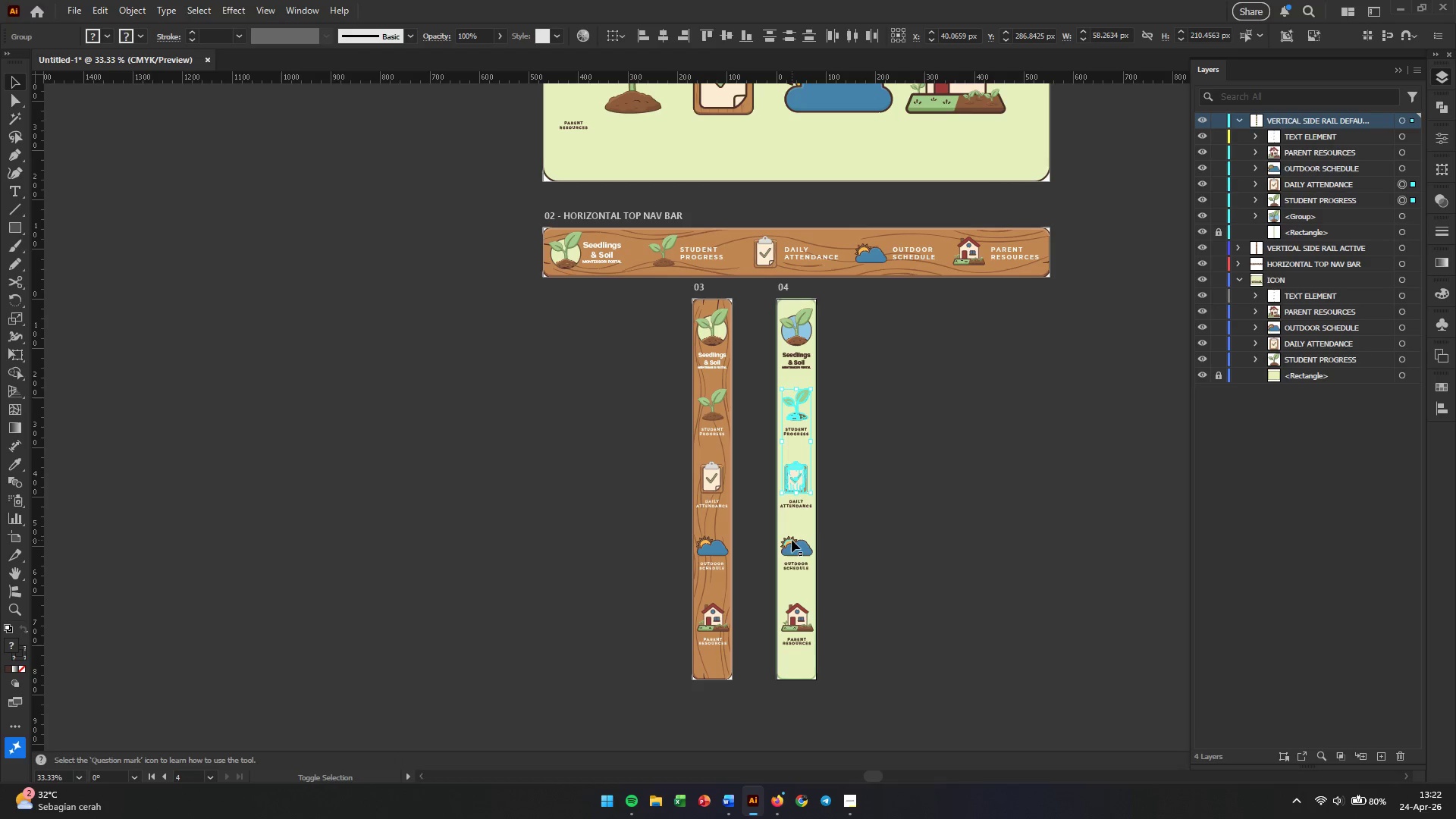 
left_click([792, 540])
 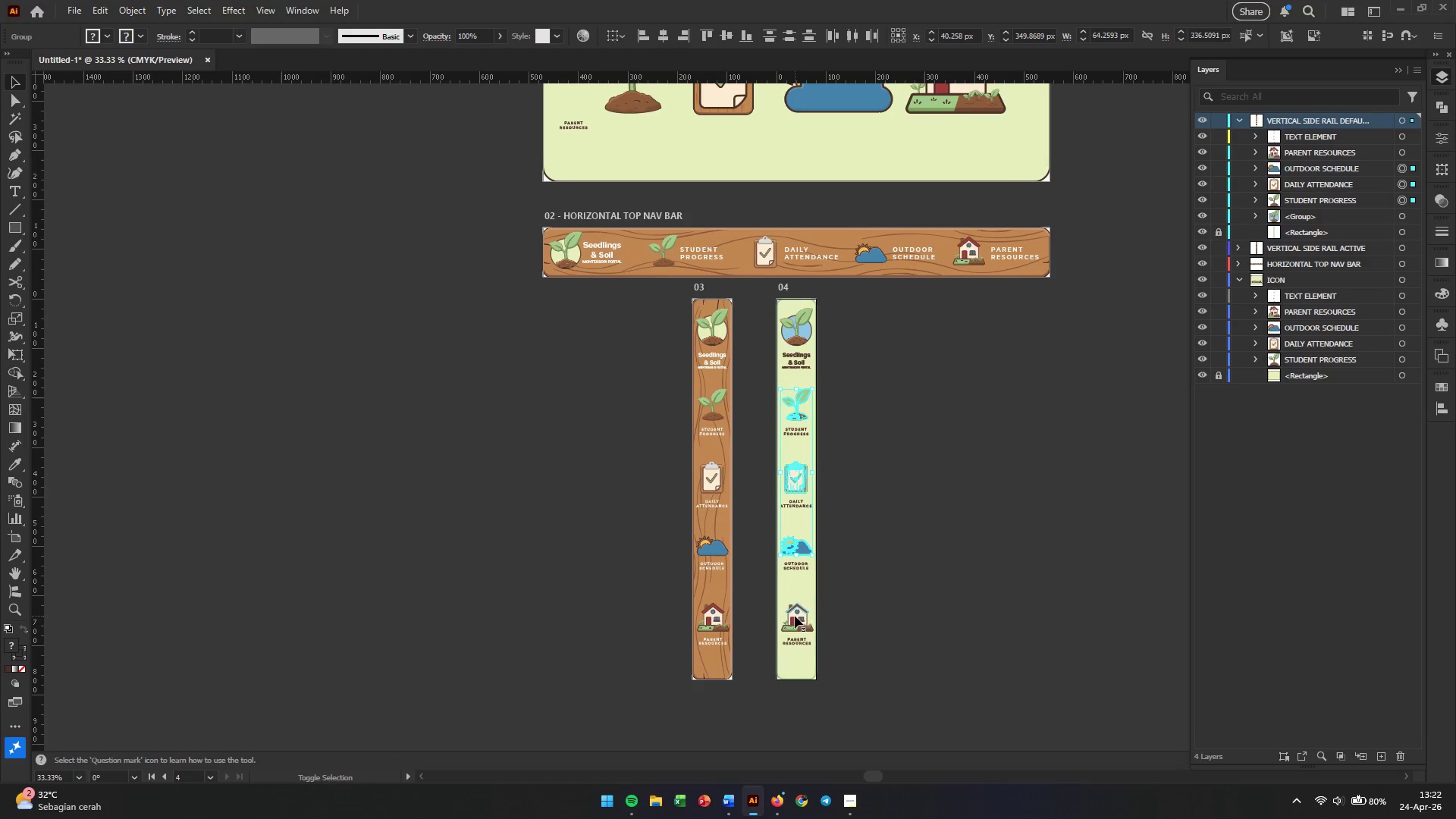 
left_click([795, 620])
 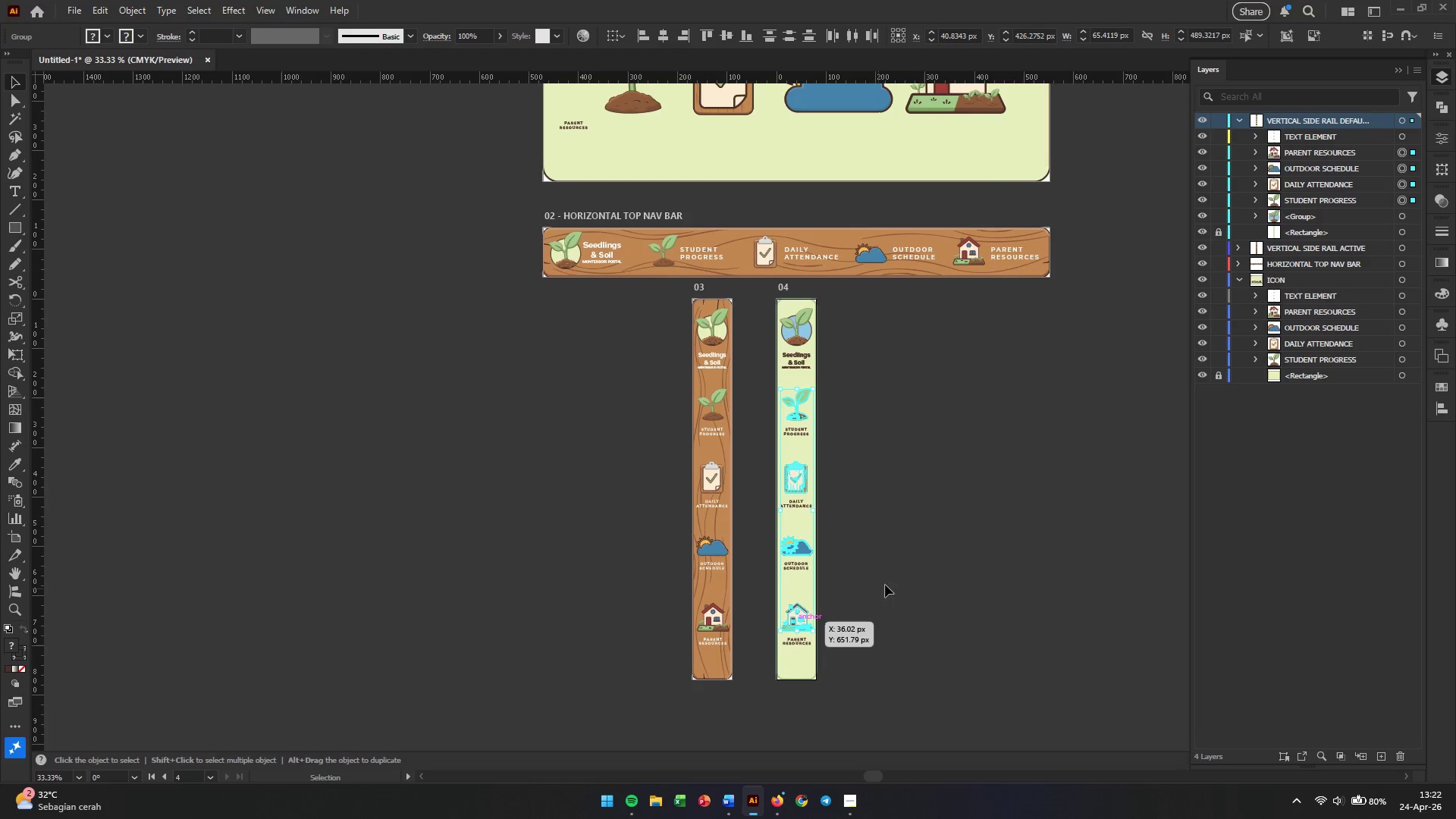 
key(Control+C)
 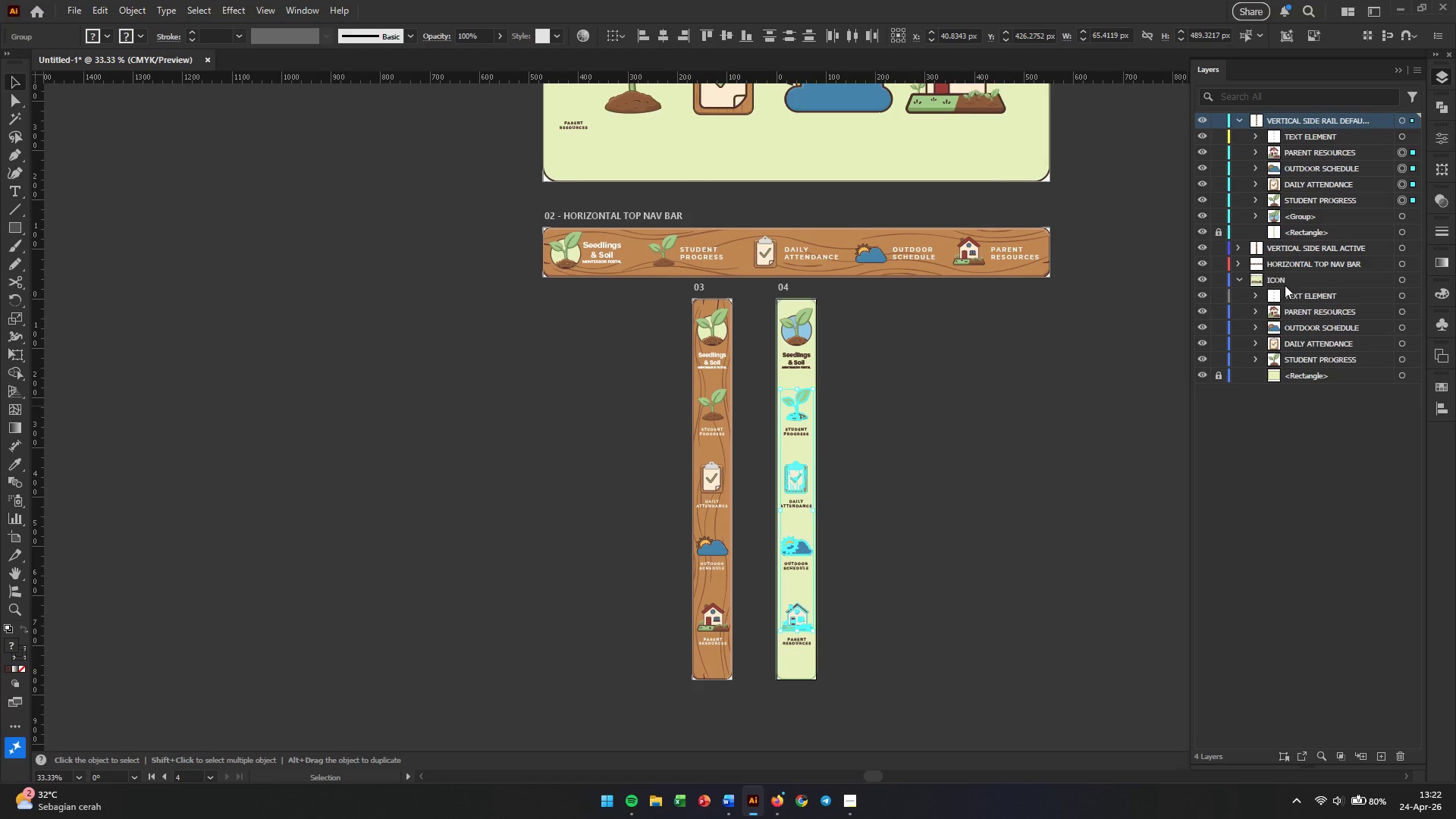 
left_click([1282, 284])
 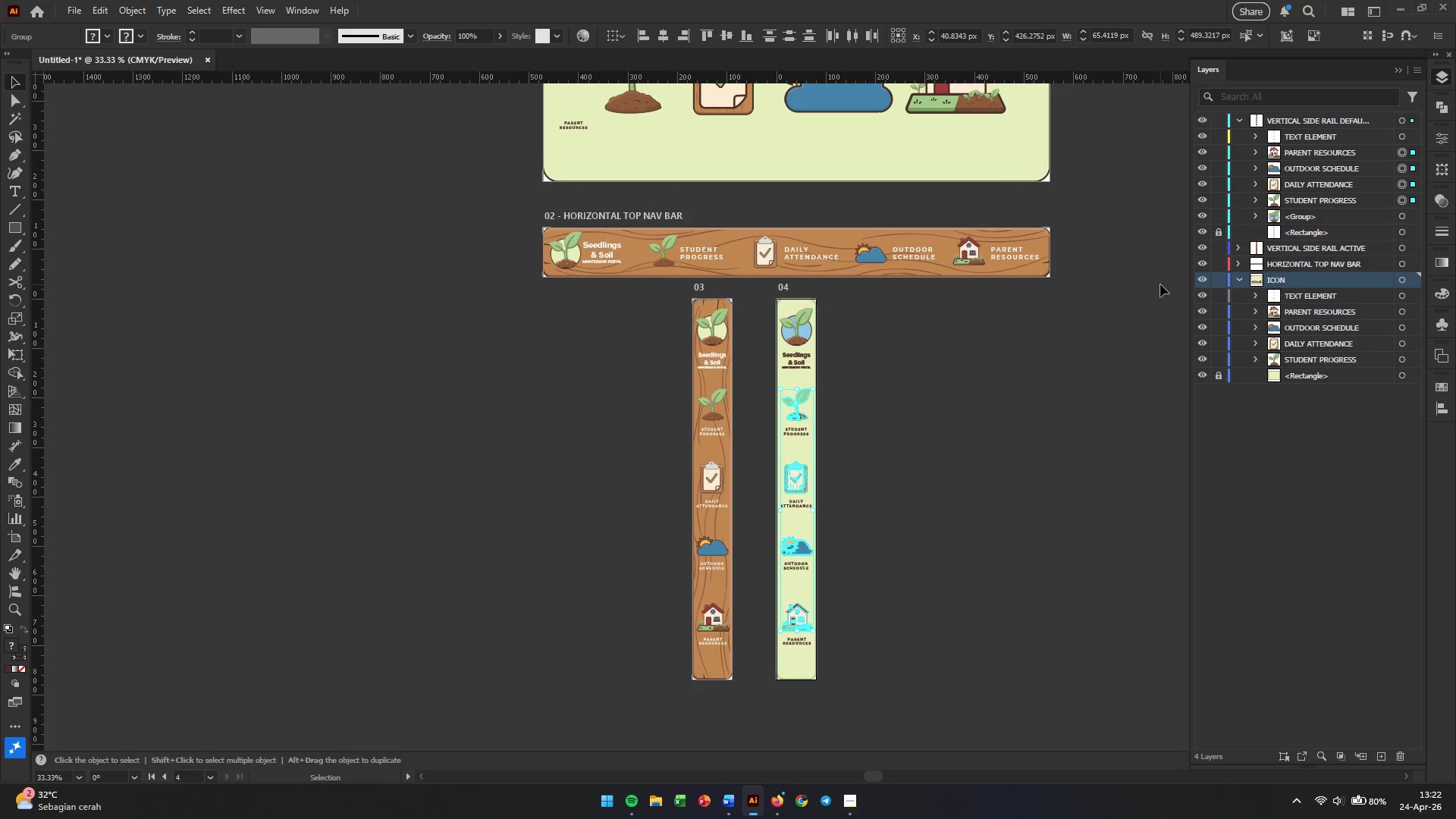 
left_click([824, 273])
 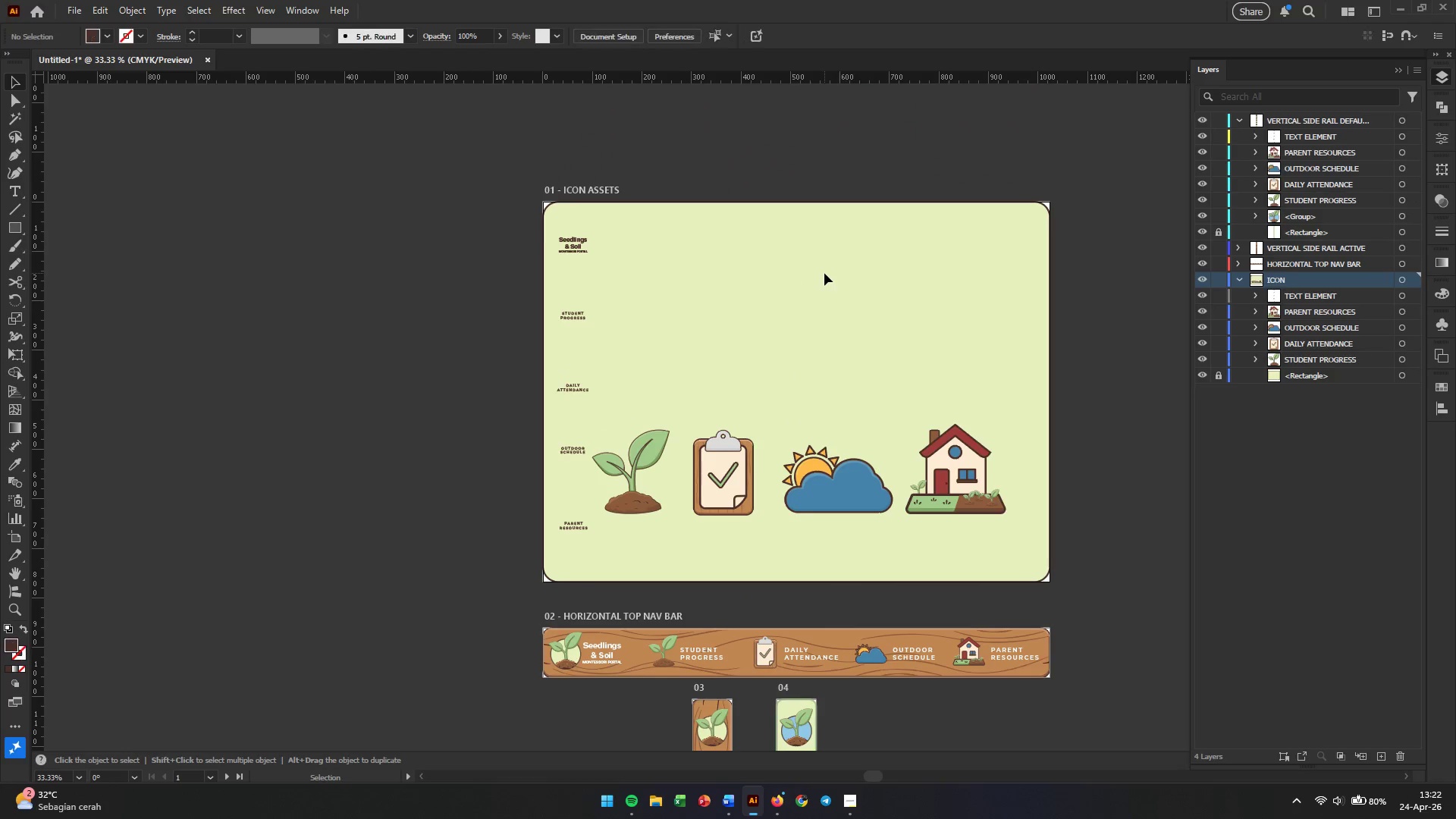 
scroll: coordinate [799, 275], scroll_direction: up, amount: 22.0
 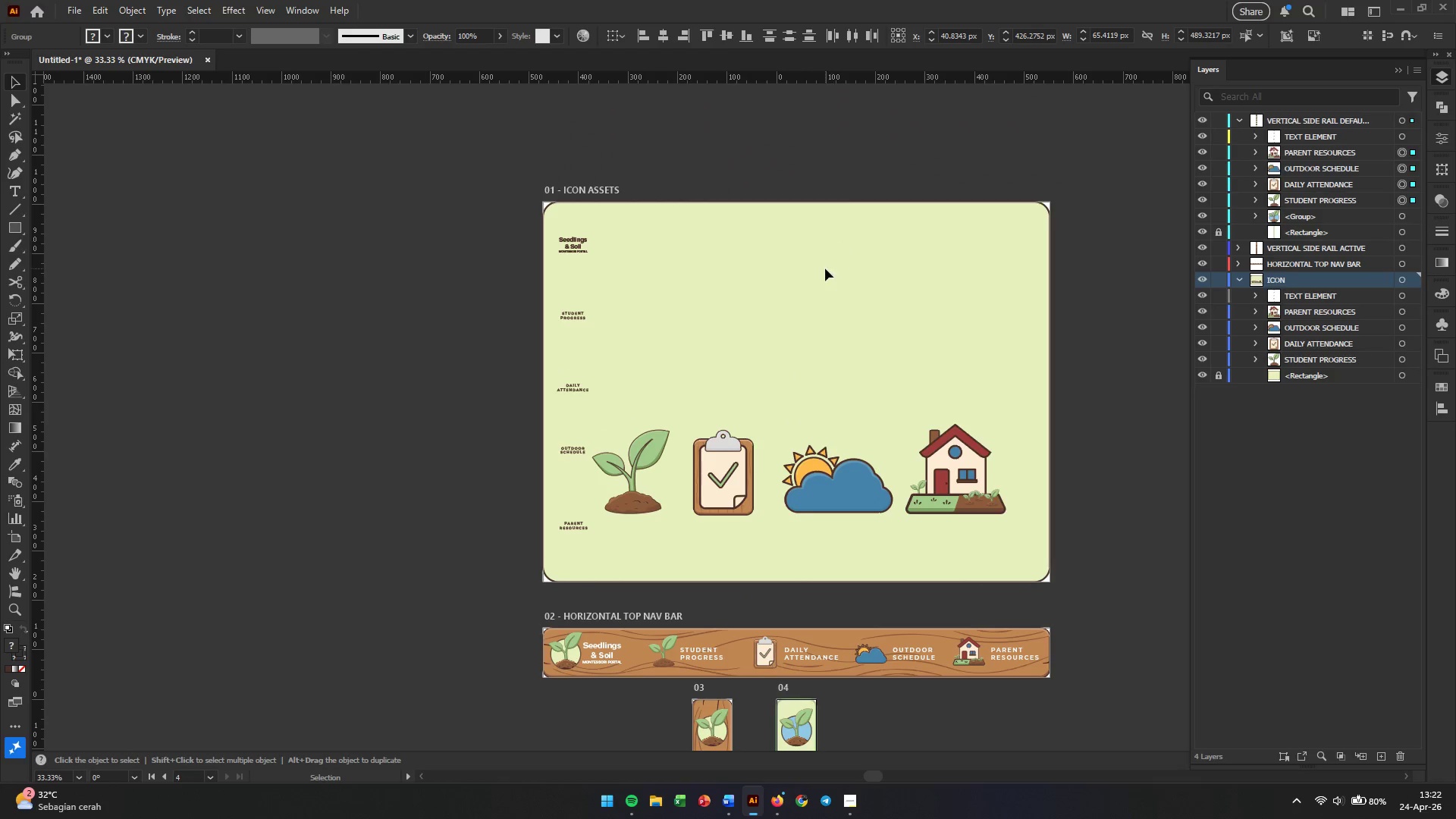 
key(Control+V)
 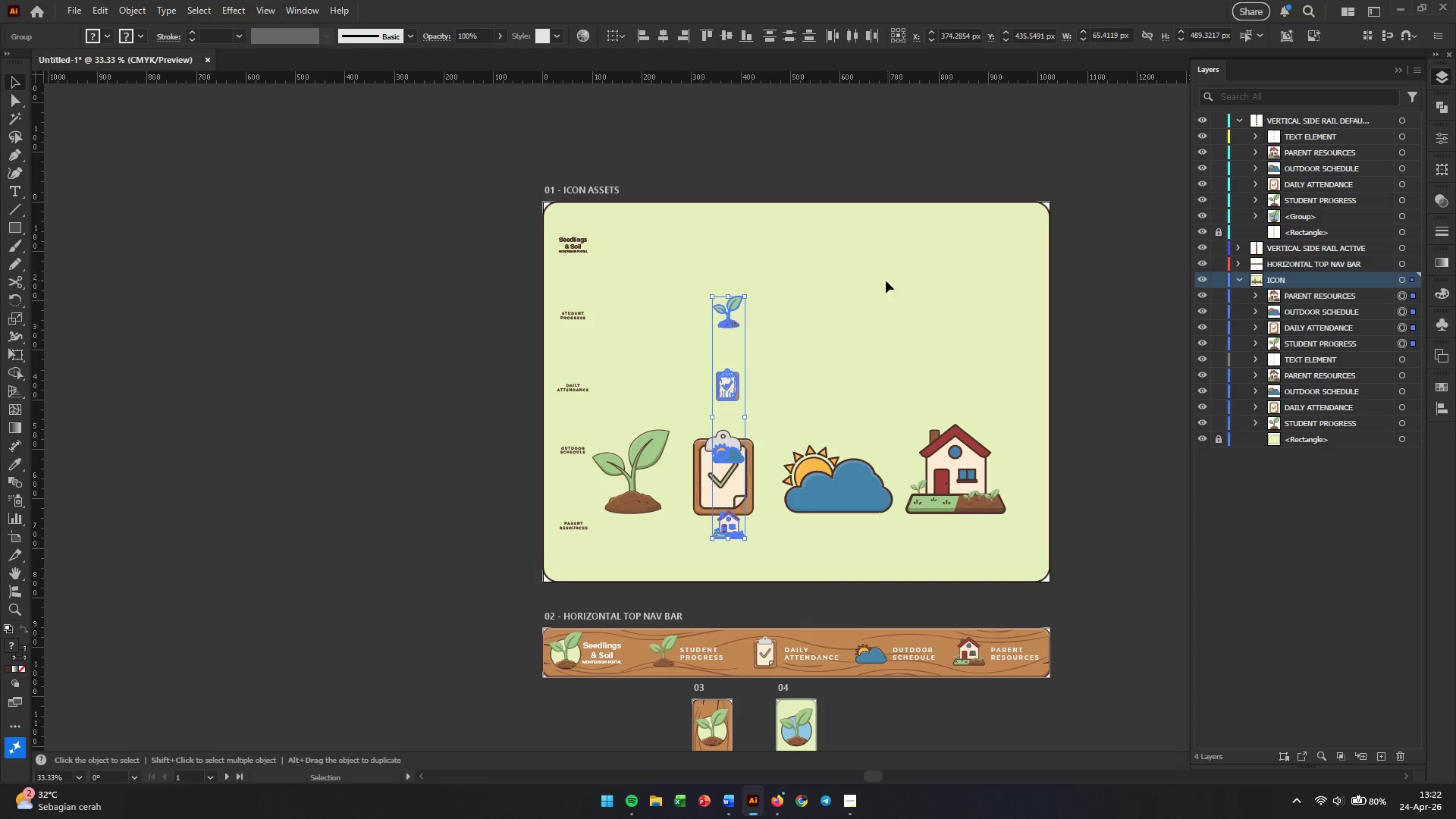 
left_click_drag(start_coordinate=[733, 388], to_coordinate=[726, 247])
 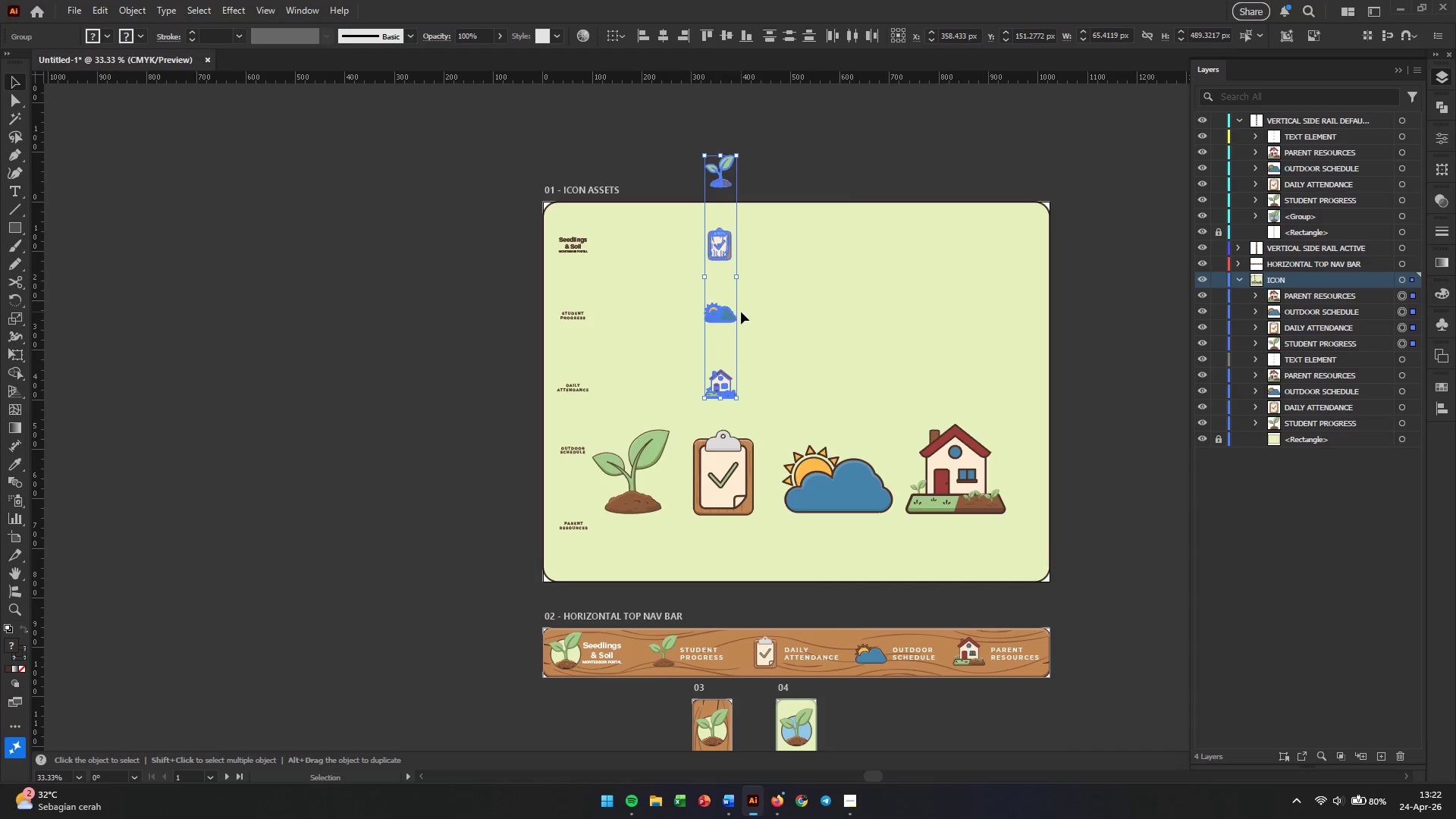 
left_click([741, 312])
 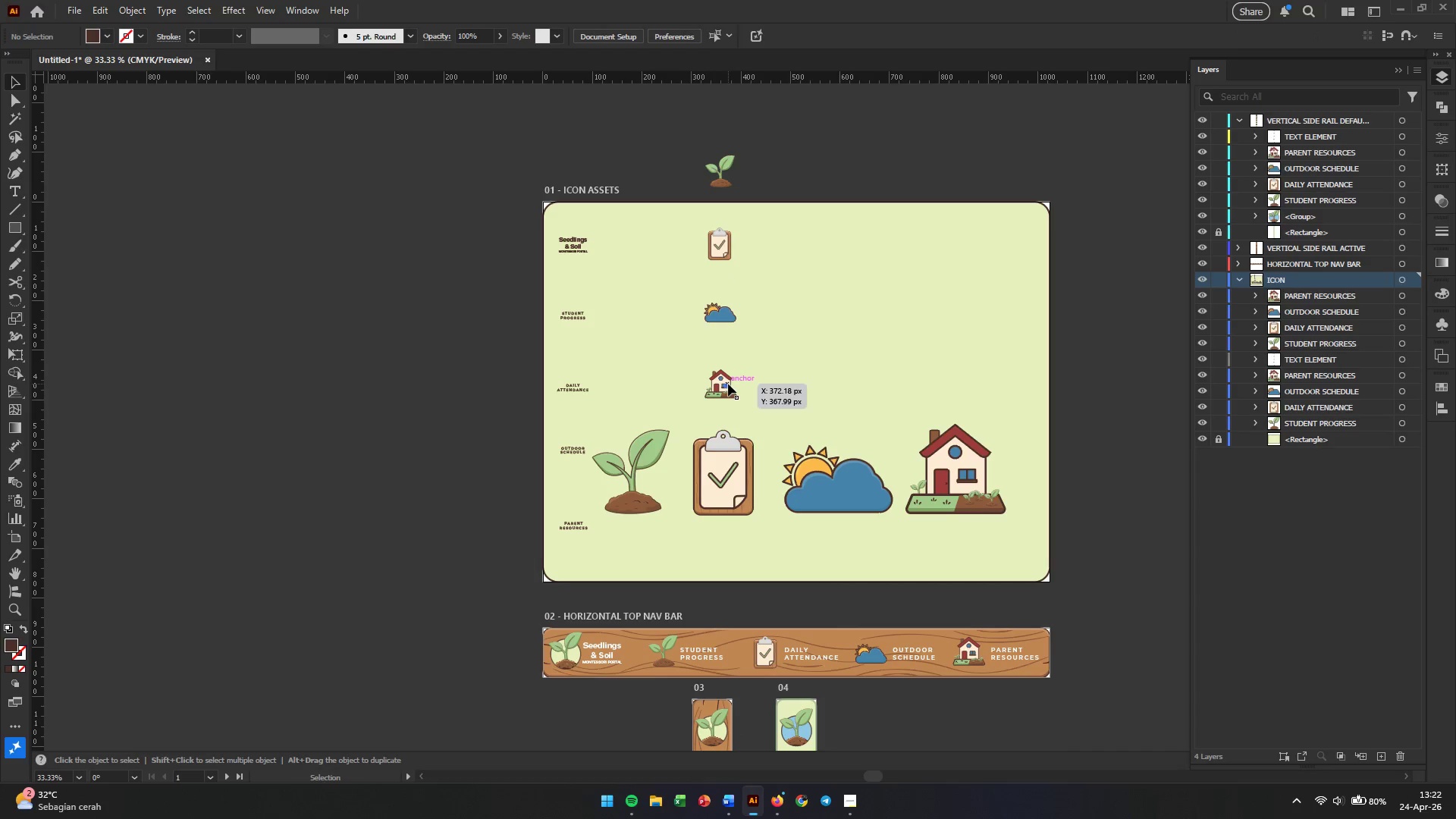 
left_click_drag(start_coordinate=[726, 384], to_coordinate=[856, 362])
 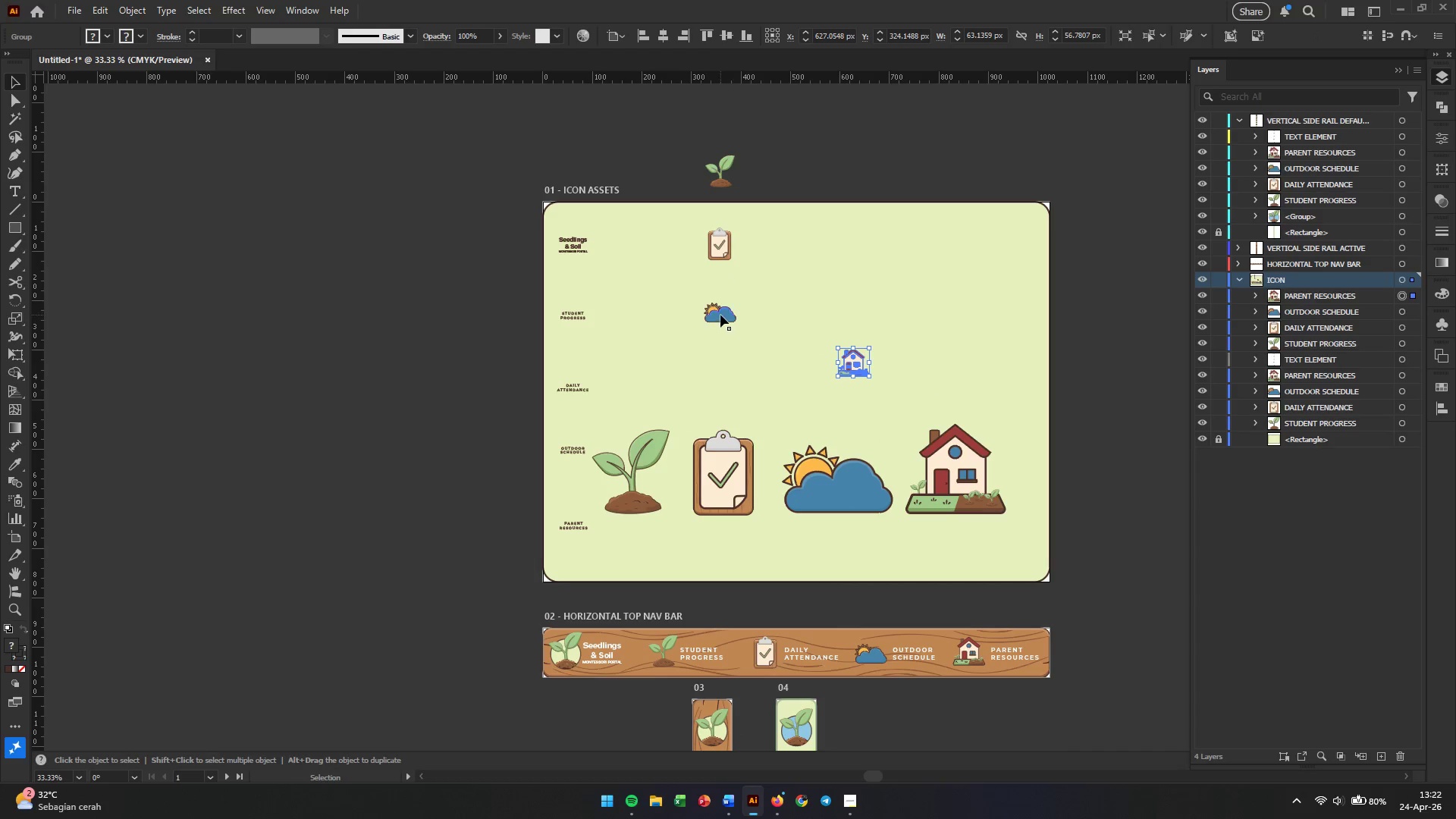 
left_click_drag(start_coordinate=[720, 315], to_coordinate=[660, 333])
 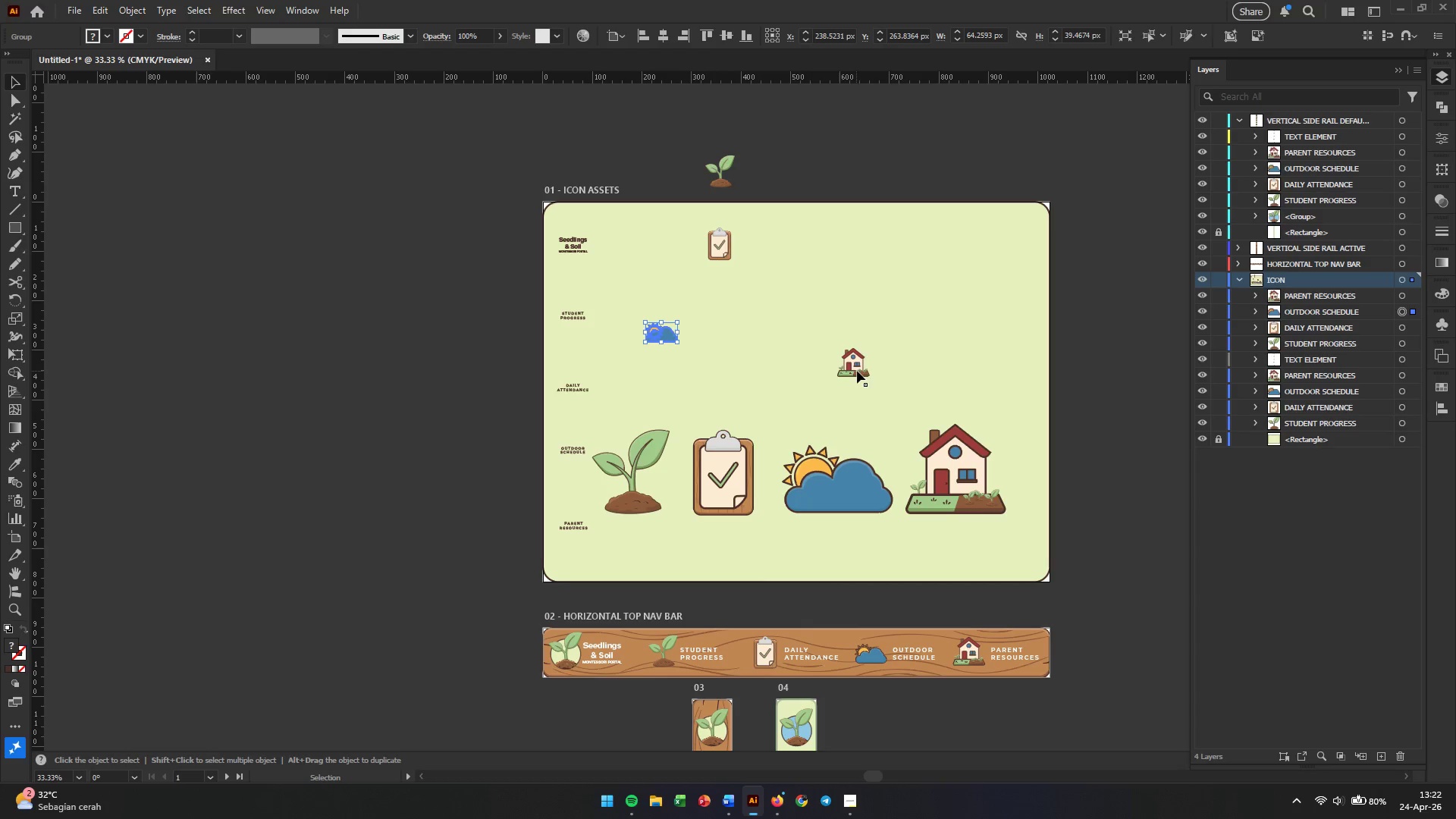 
left_click_drag(start_coordinate=[856, 369], to_coordinate=[925, 335])
 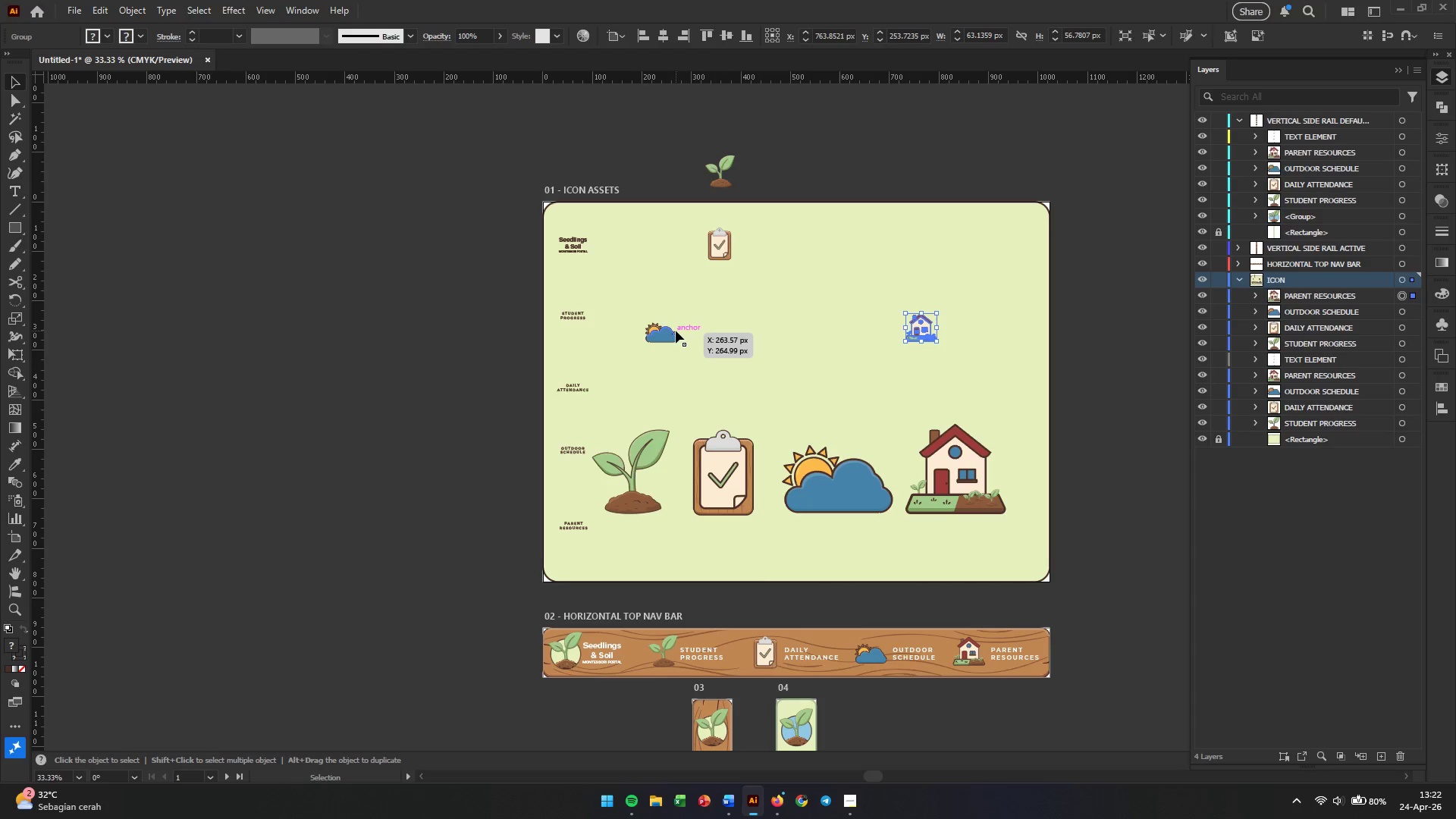 
left_click_drag(start_coordinate=[675, 331], to_coordinate=[862, 331])
 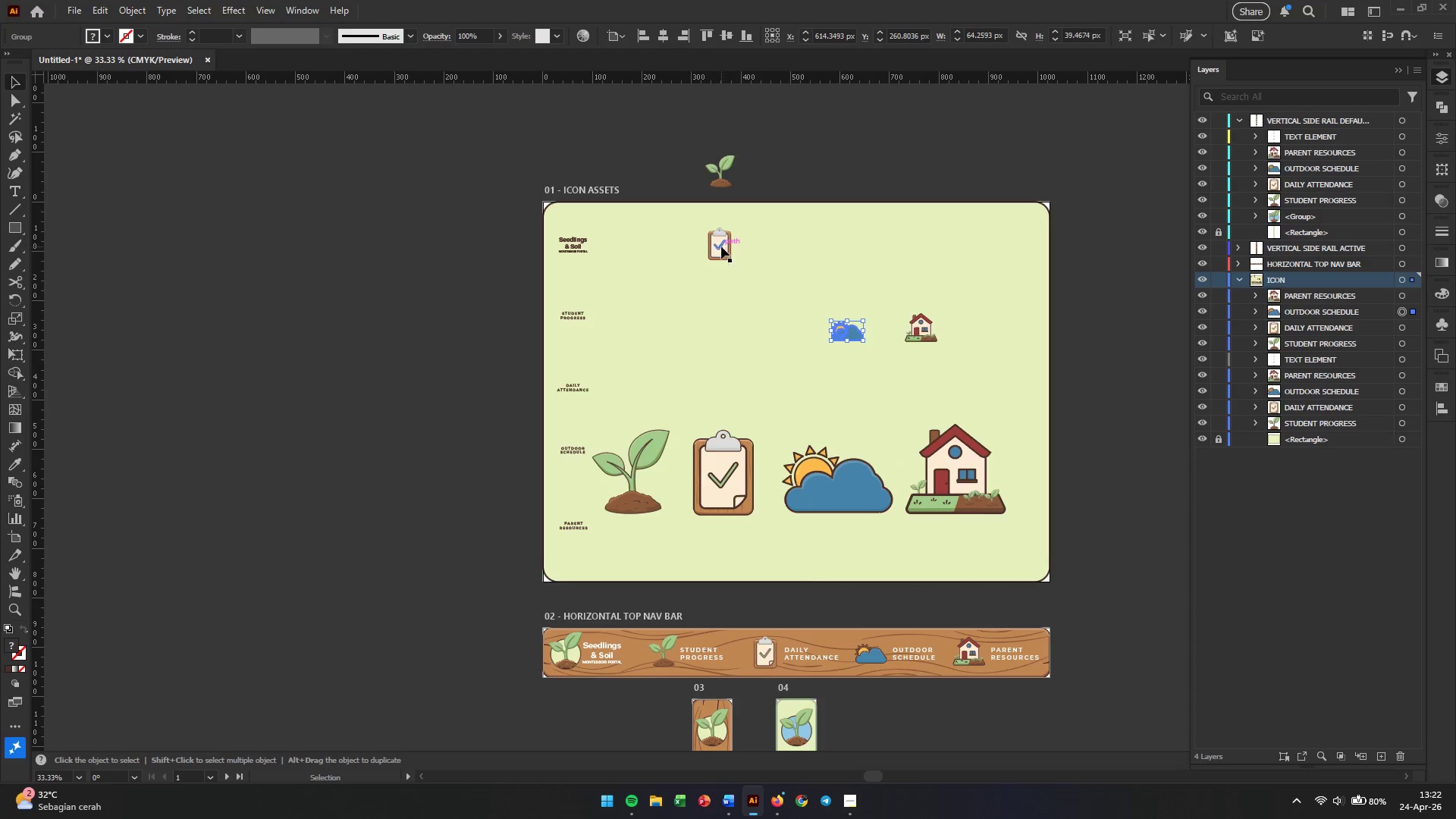 
left_click_drag(start_coordinate=[721, 246], to_coordinate=[774, 335])
 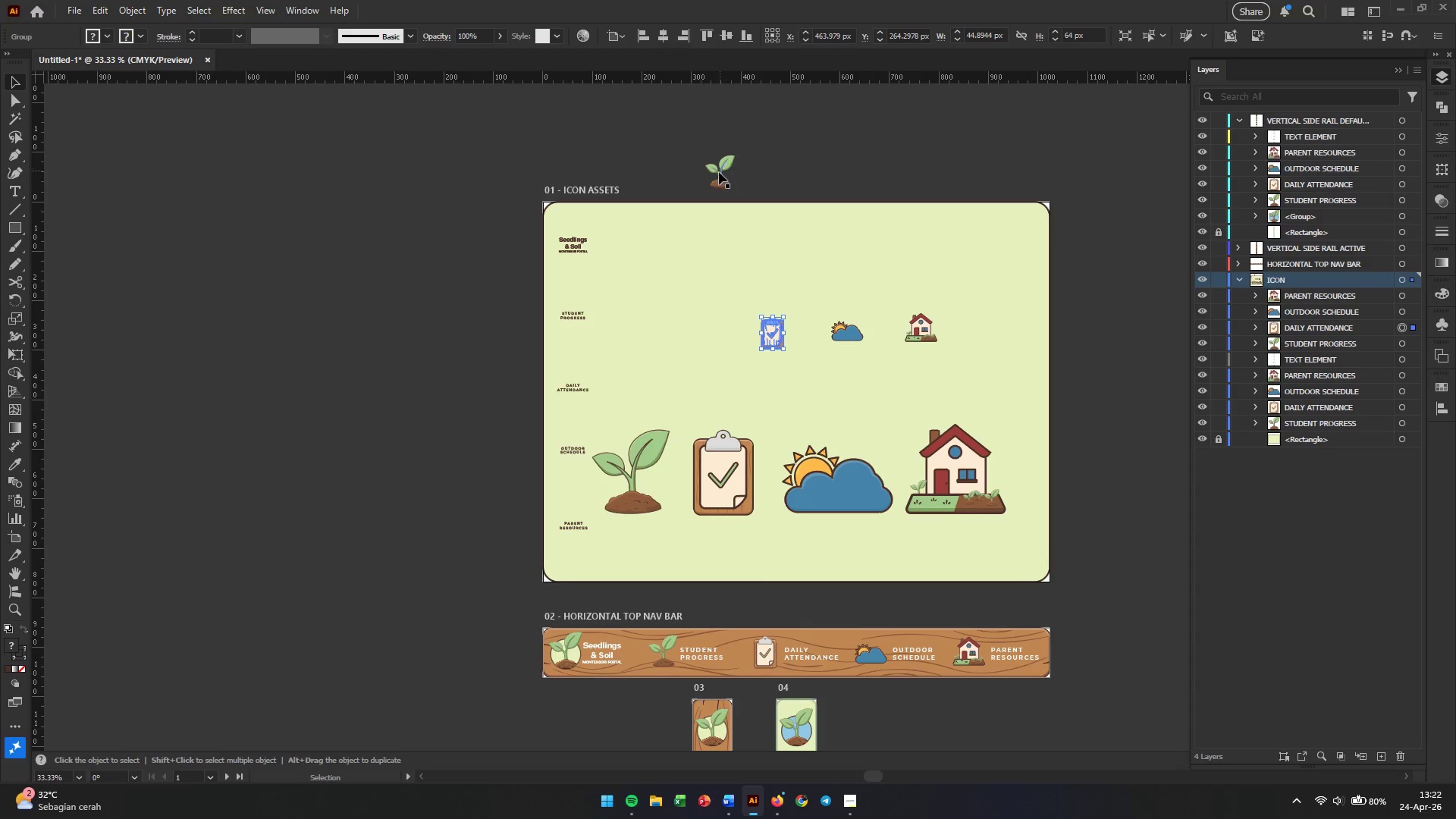 
left_click_drag(start_coordinate=[718, 177], to_coordinate=[689, 336])
 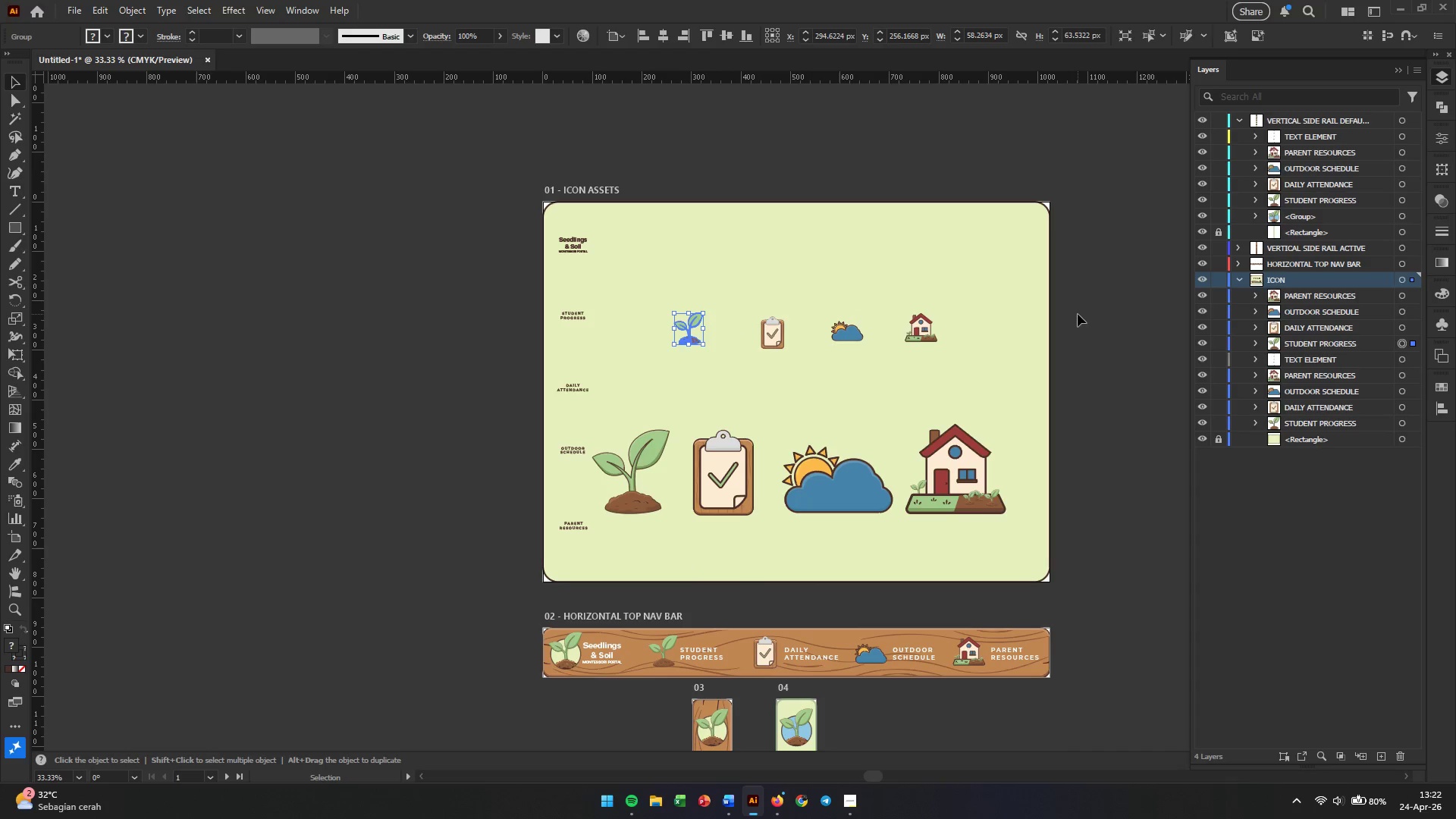 
left_click([1078, 314])
 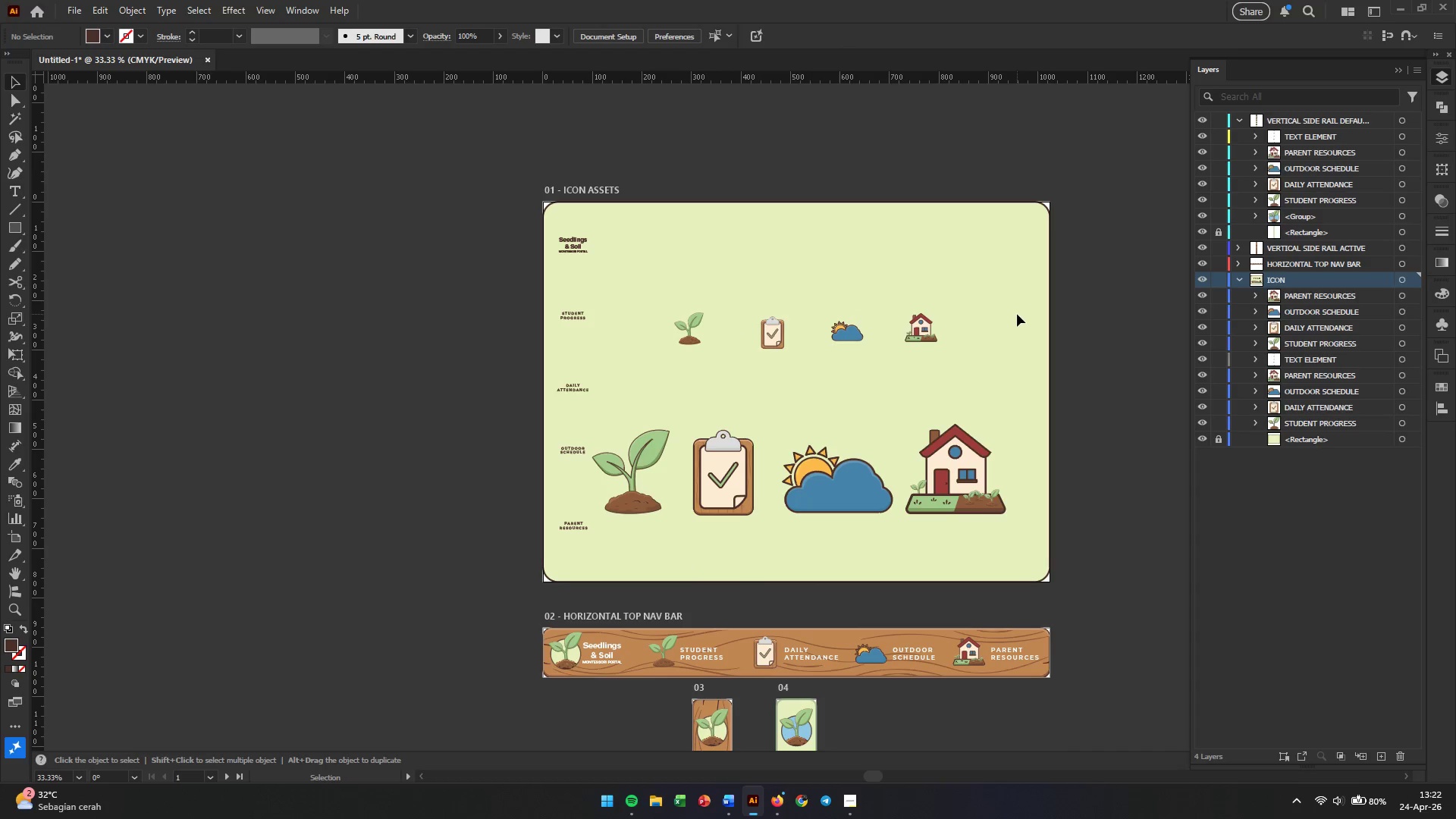 
hold_key(key=AltLeft, duration=0.31)
scroll: coordinate [1017, 312], scroll_direction: up, amount: 2.0
 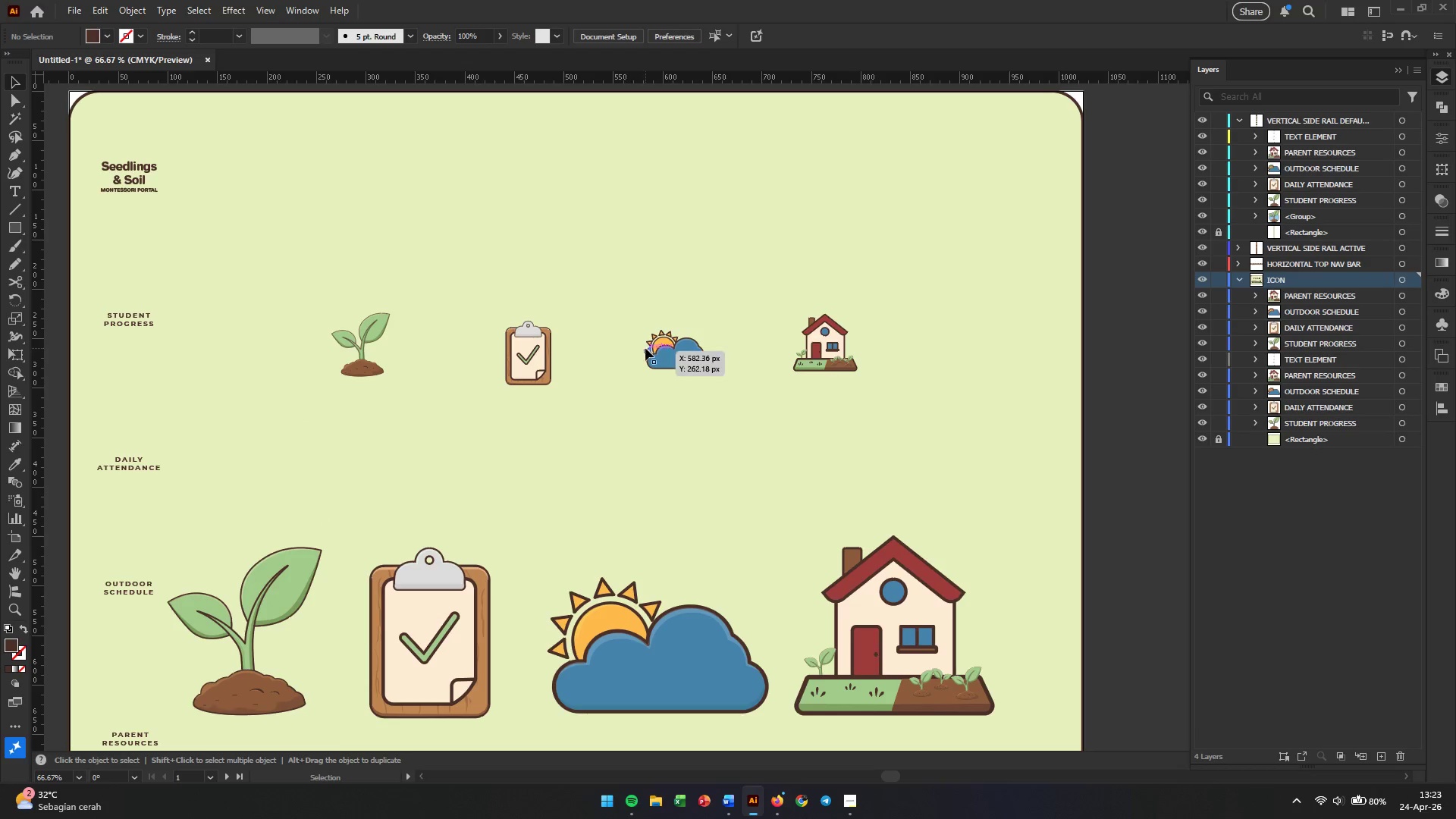 
left_click_drag(start_coordinate=[519, 364], to_coordinate=[520, 357])
 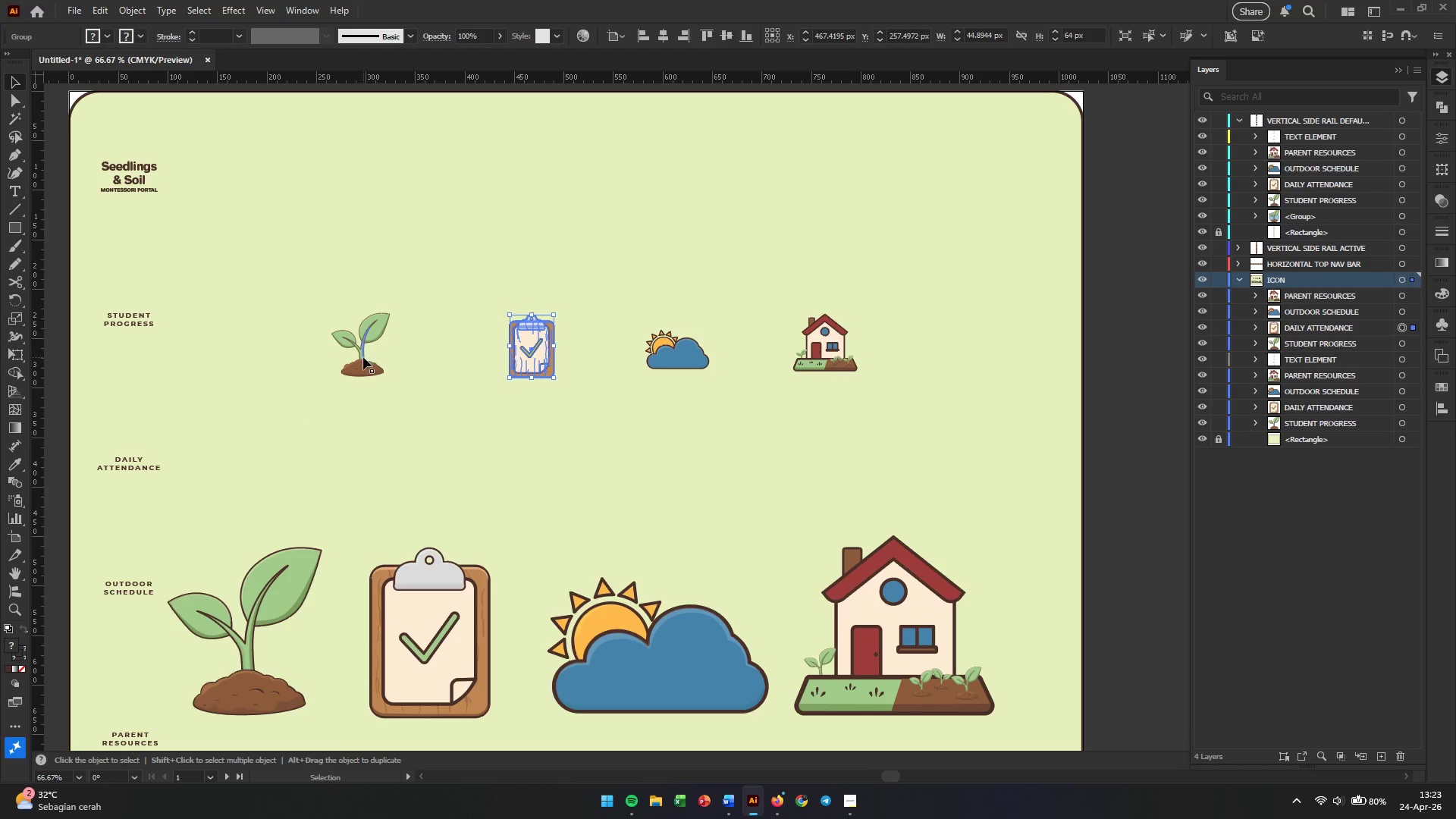 
left_click_drag(start_coordinate=[362, 357], to_coordinate=[358, 353])
 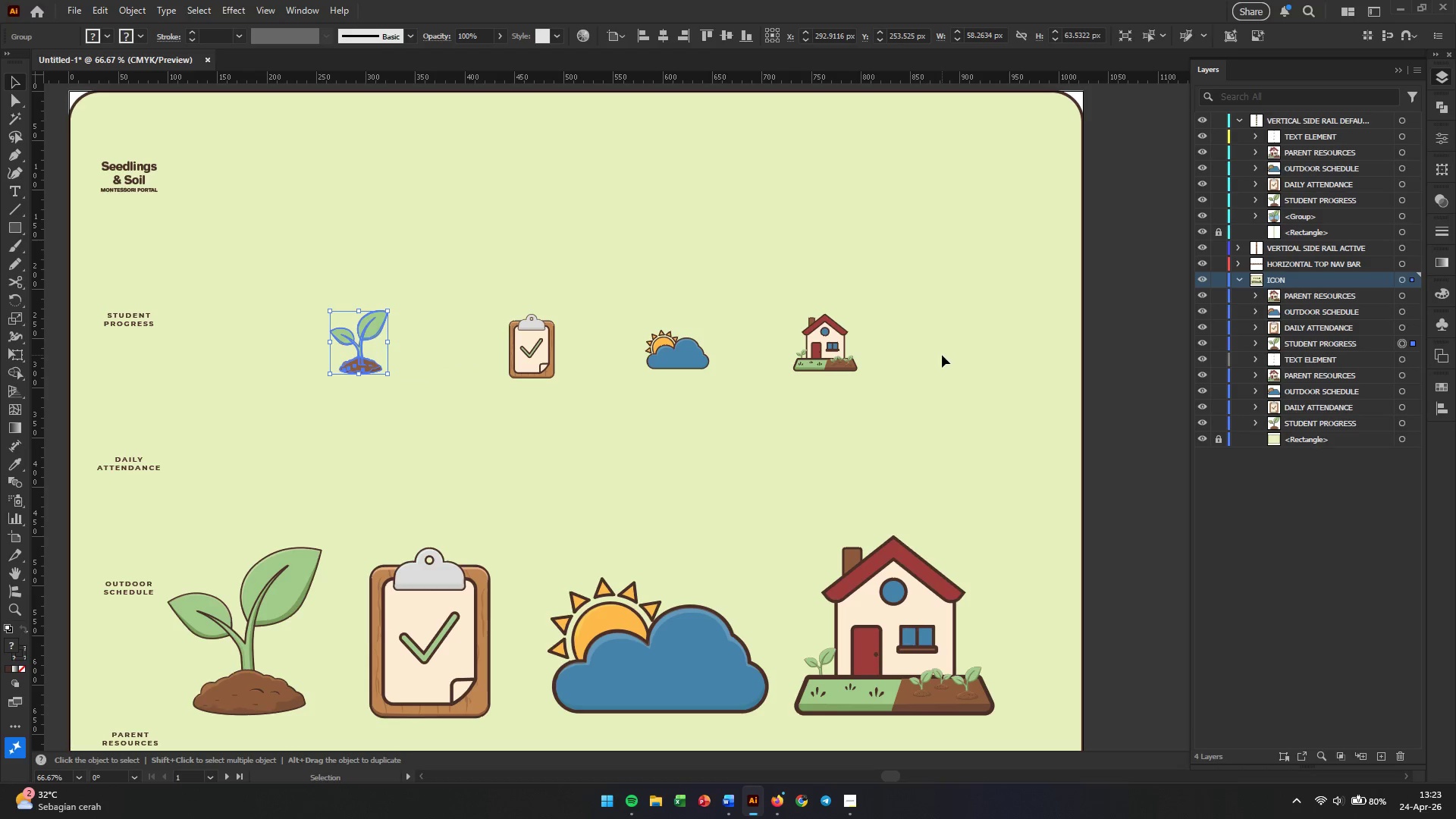 
left_click([942, 355])
 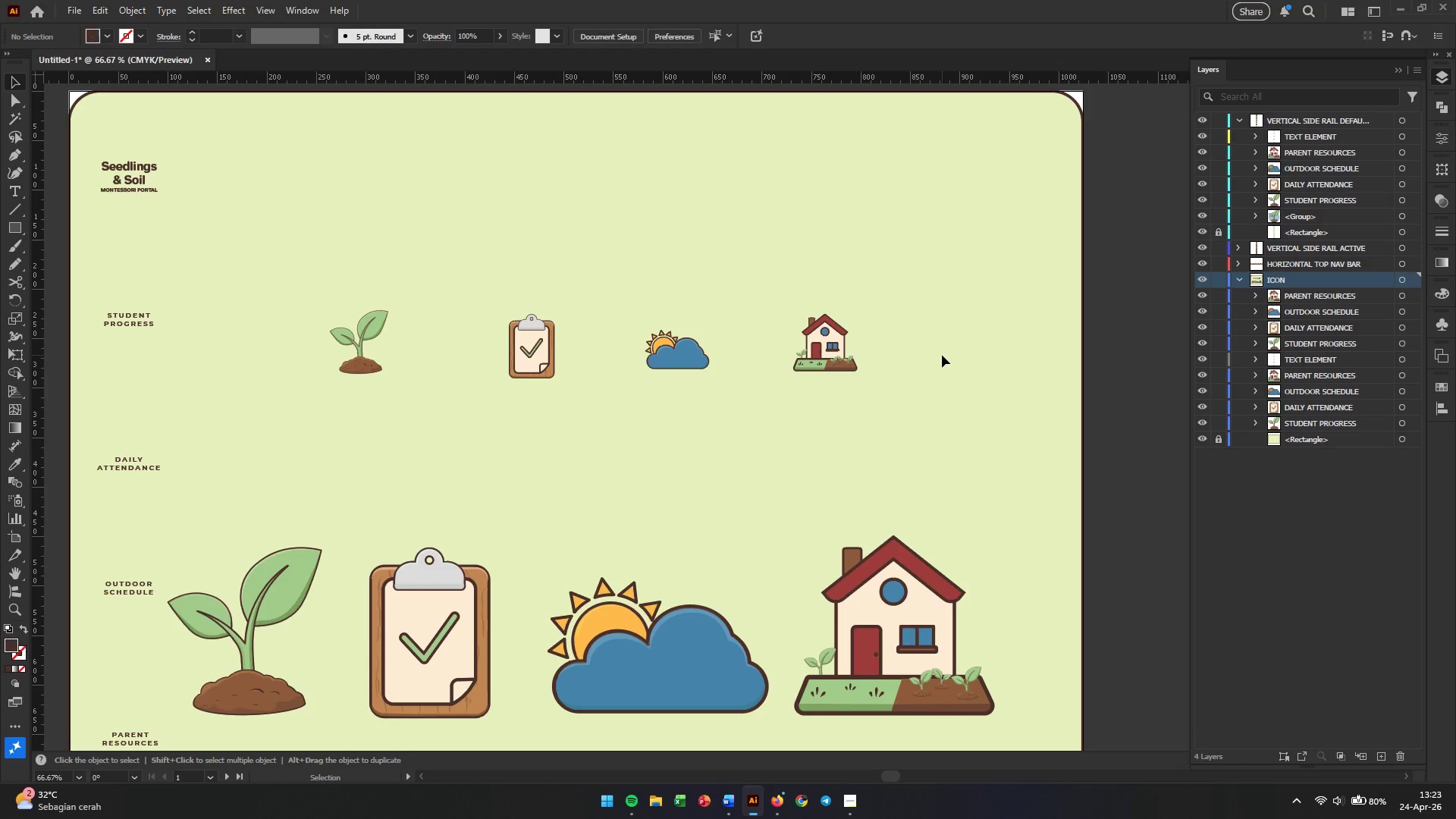 
hold_key(key=AltLeft, duration=0.41)
scroll: coordinate [920, 355], scroll_direction: down, amount: 3.0
 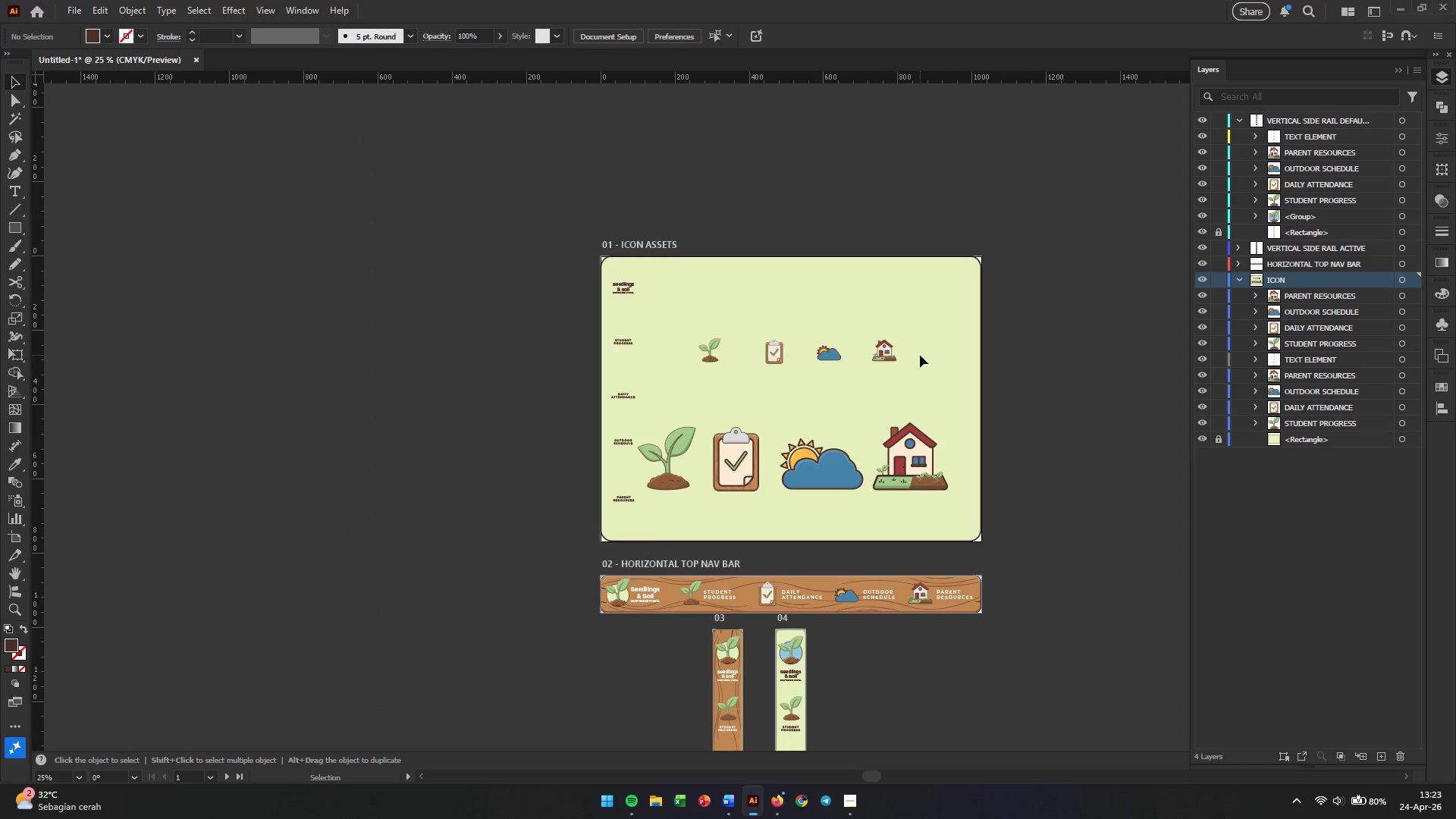 
key(Alt+AltLeft)
 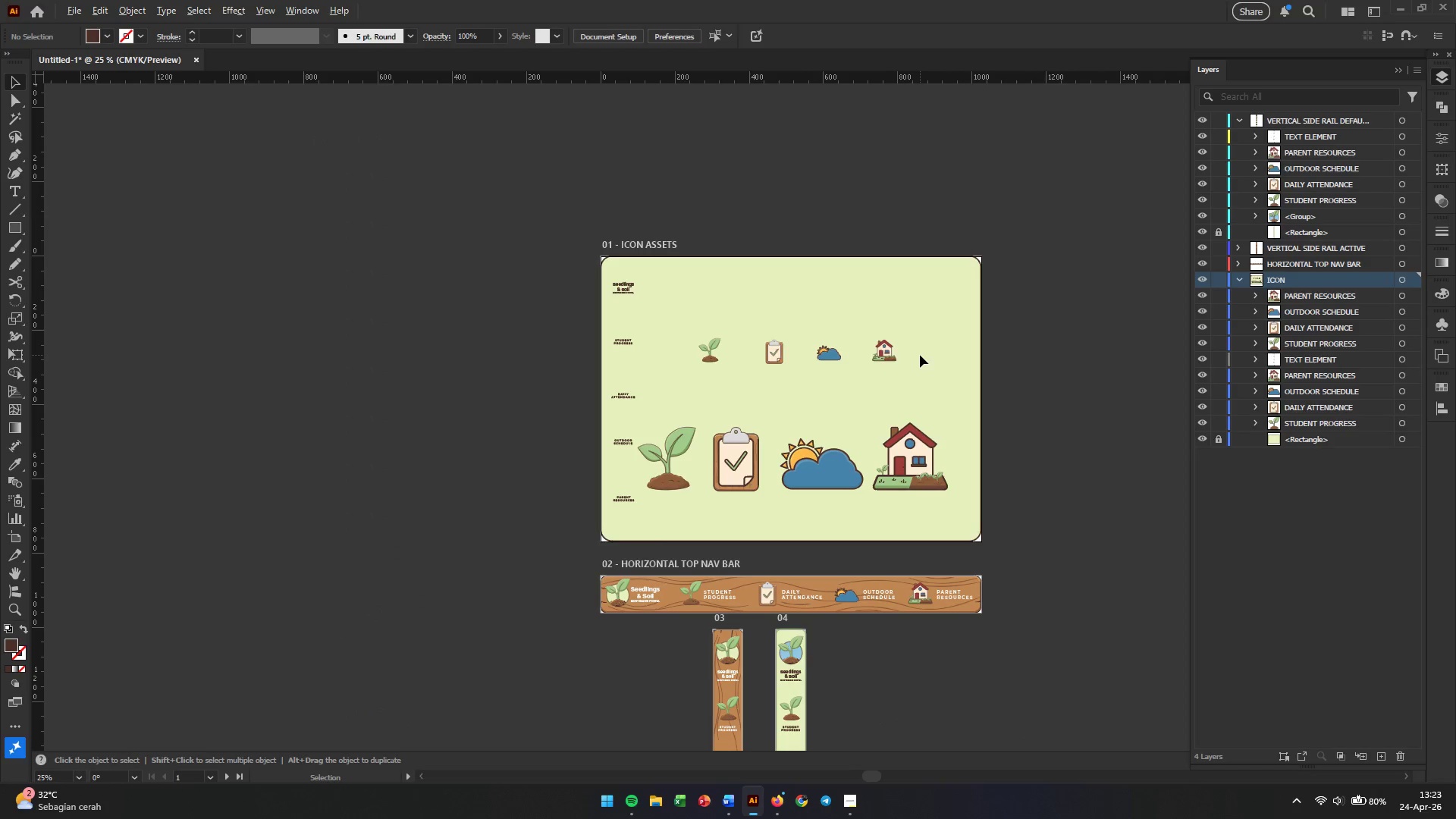 
key(Alt+Tab)
 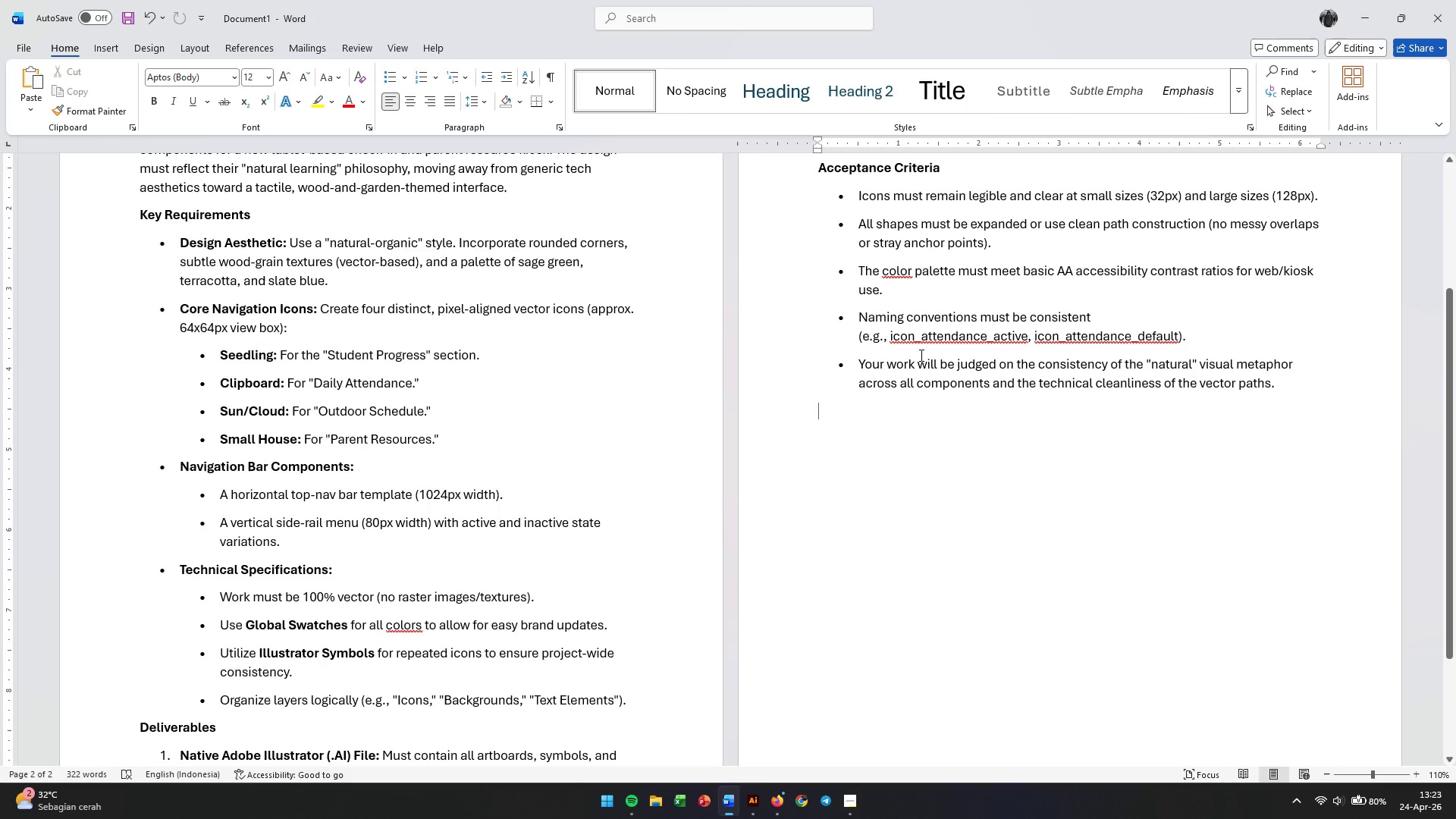 
scroll: coordinate [538, 380], scroll_direction: down, amount: 4.0
 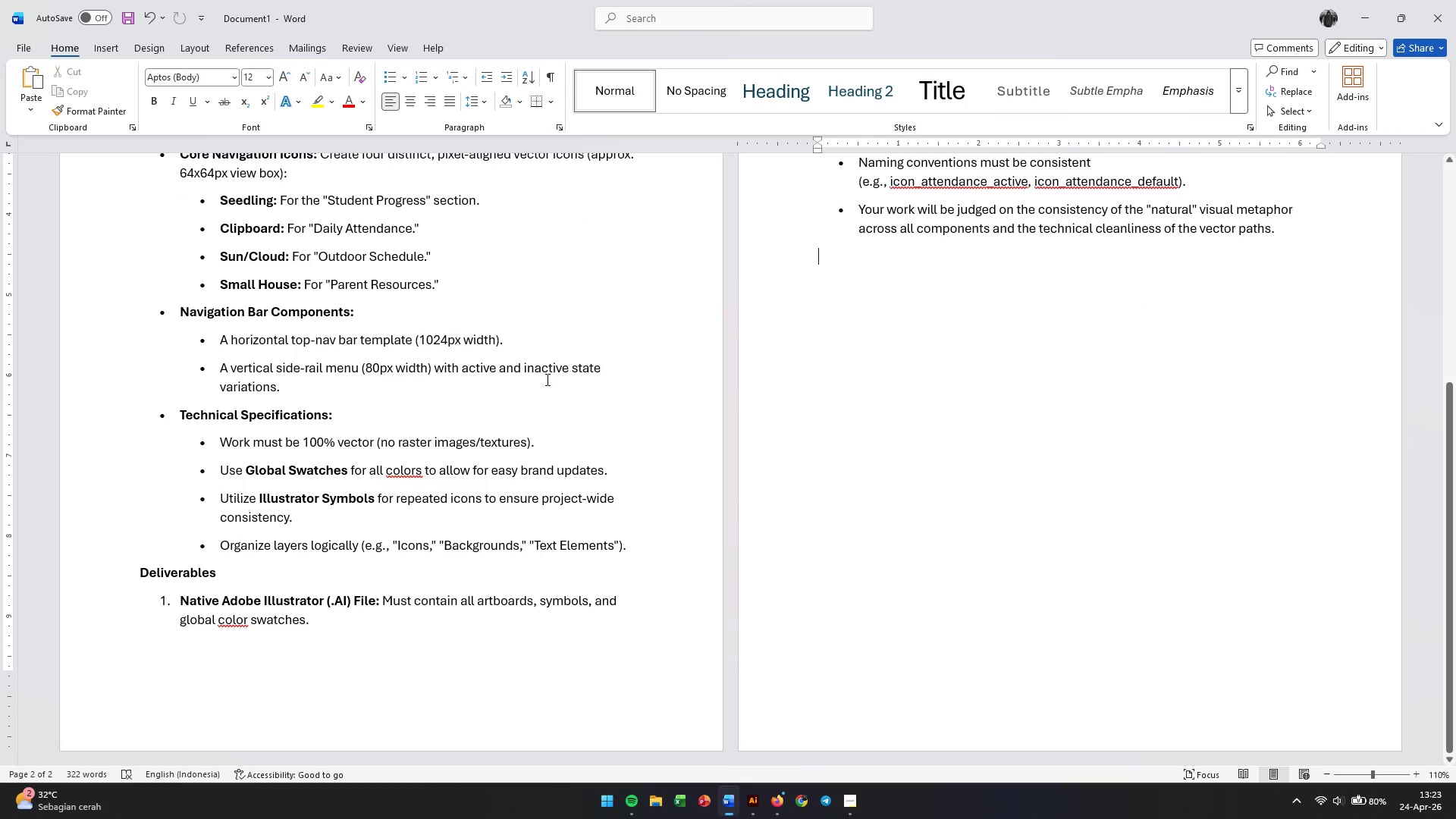 
scroll: coordinate [546, 379], scroll_direction: up, amount: 8.0
 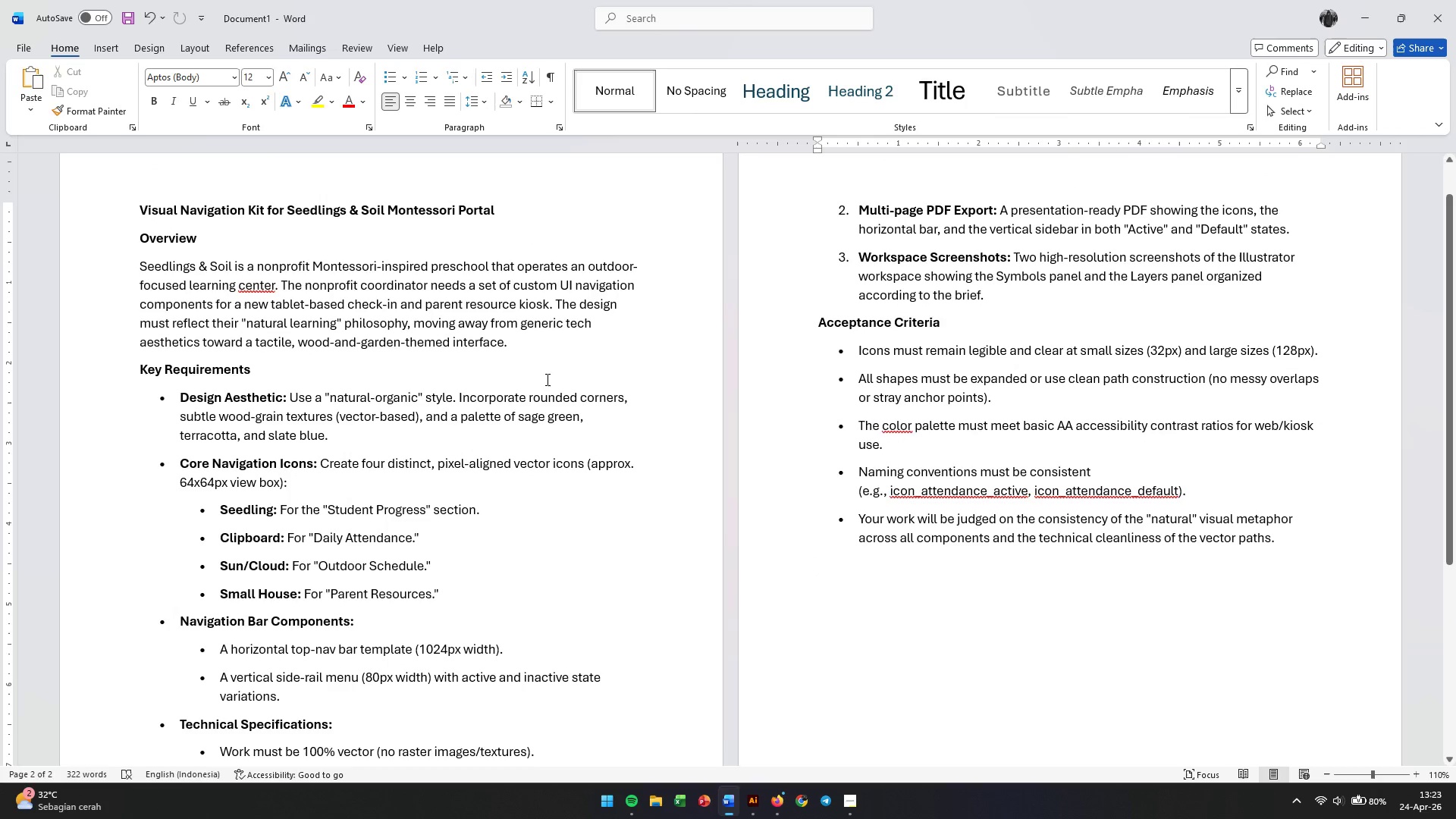 
scroll: coordinate [546, 379], scroll_direction: down, amount: 5.0
 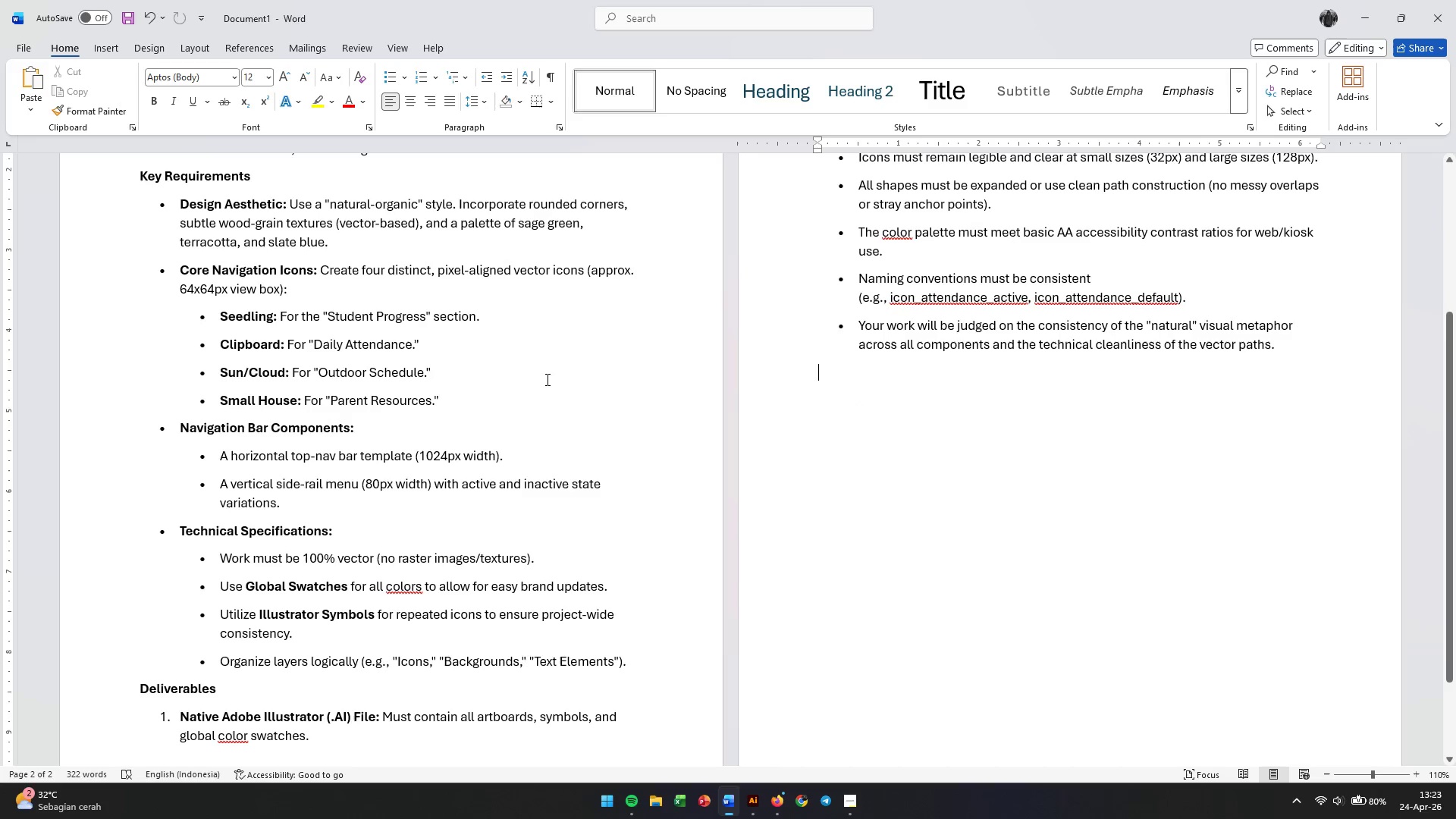 
key(Alt+AltLeft)
 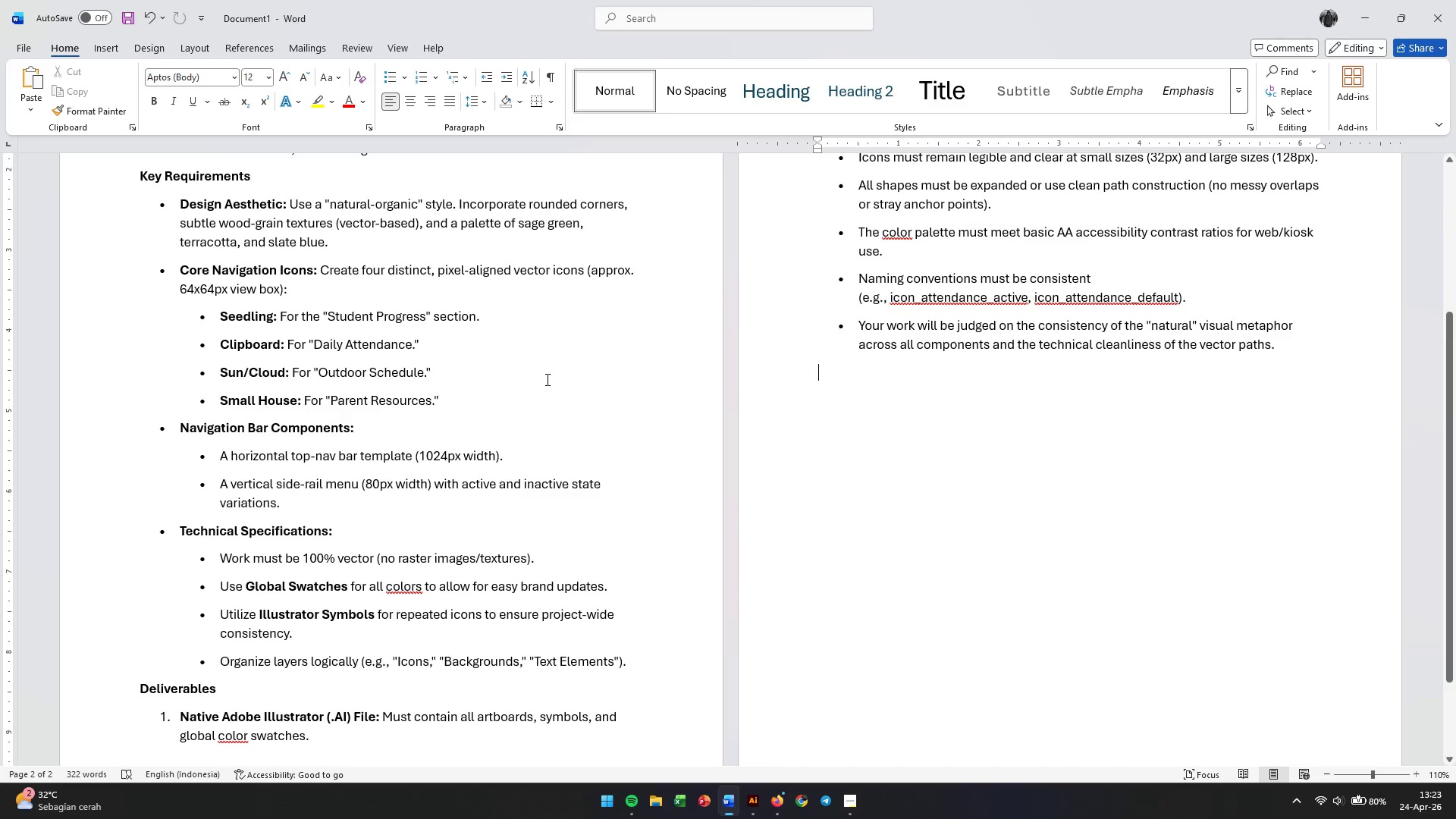 
key(Alt+Tab)
 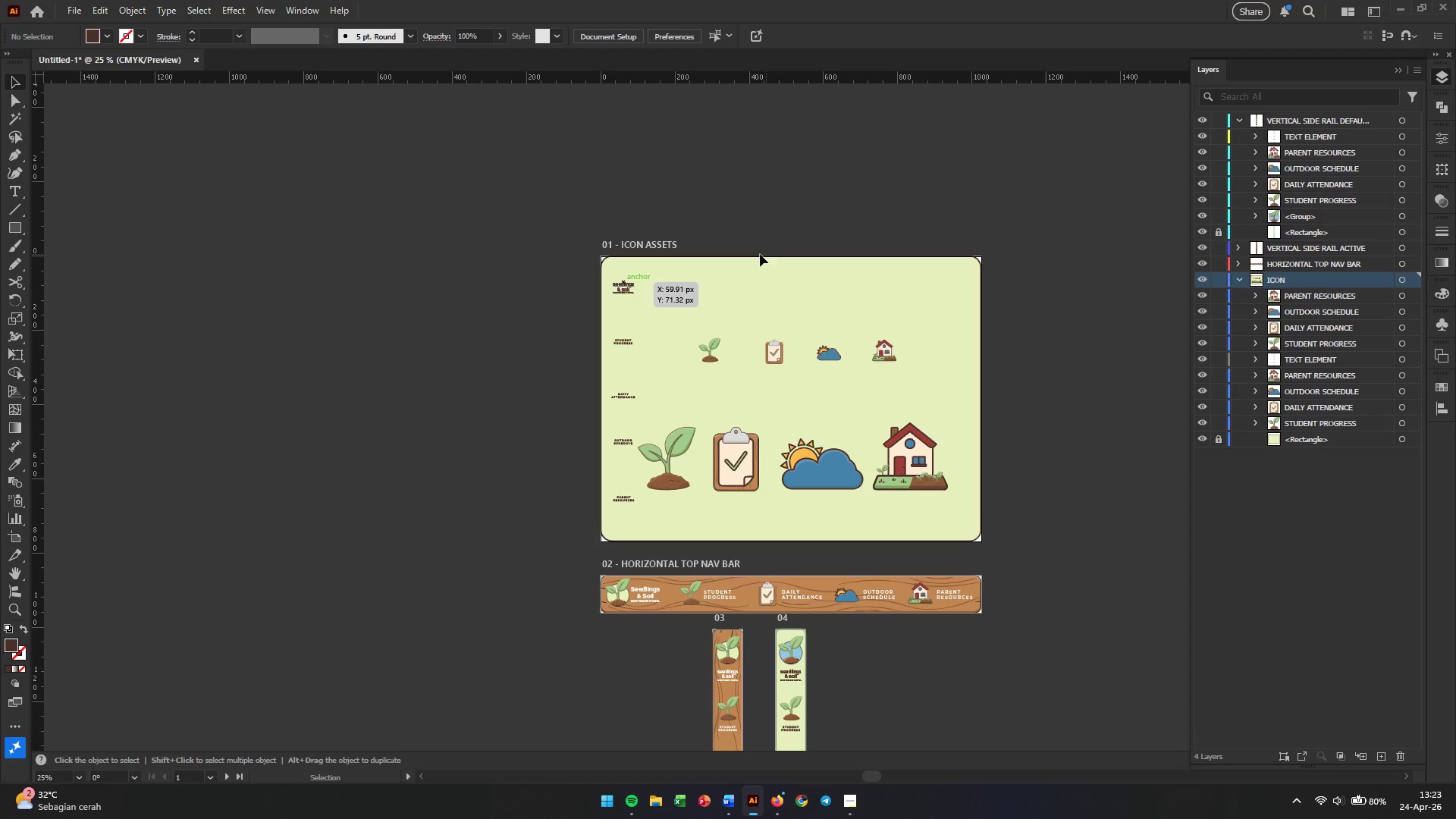 
left_click([911, 228])
 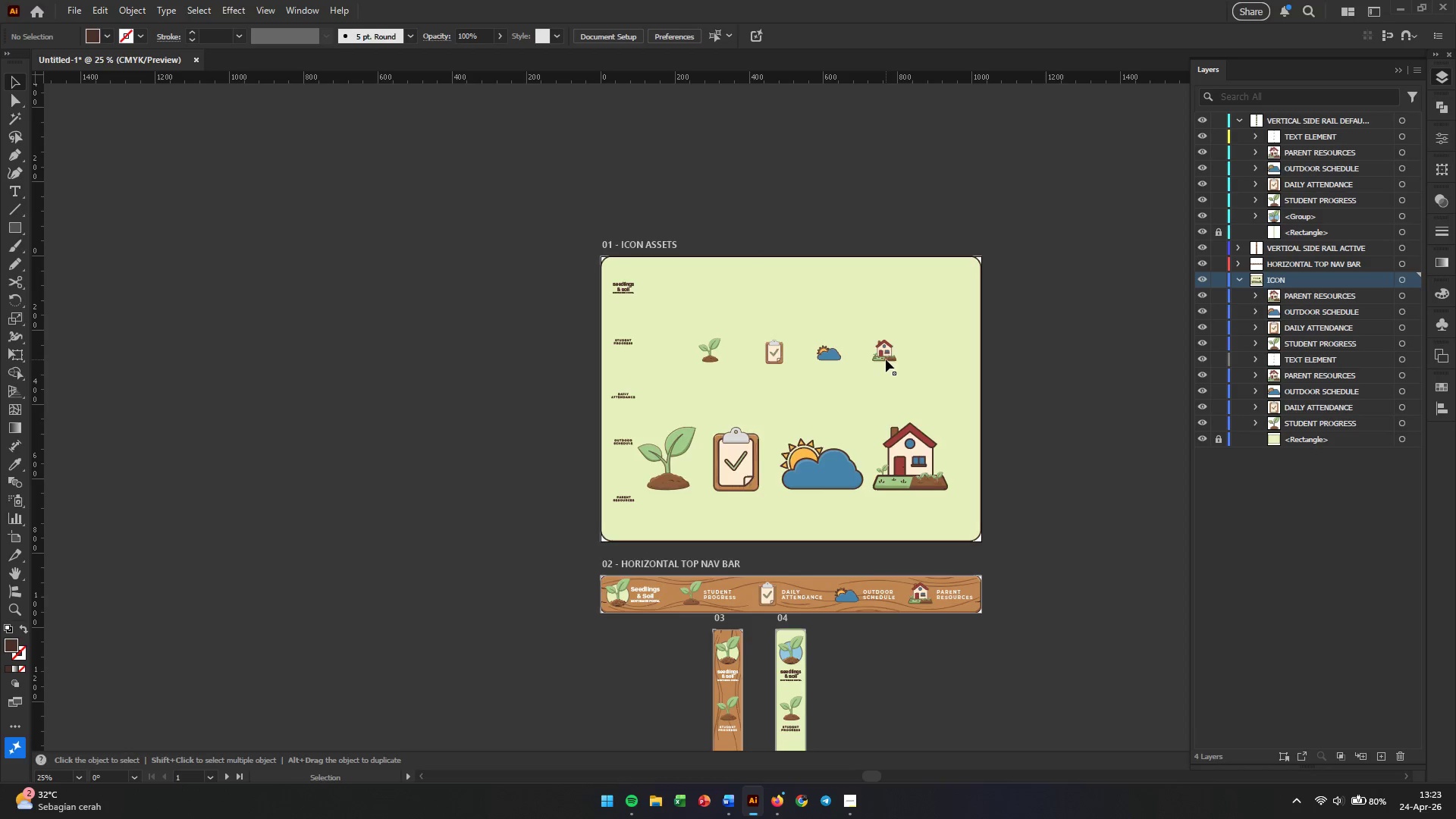 
key(Alt+AltLeft)
 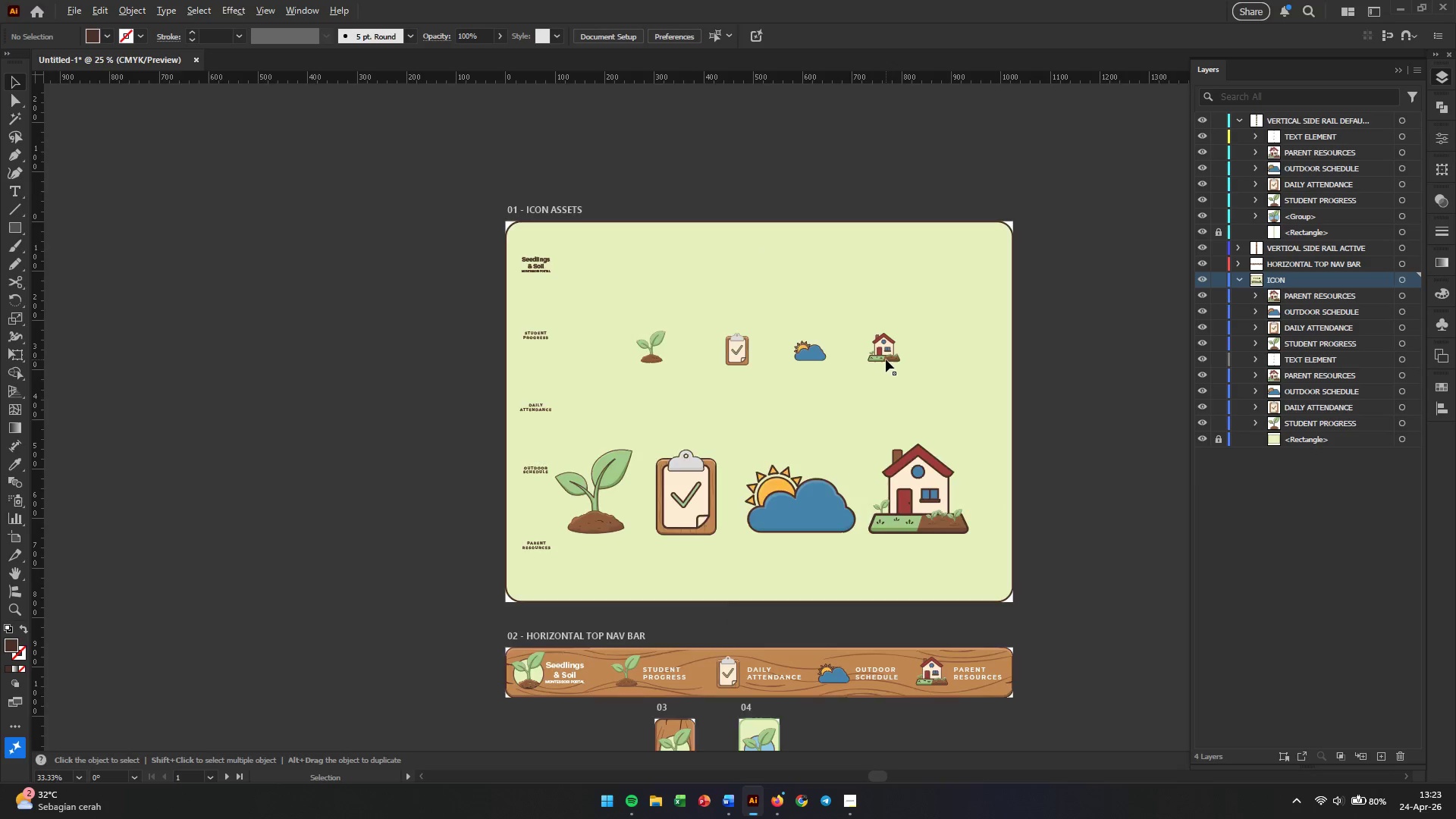 
scroll: coordinate [886, 359], scroll_direction: up, amount: 3.0
 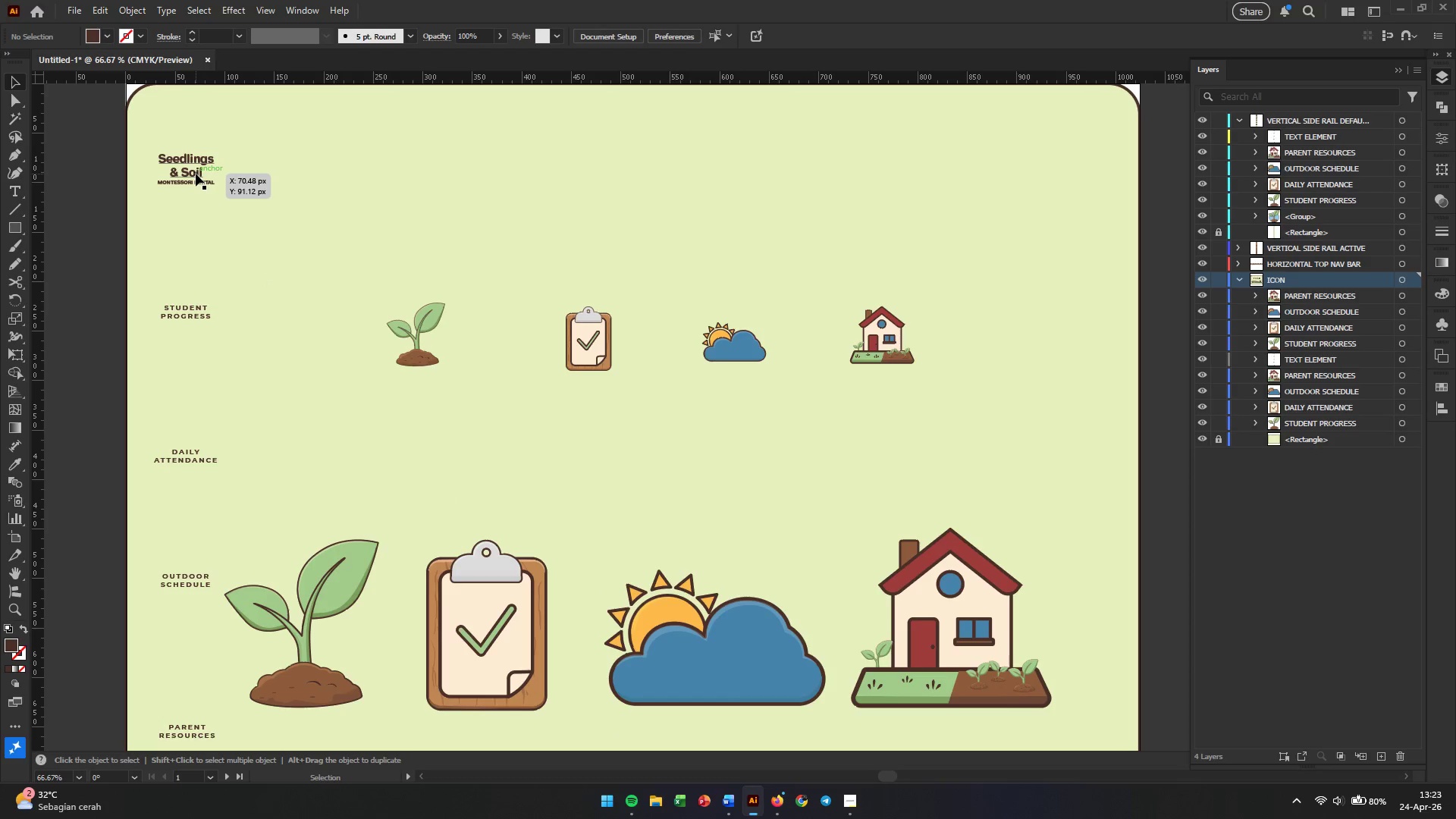 
left_click([196, 174])
 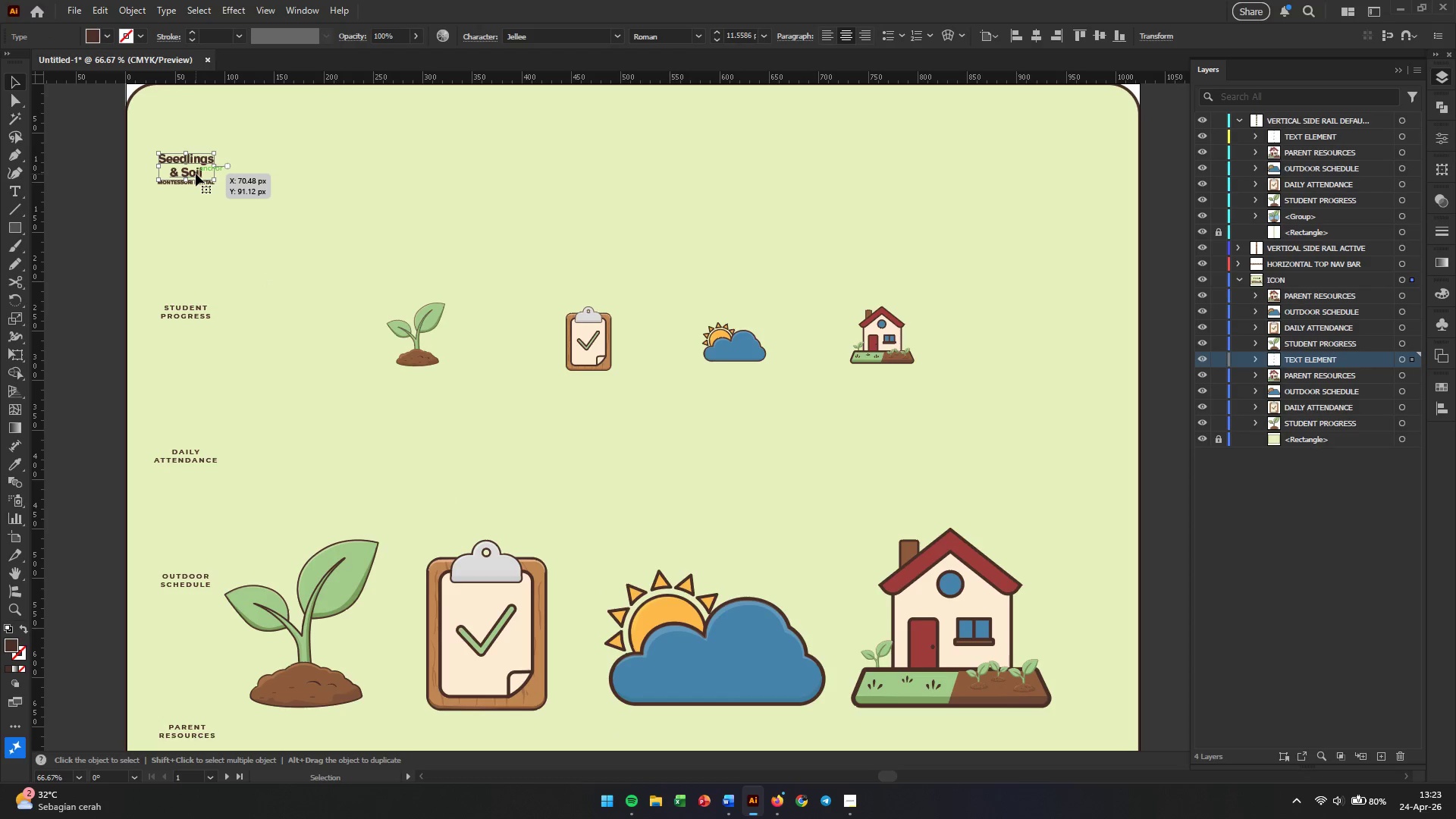 
key(Backspace)
 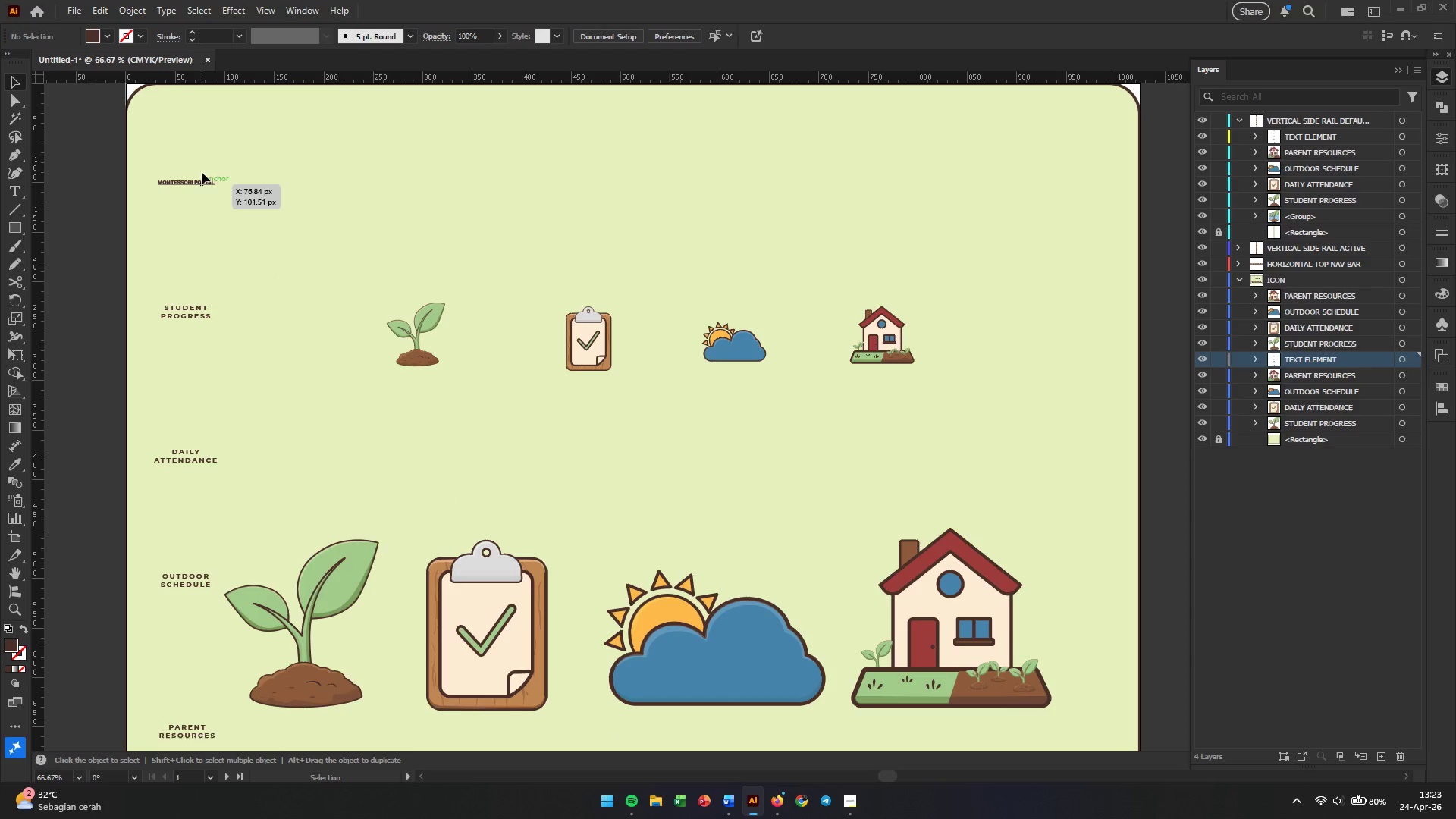 
left_click_drag(start_coordinate=[199, 152], to_coordinate=[189, 215])
 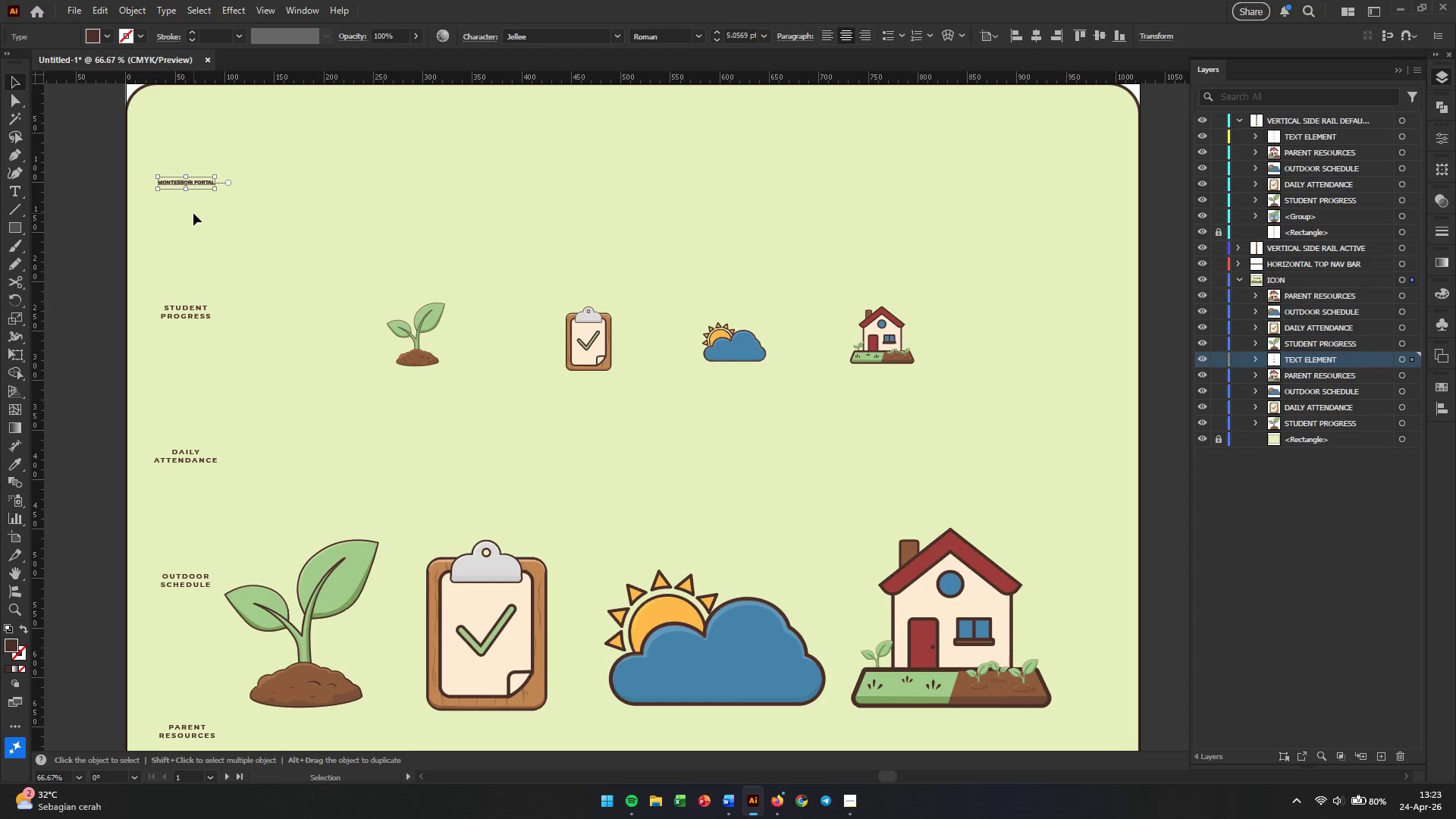 
key(Backspace)
 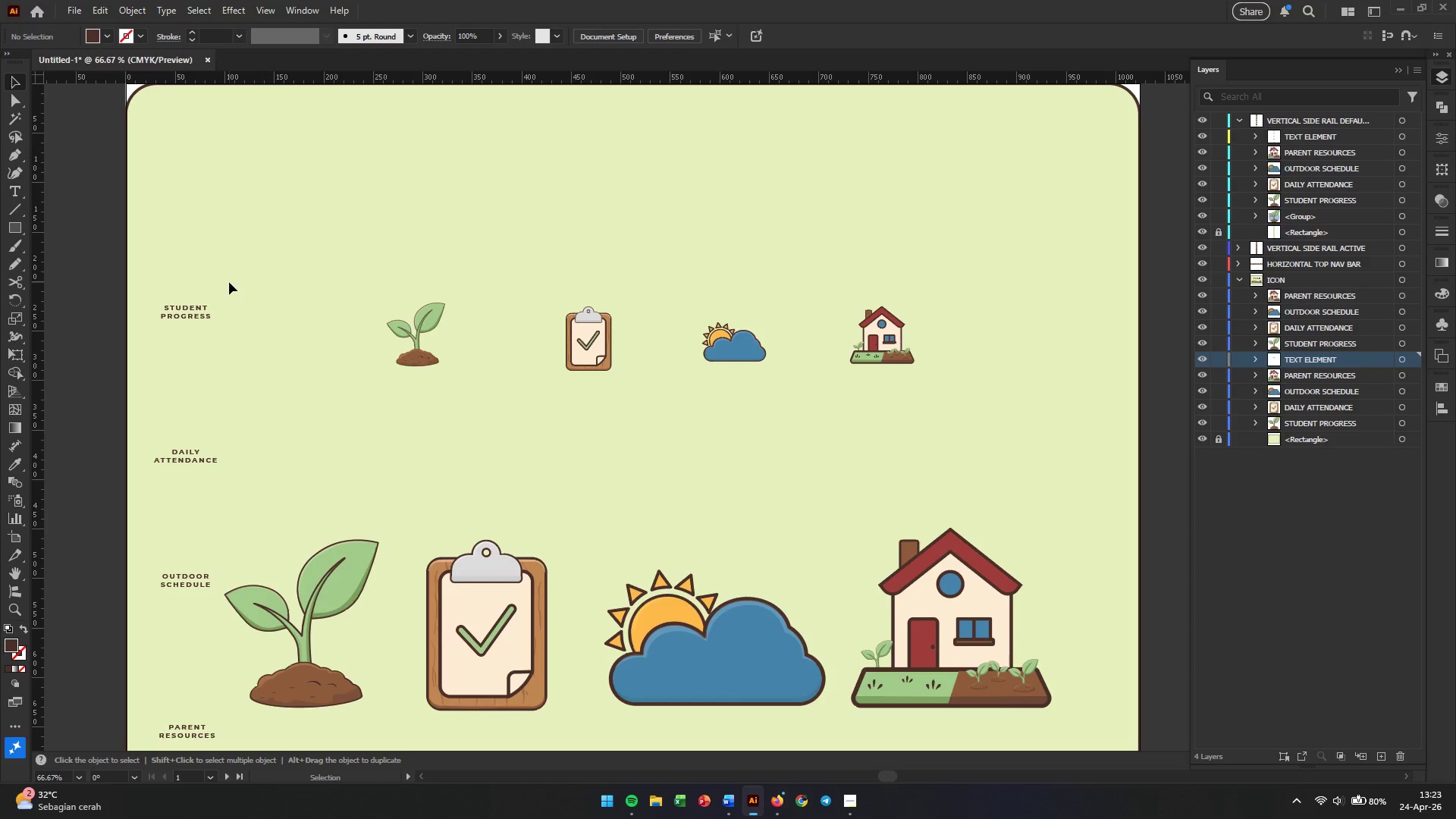 
key(Control+Z)
 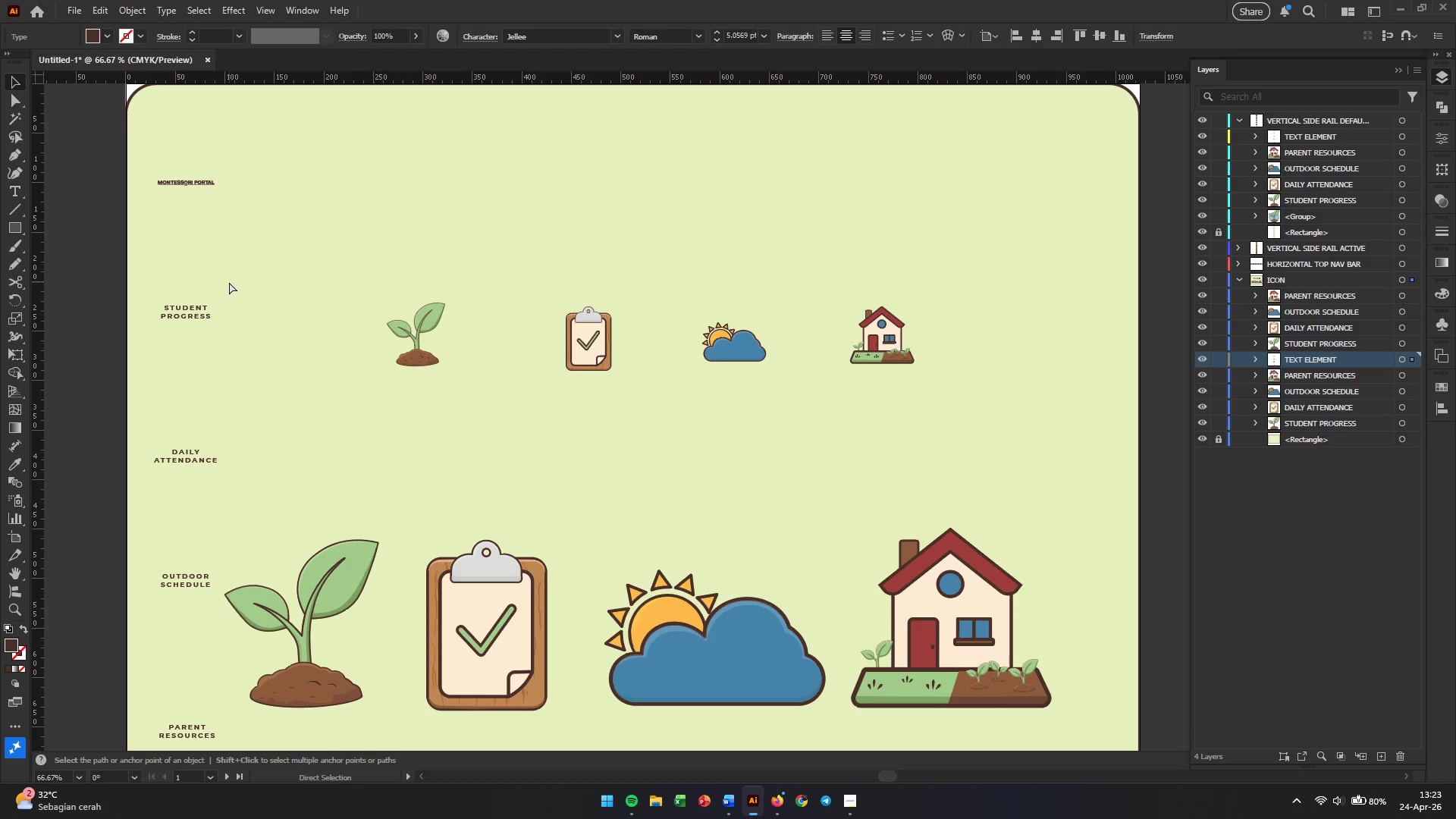 
key(Control+Z)
 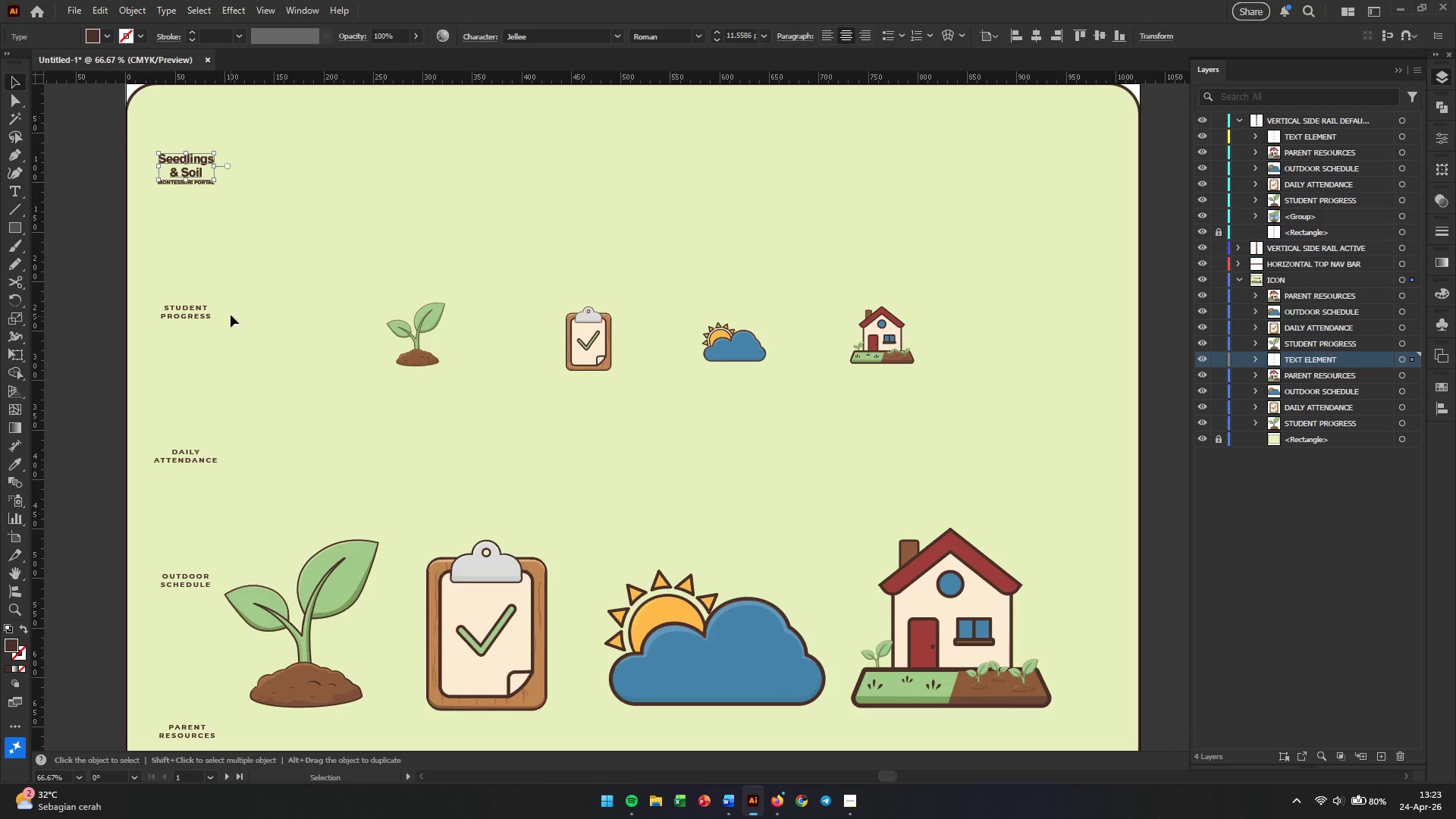 
left_click([233, 328])
 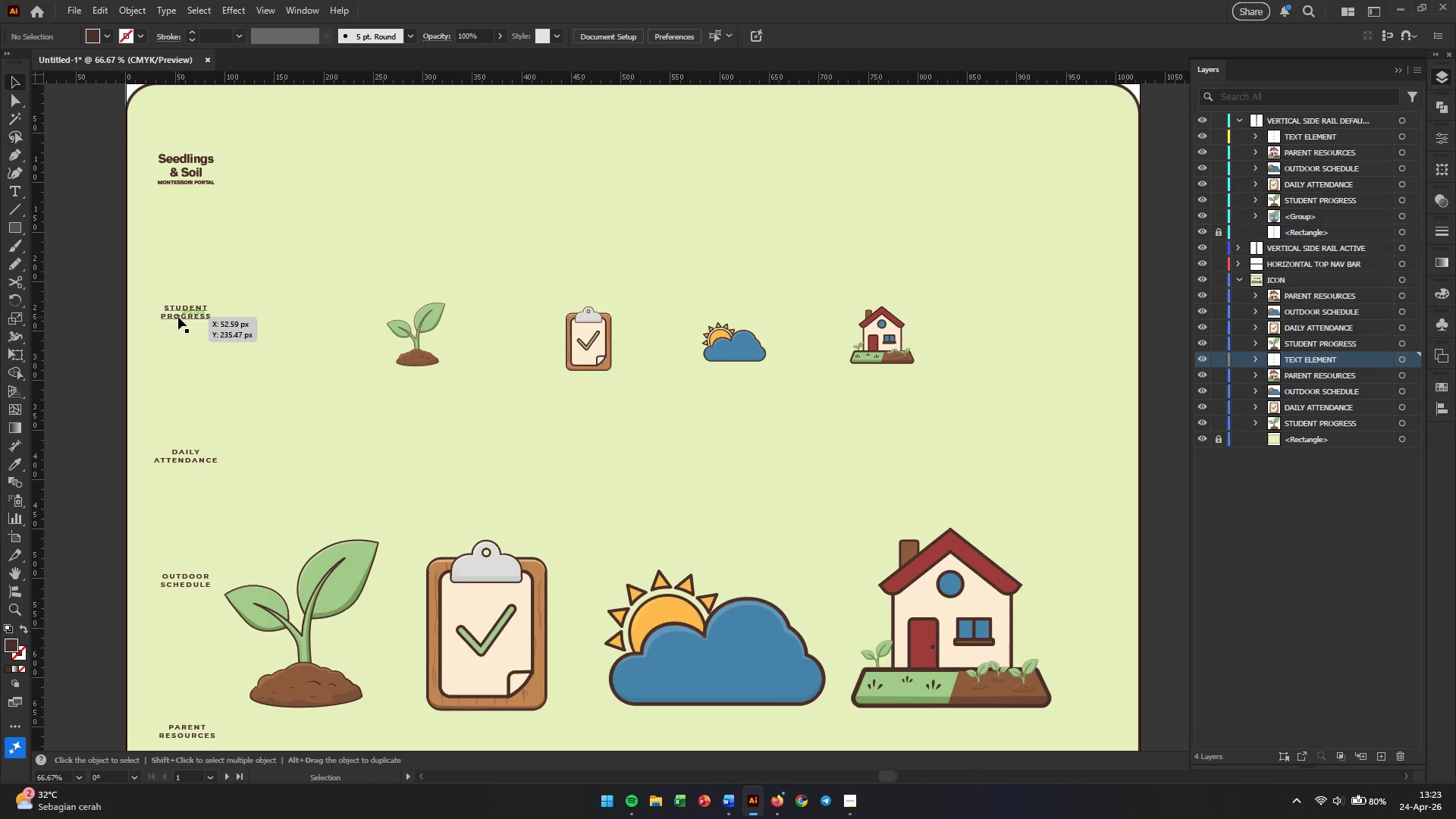 
left_click_drag(start_coordinate=[178, 317], to_coordinate=[171, 362])
 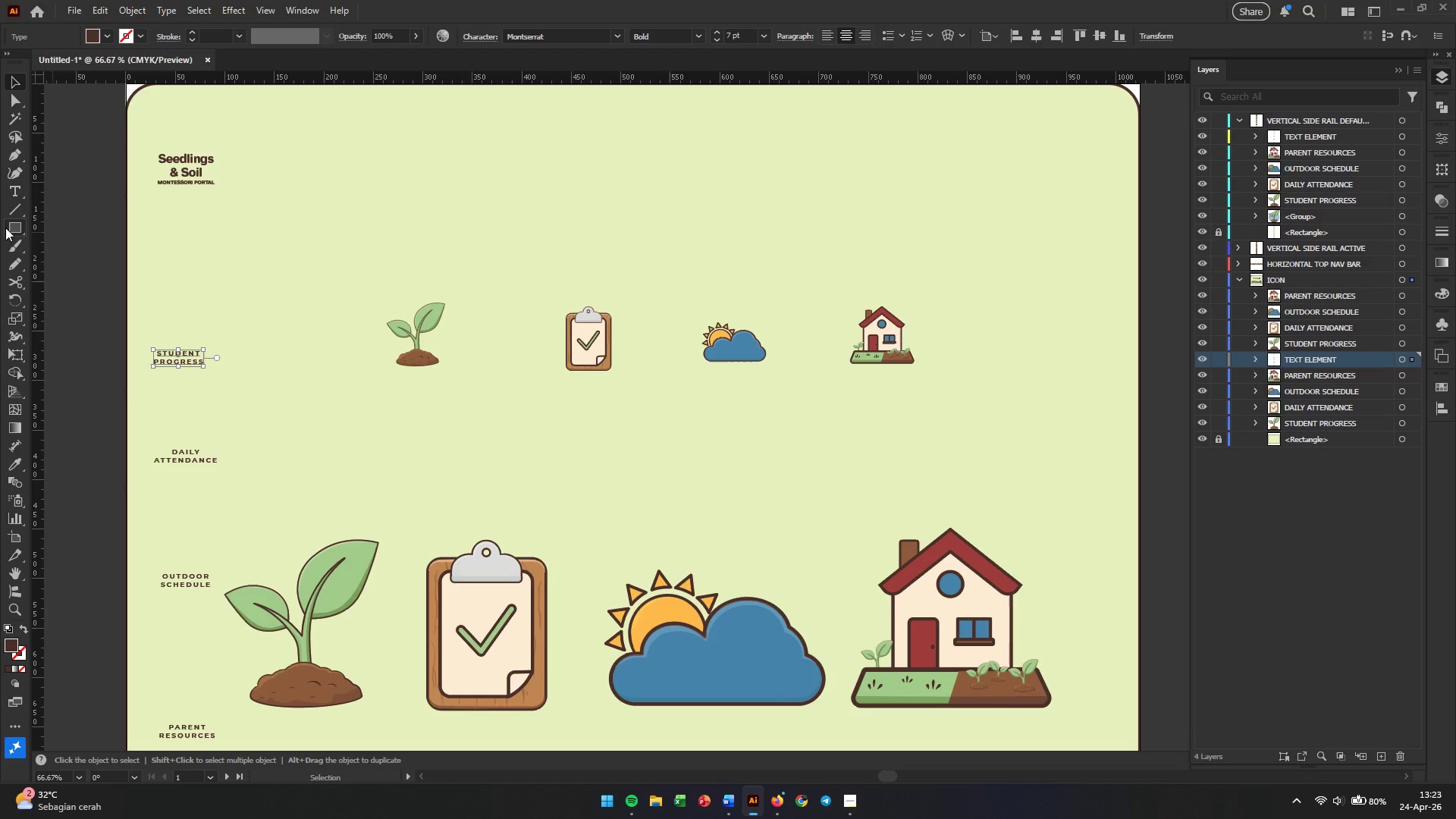 
right_click([7, 228])
 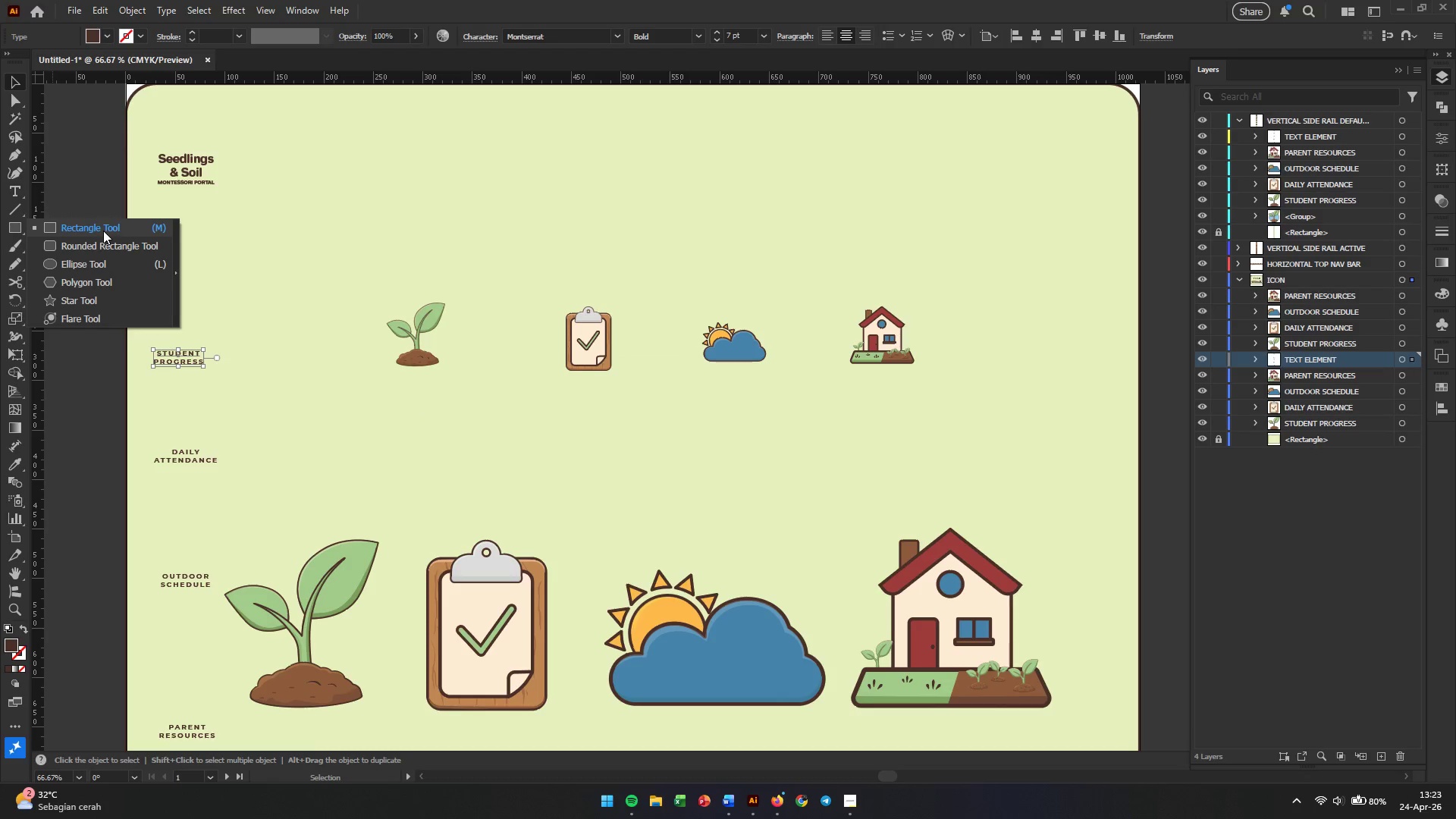 
left_click([102, 244])
 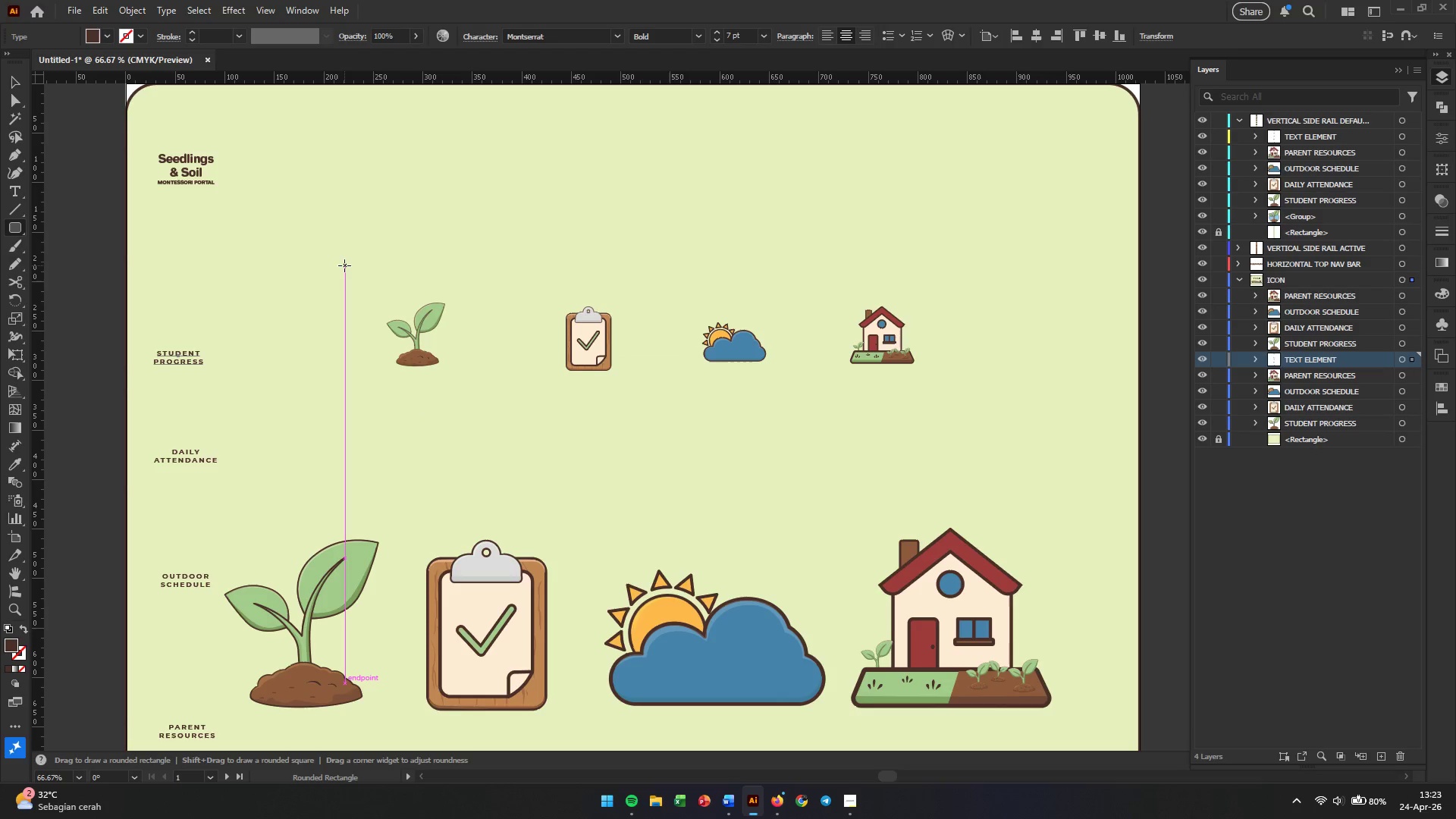 
left_click_drag(start_coordinate=[344, 265], to_coordinate=[499, 436])
 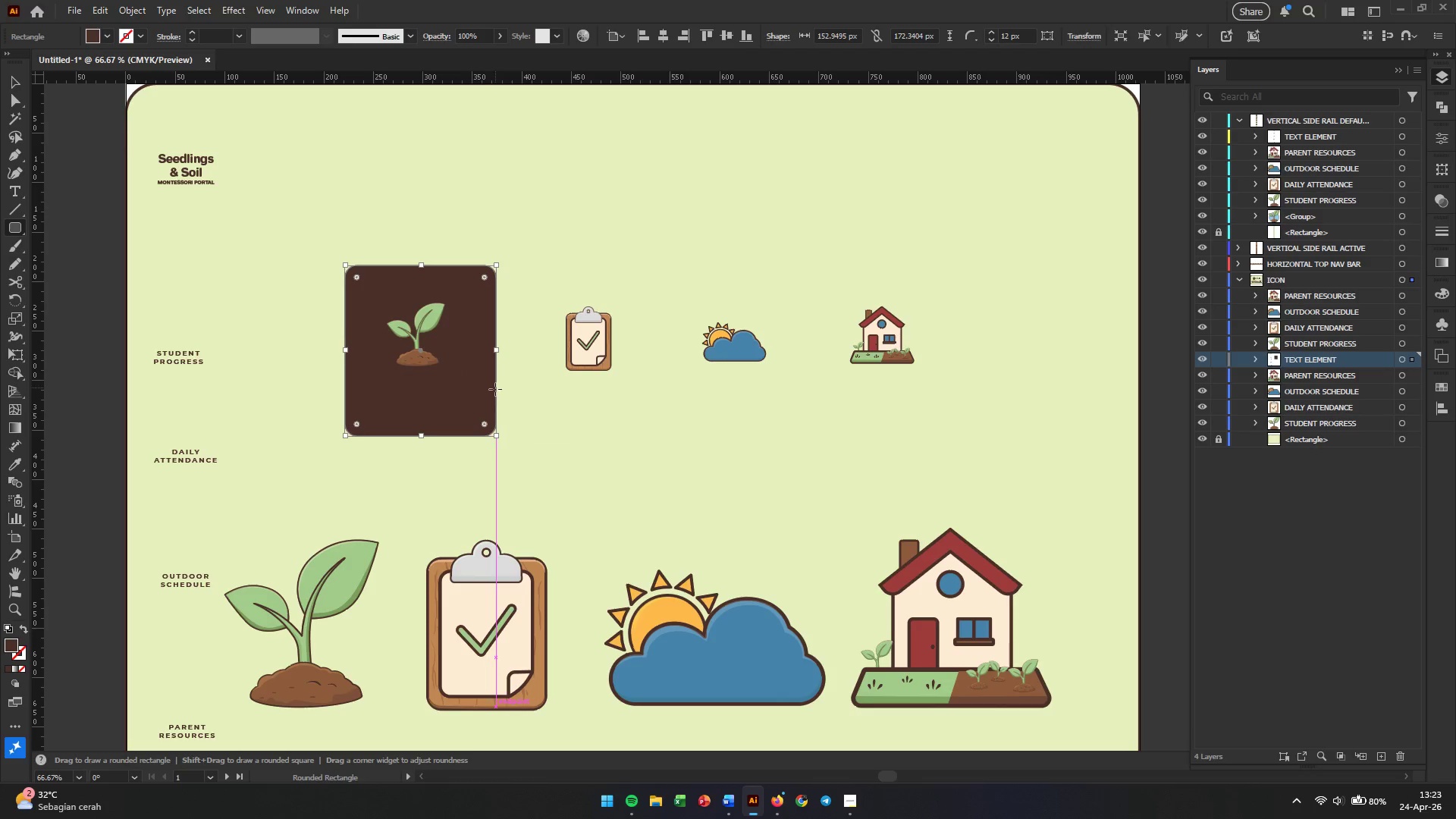 
hold_key(key=AltLeft, duration=0.33)
scroll: coordinate [501, 367], scroll_direction: up, amount: 1.0
 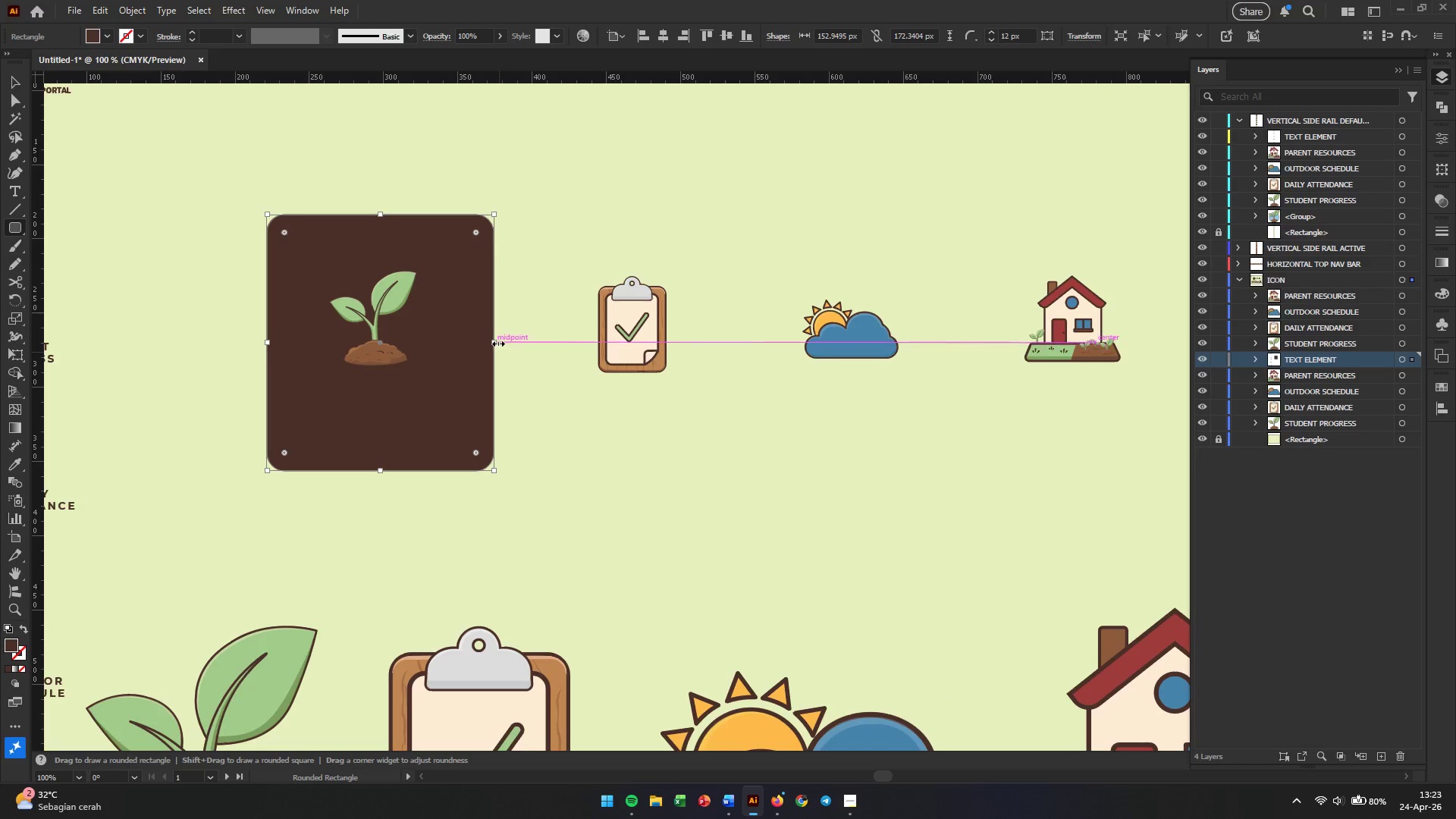 
left_click_drag(start_coordinate=[497, 342], to_coordinate=[464, 345])
 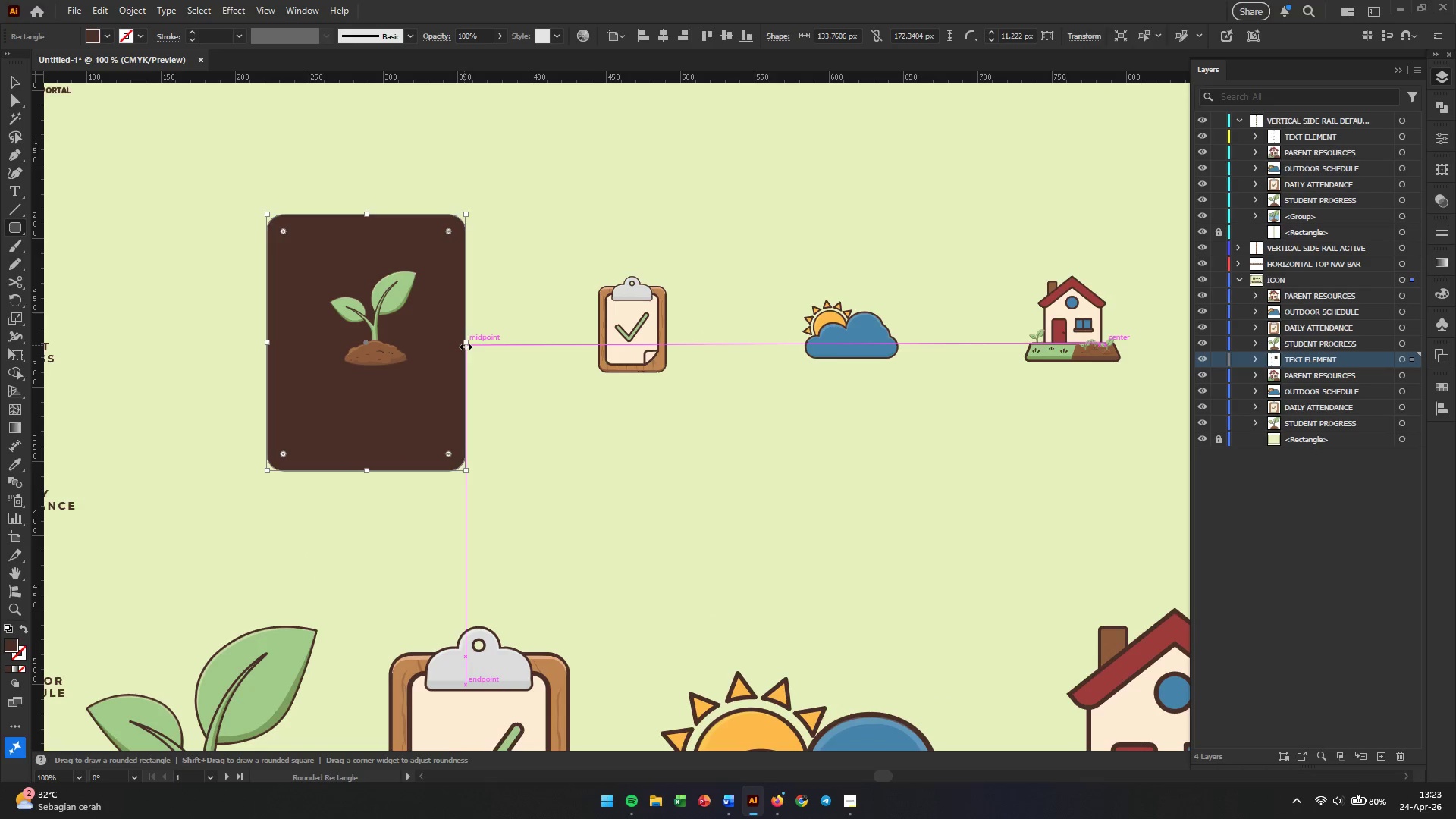 
key(V)
 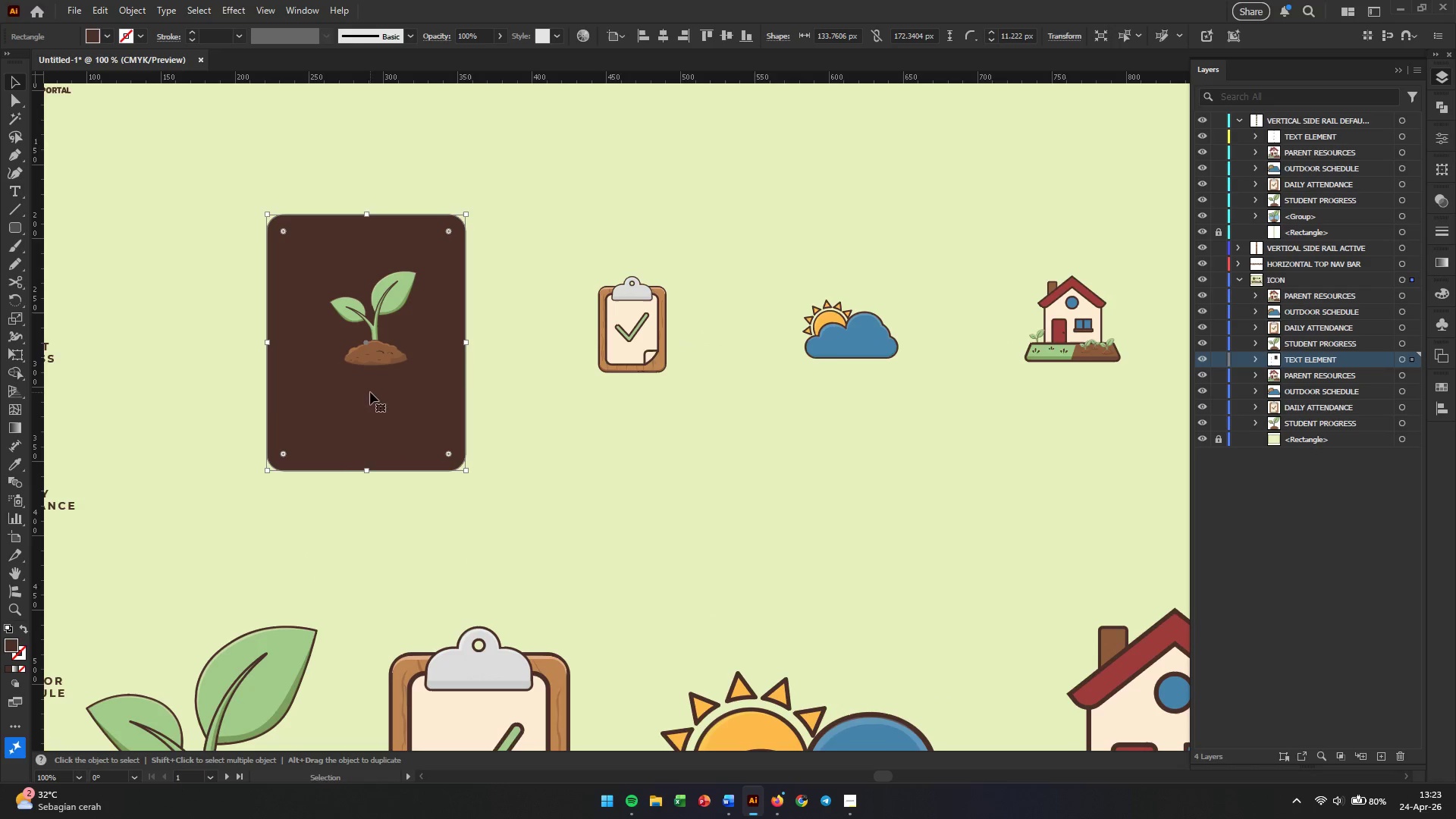 
left_click_drag(start_coordinate=[367, 400], to_coordinate=[375, 406])
 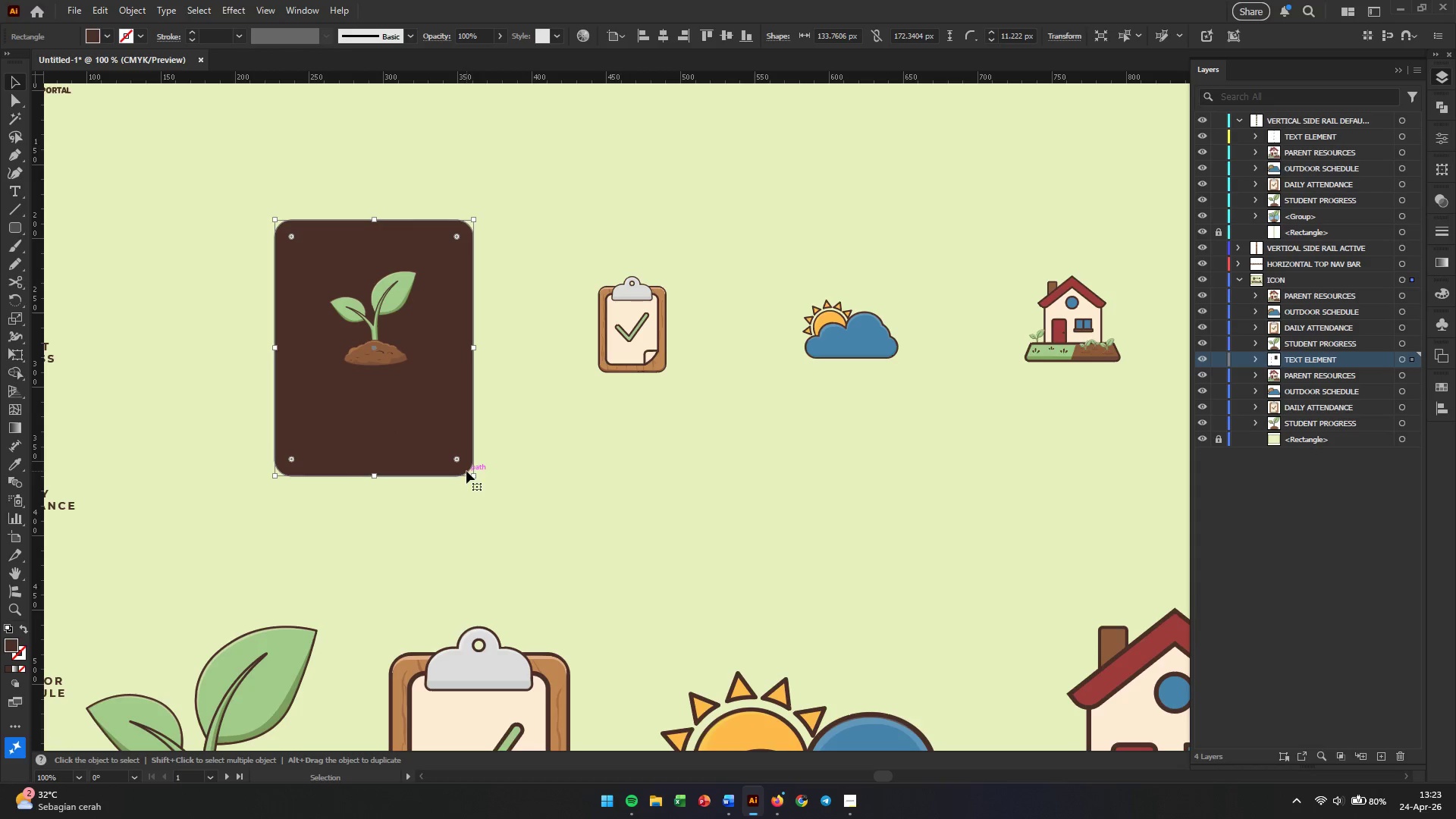 
left_click_drag(start_coordinate=[471, 475], to_coordinate=[438, 445])
 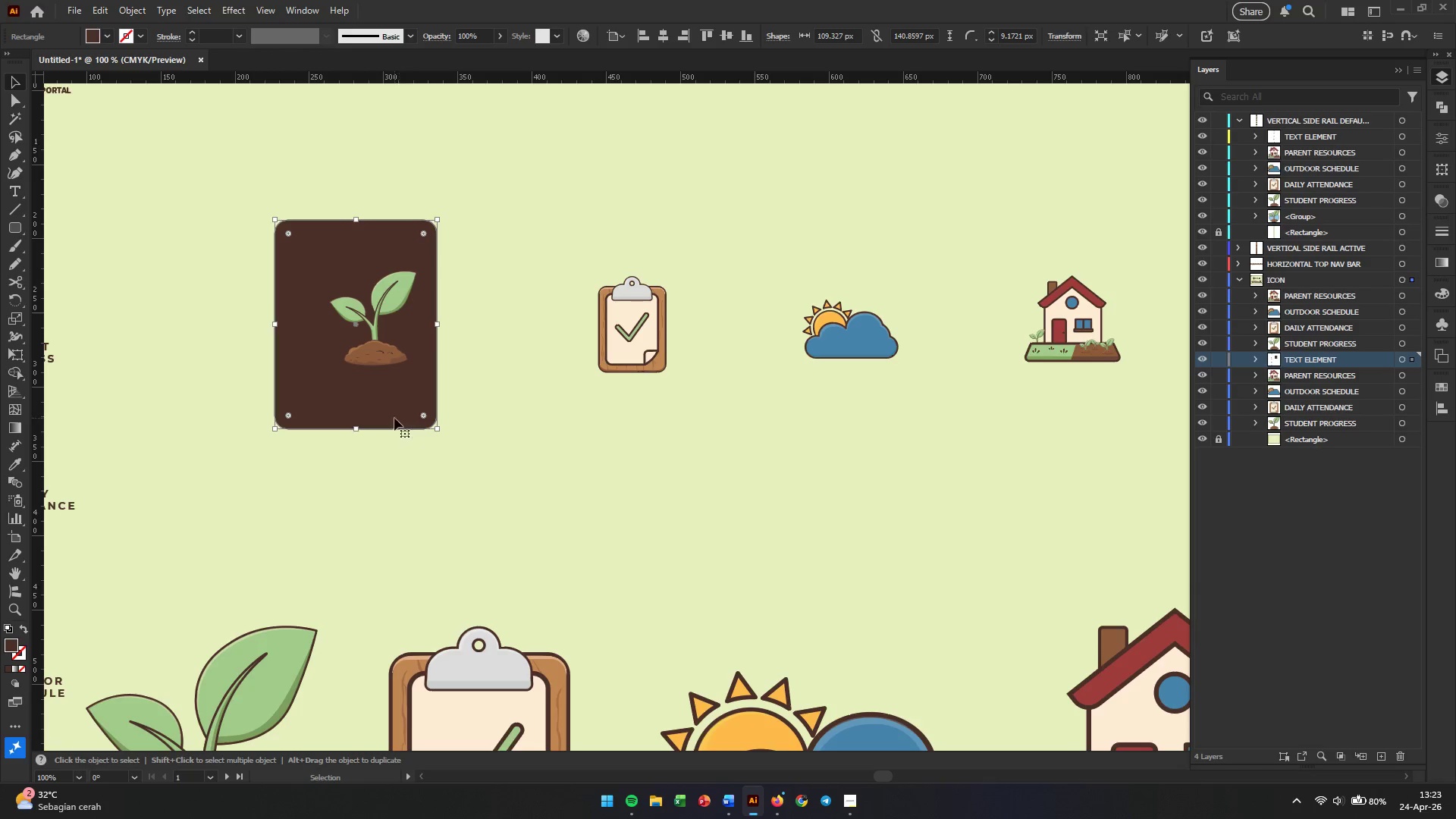 
hold_key(key=ShiftLeft, duration=0.69)
 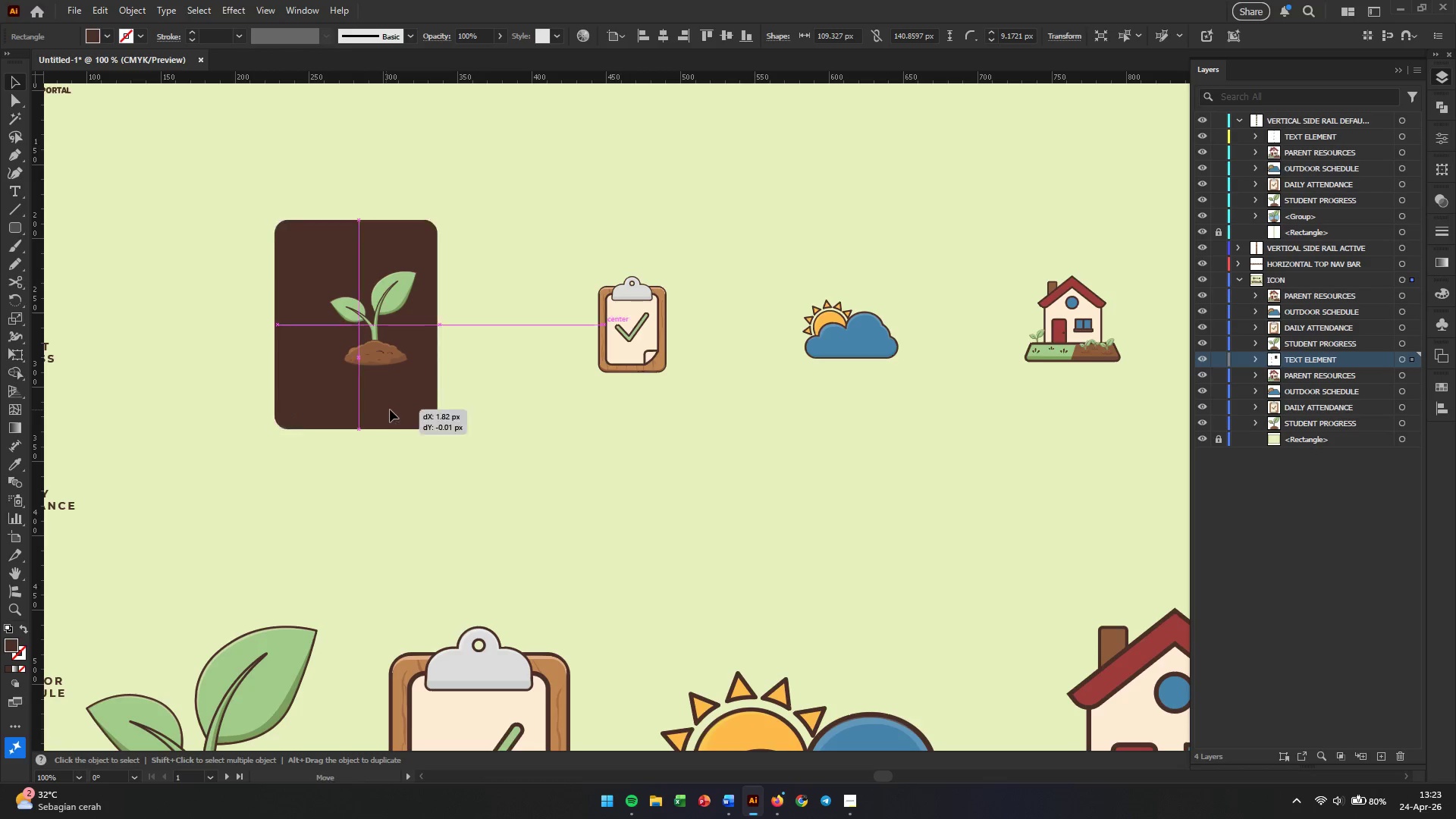 
left_click_drag(start_coordinate=[386, 410], to_coordinate=[410, 419])
 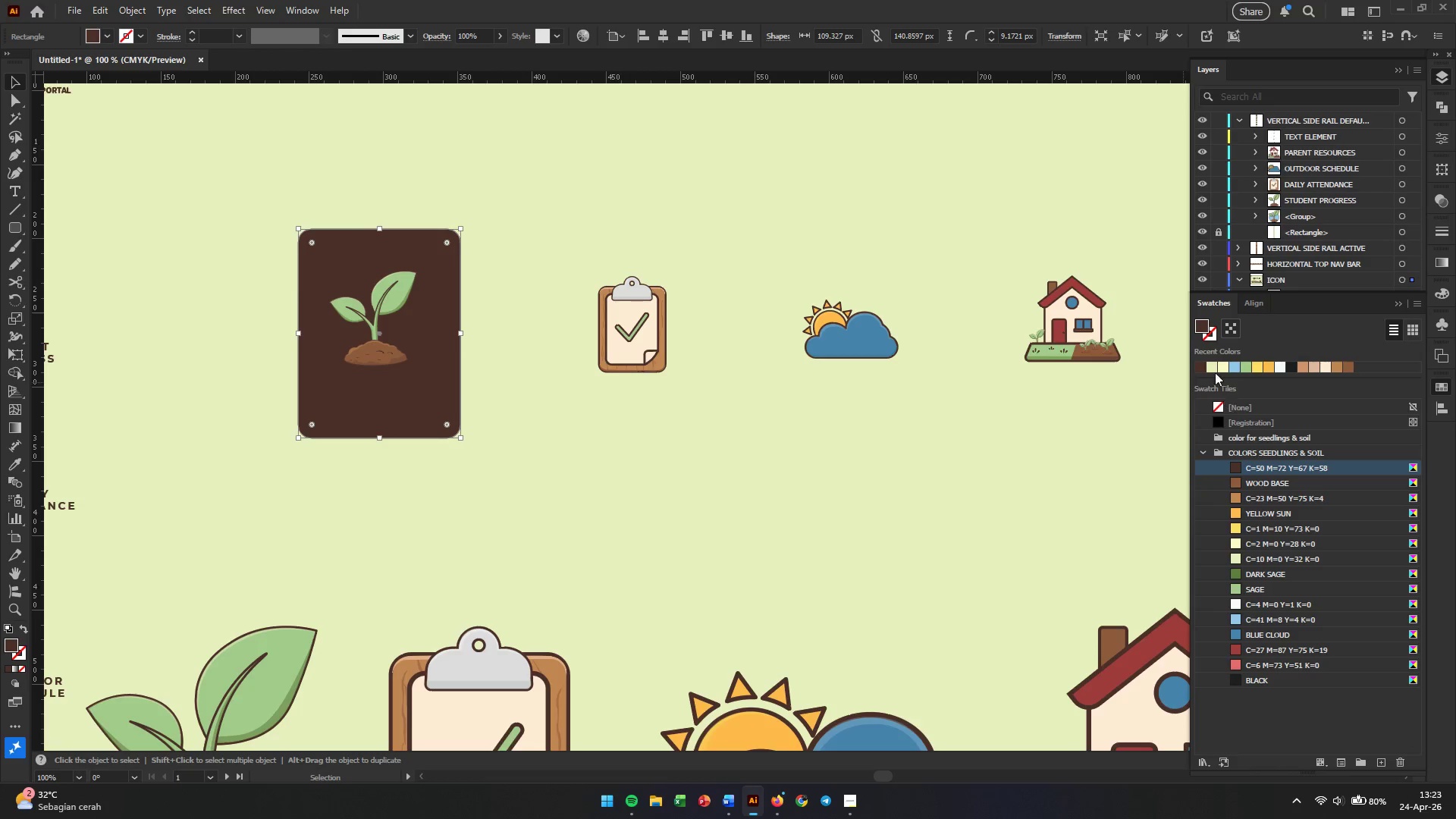 
left_click([1219, 413])
 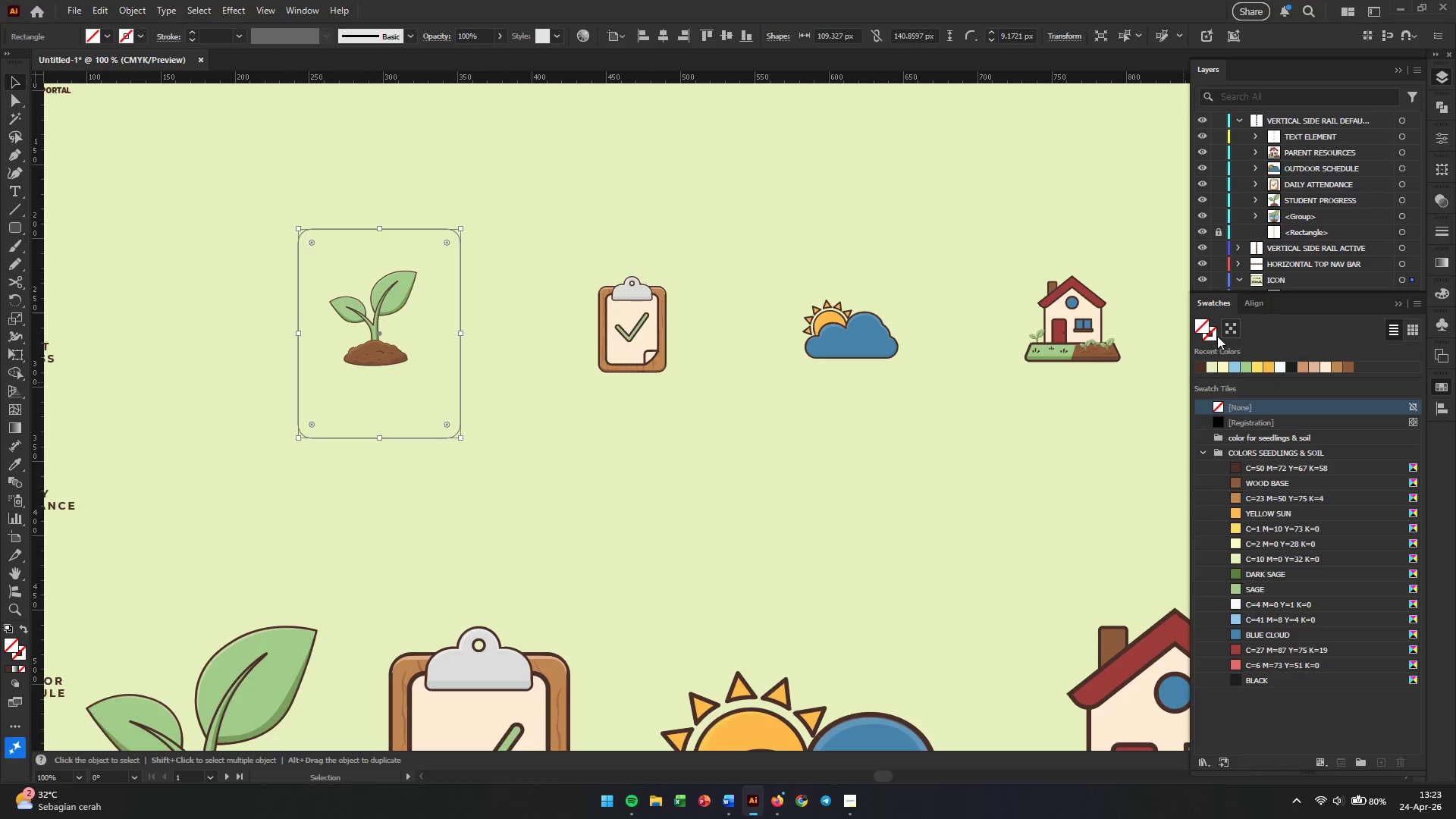 
left_click([1217, 334])
 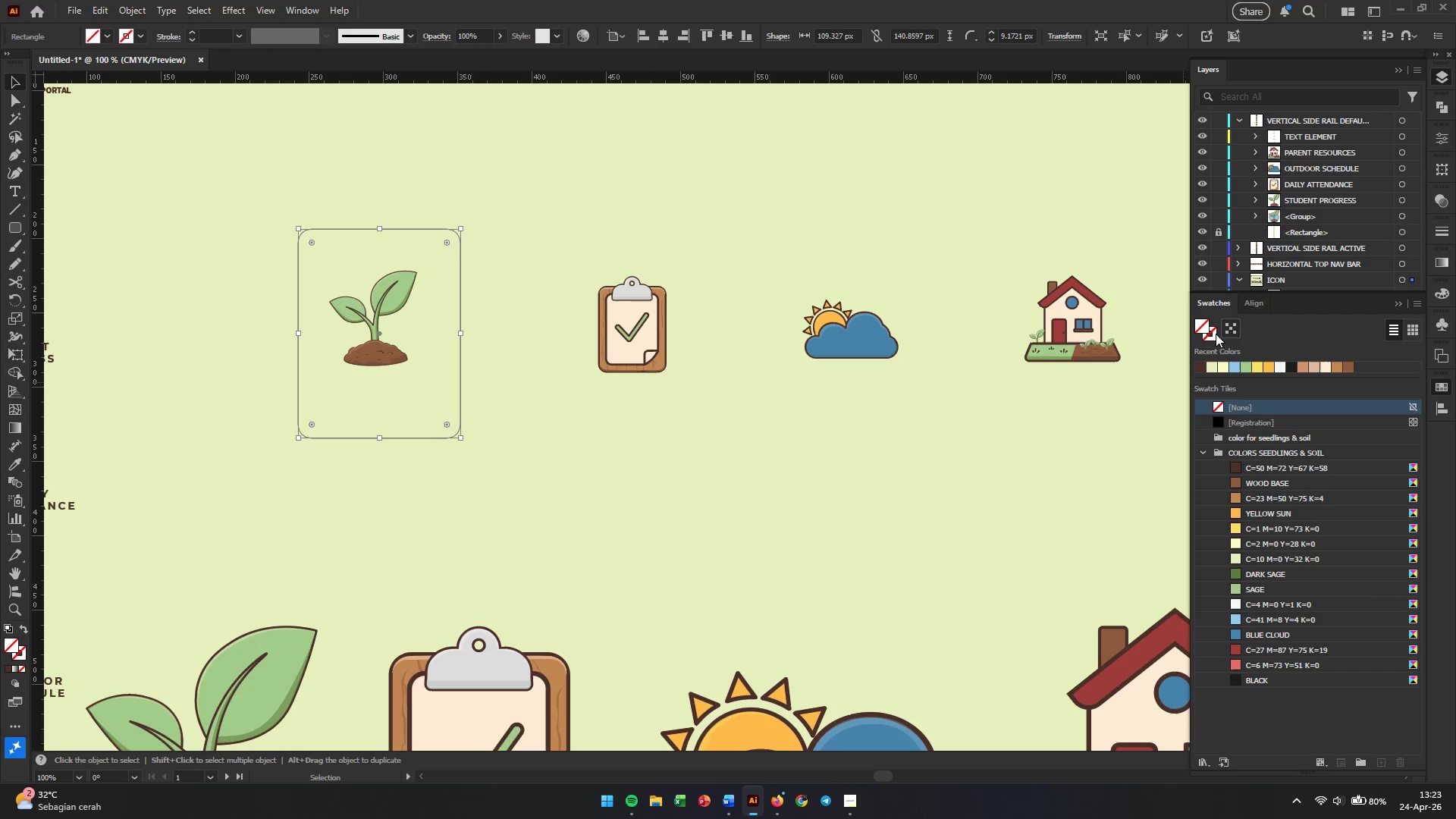 
left_click([1216, 334])
 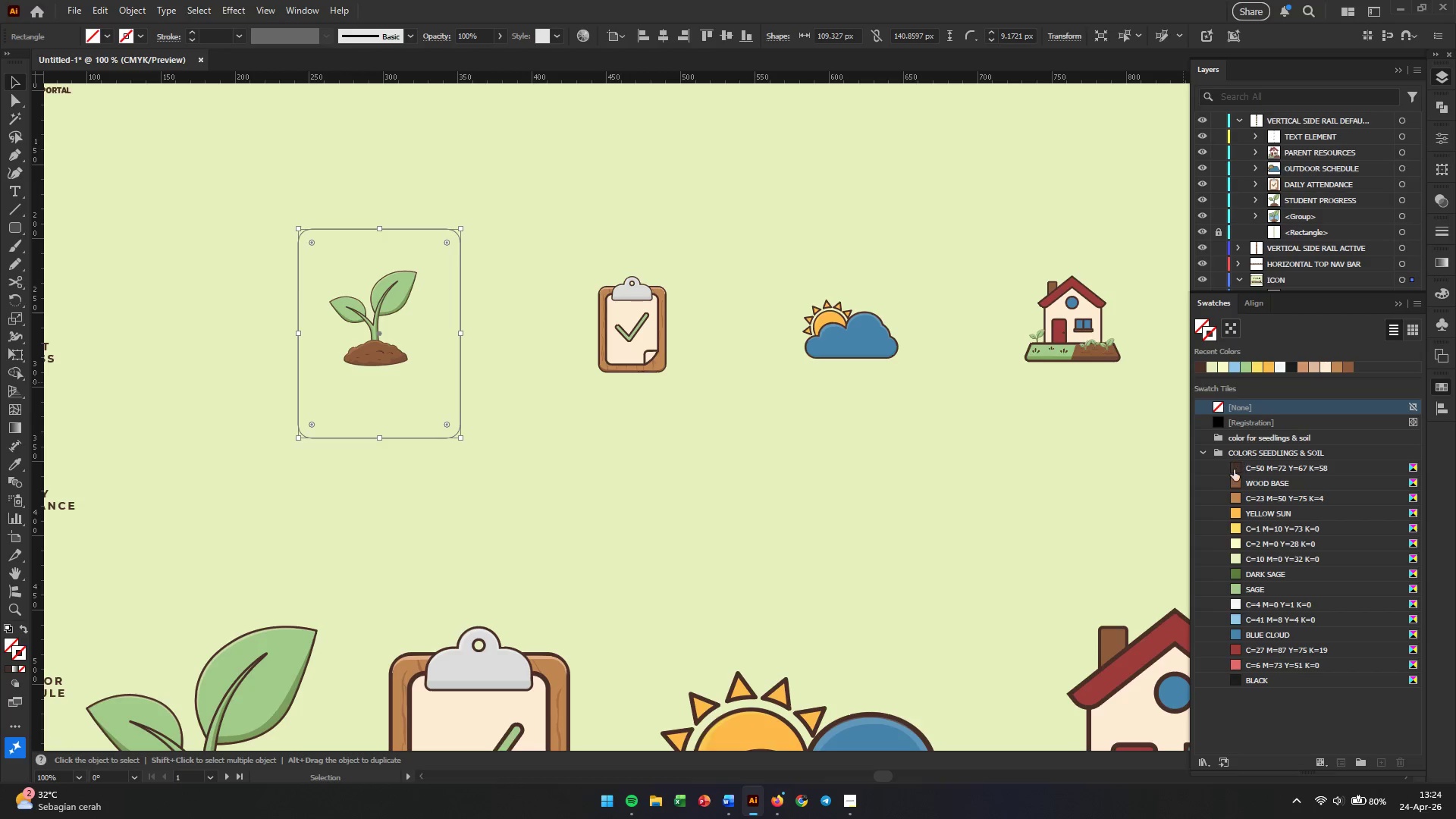 
left_click([1235, 469])
 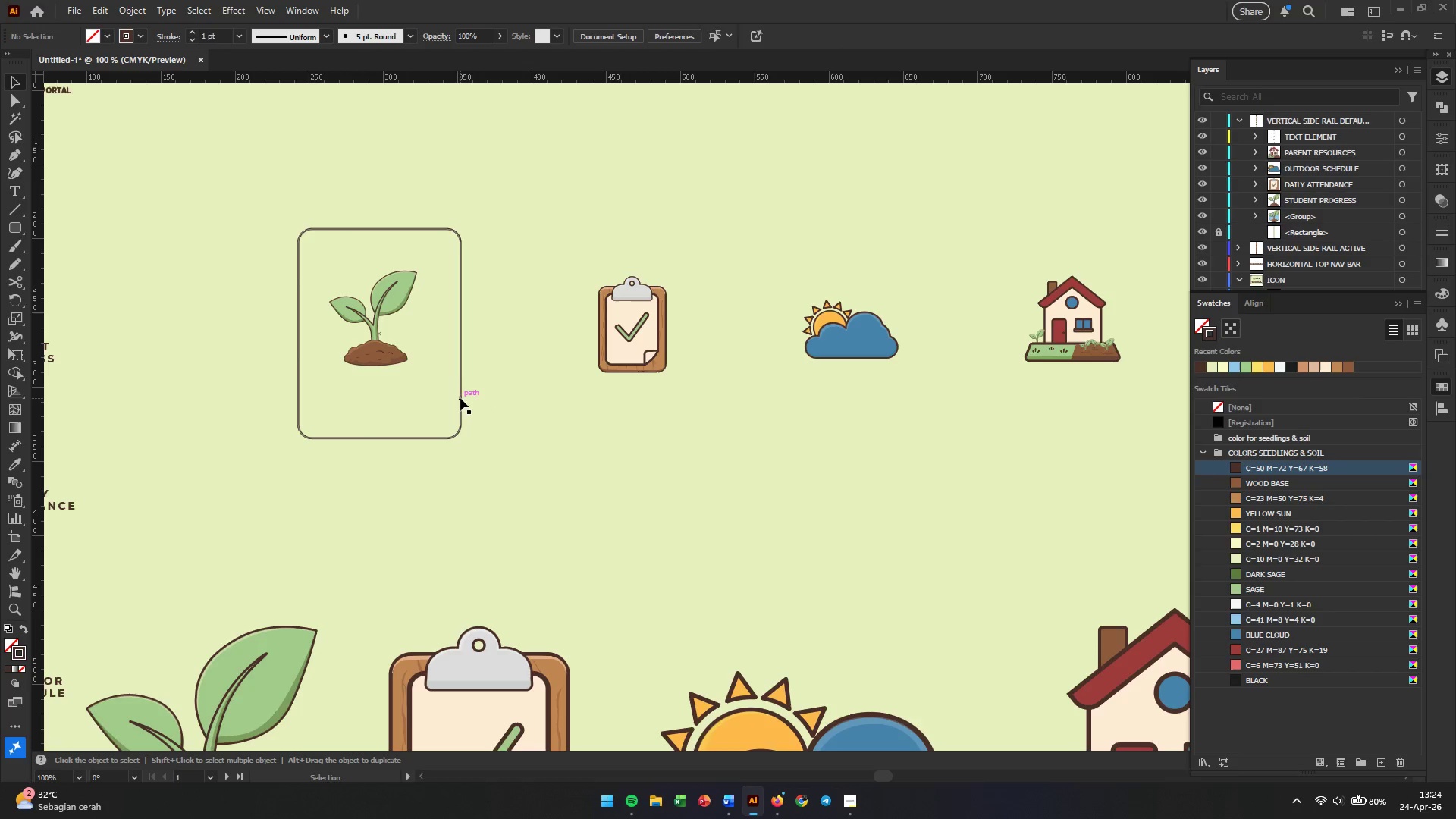 
left_click_drag(start_coordinate=[461, 398], to_coordinate=[453, 395])
 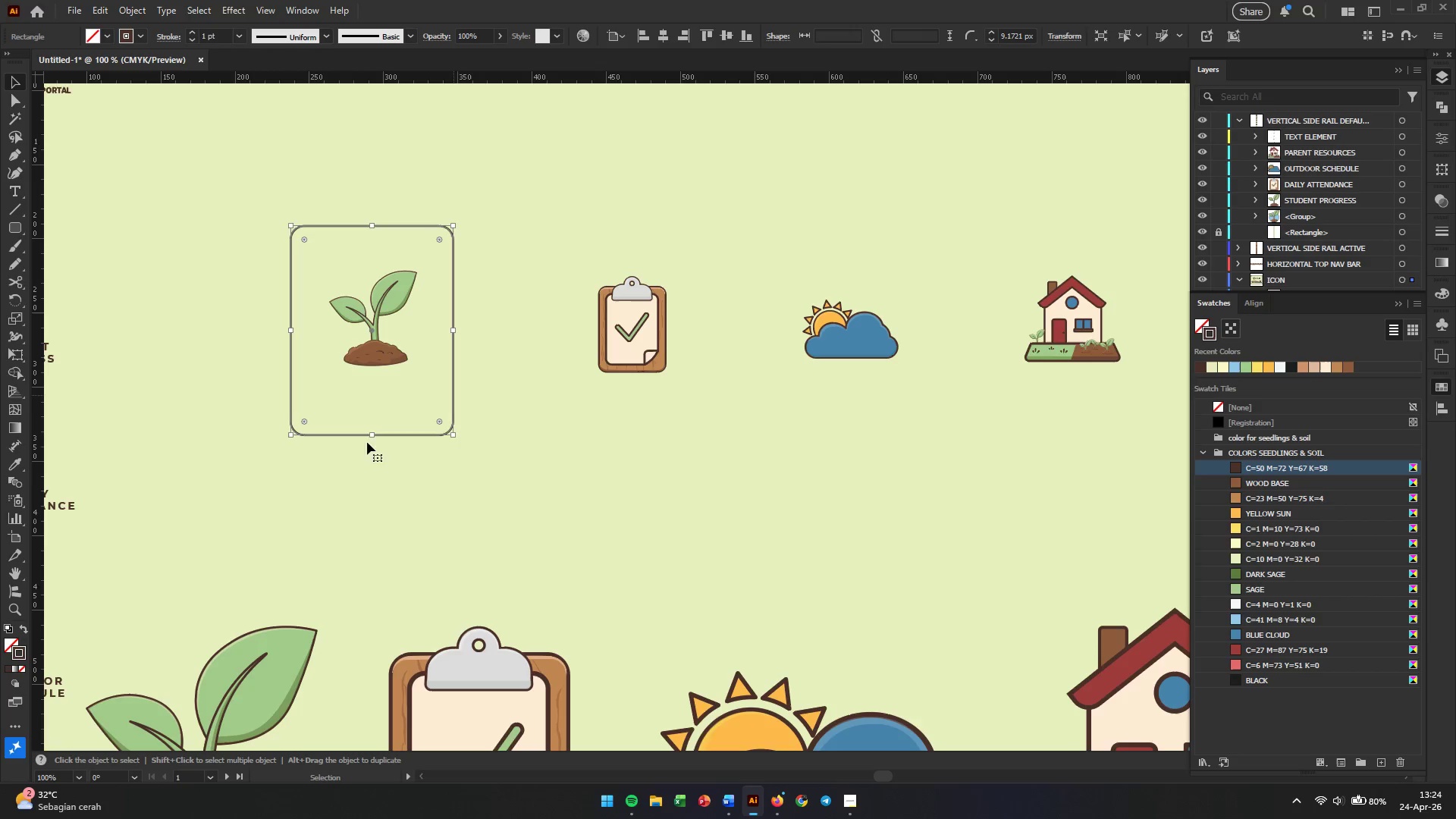 
left_click([362, 447])
 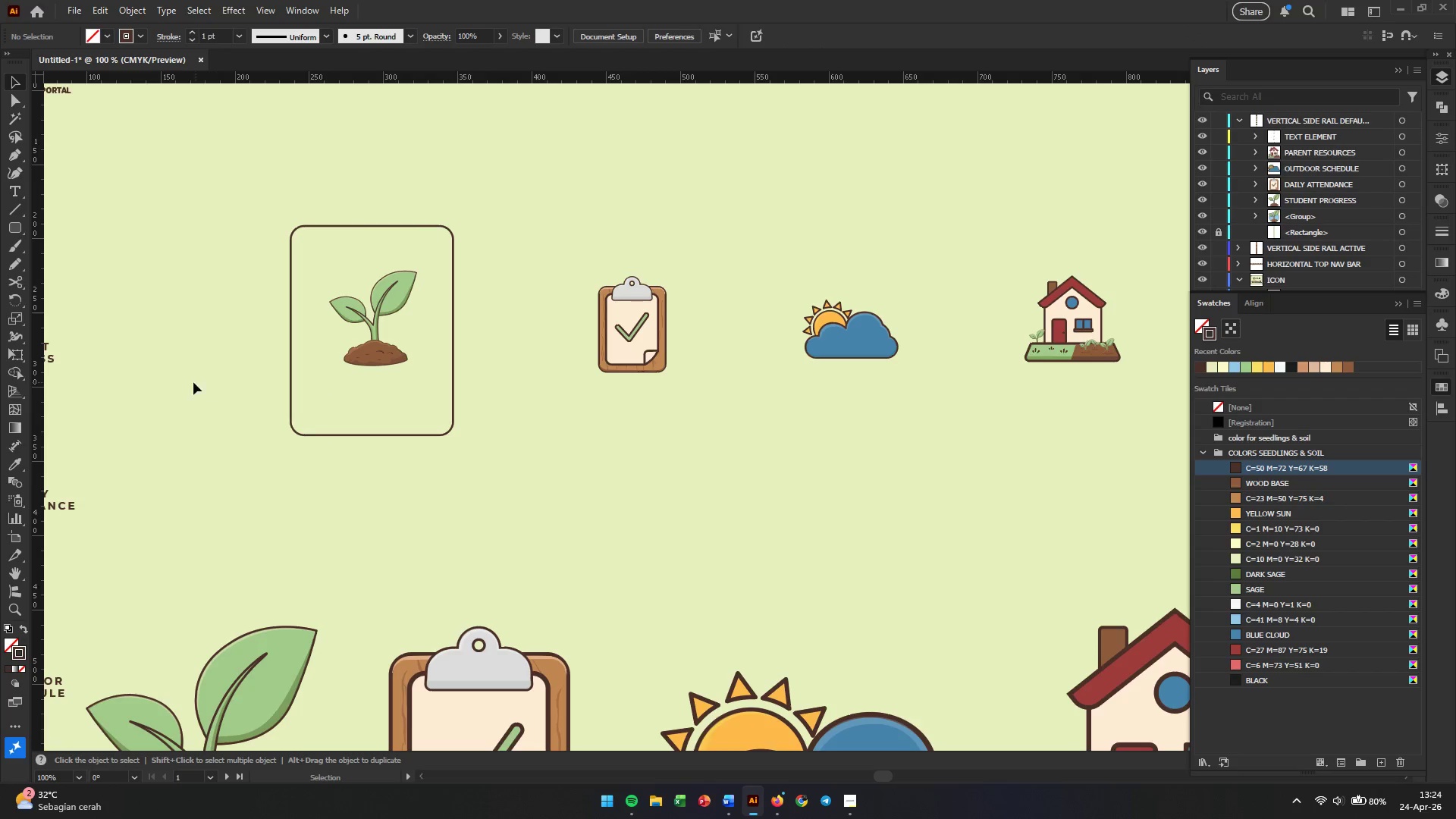 
hold_key(key=Space, duration=0.58)
 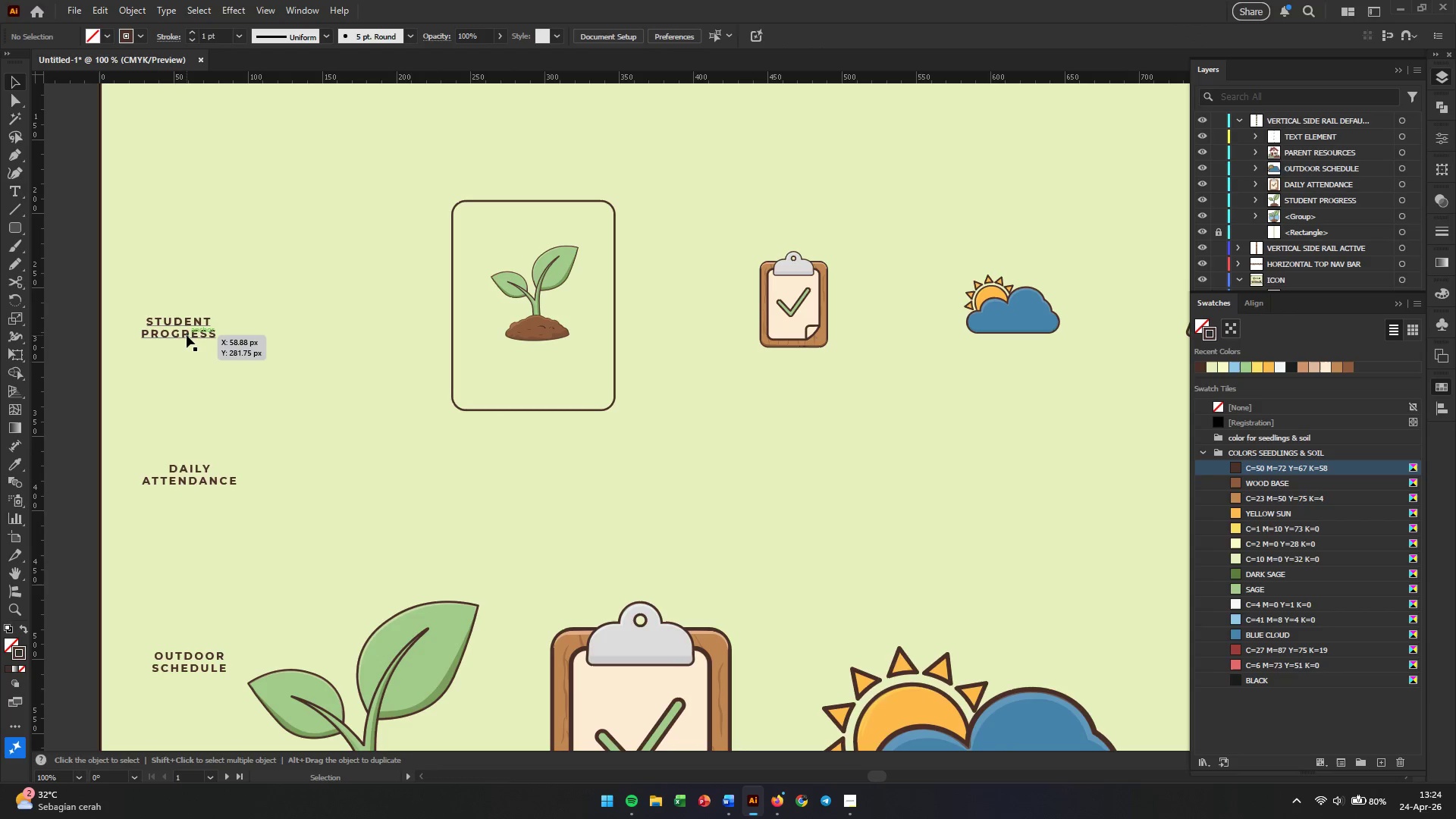 
left_click_drag(start_coordinate=[191, 382], to_coordinate=[352, 356])
 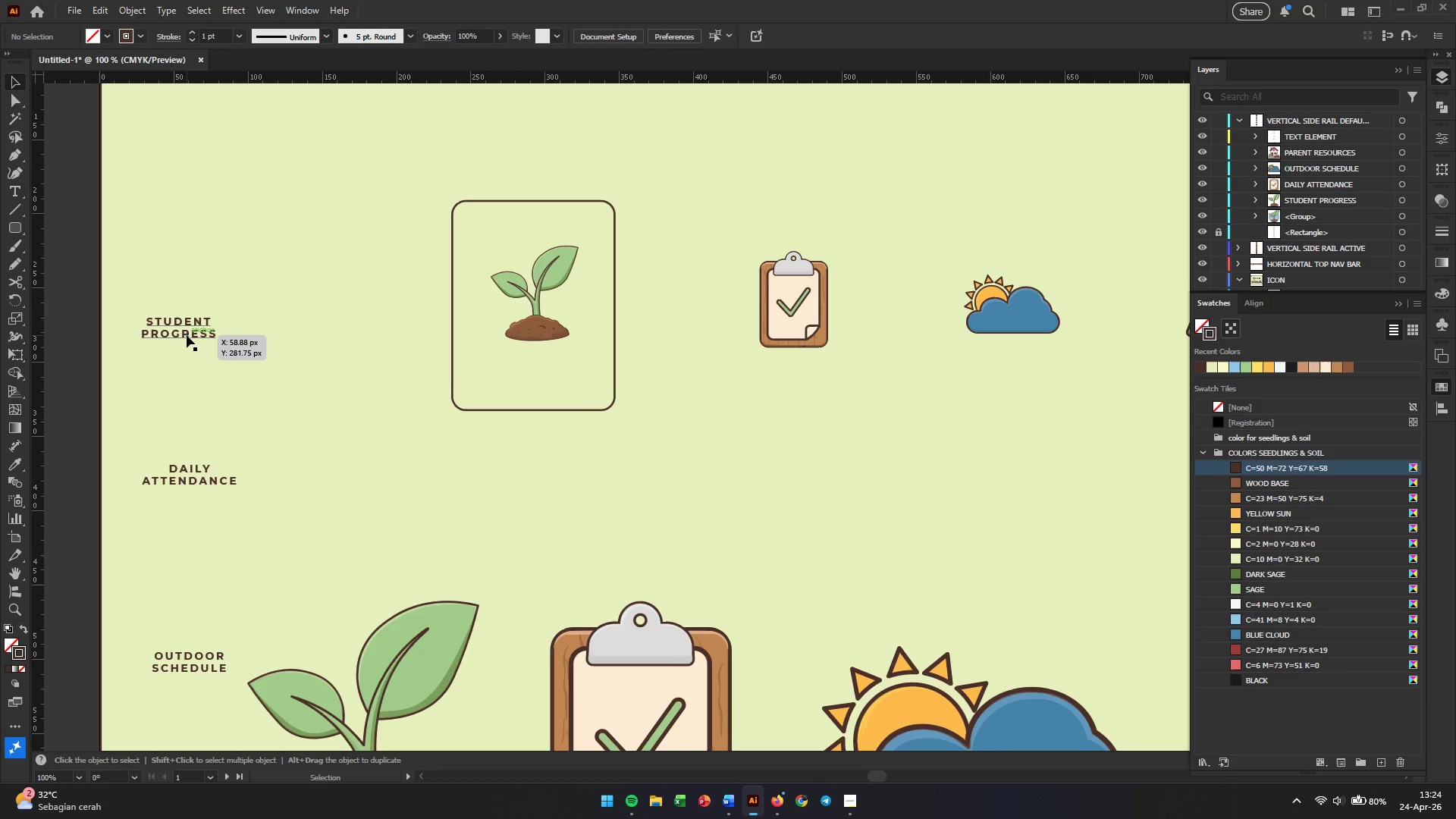 
left_click_drag(start_coordinate=[187, 335], to_coordinate=[542, 384])
 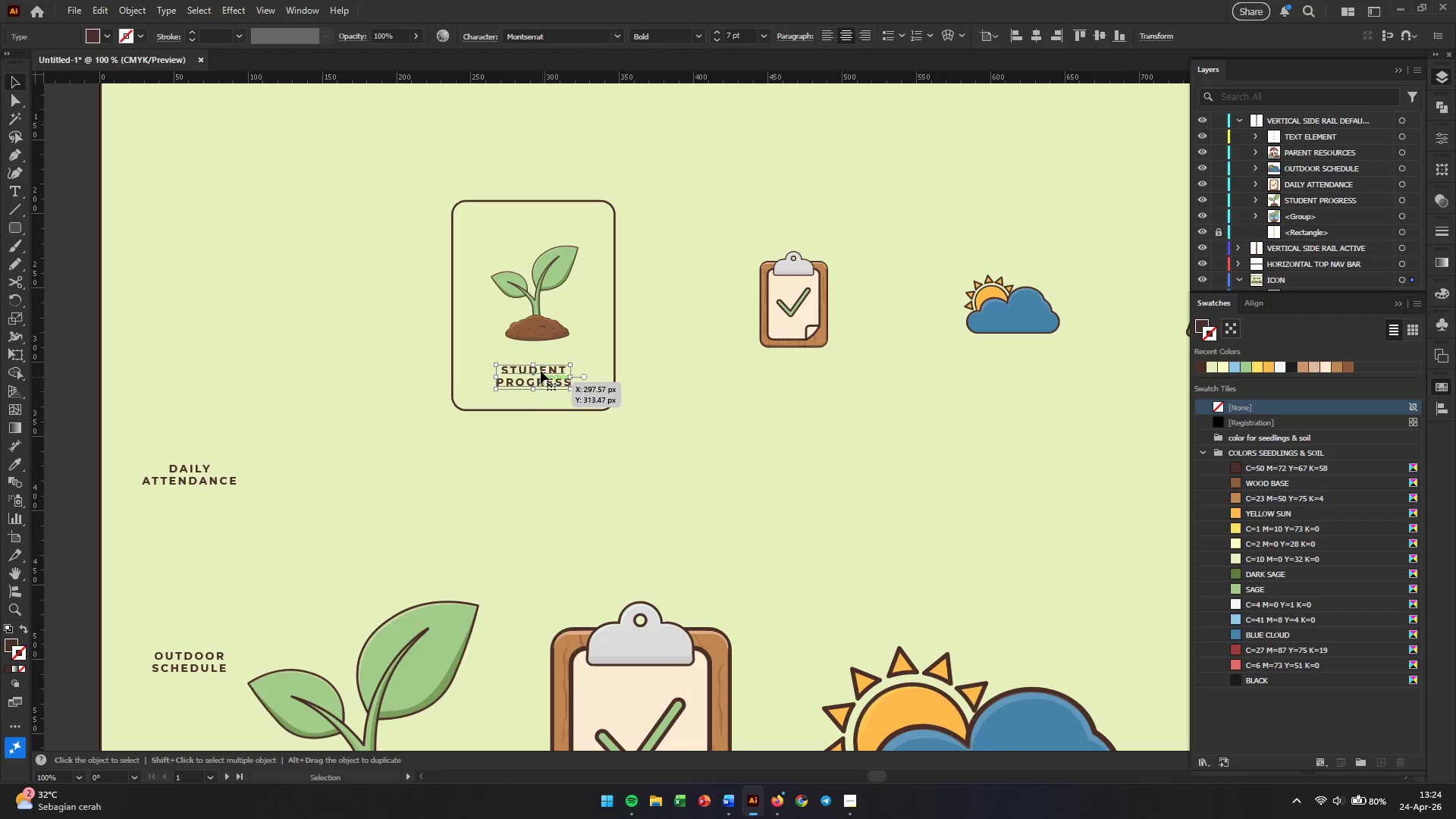 
hold_key(key=AltLeft, duration=0.34)
scroll: coordinate [541, 369], scroll_direction: up, amount: 2.0
 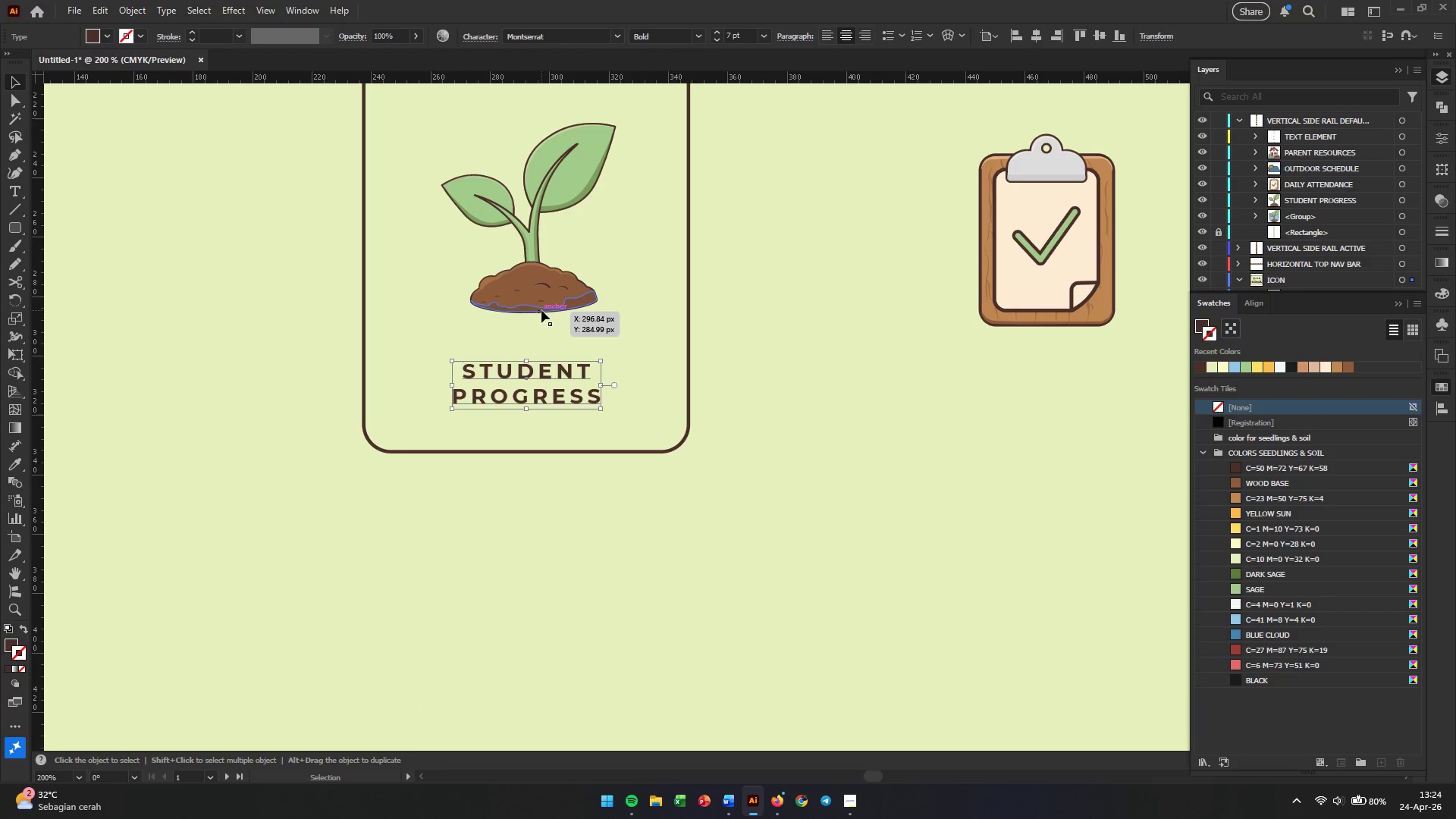 
left_click_drag(start_coordinate=[541, 310], to_coordinate=[535, 314])
 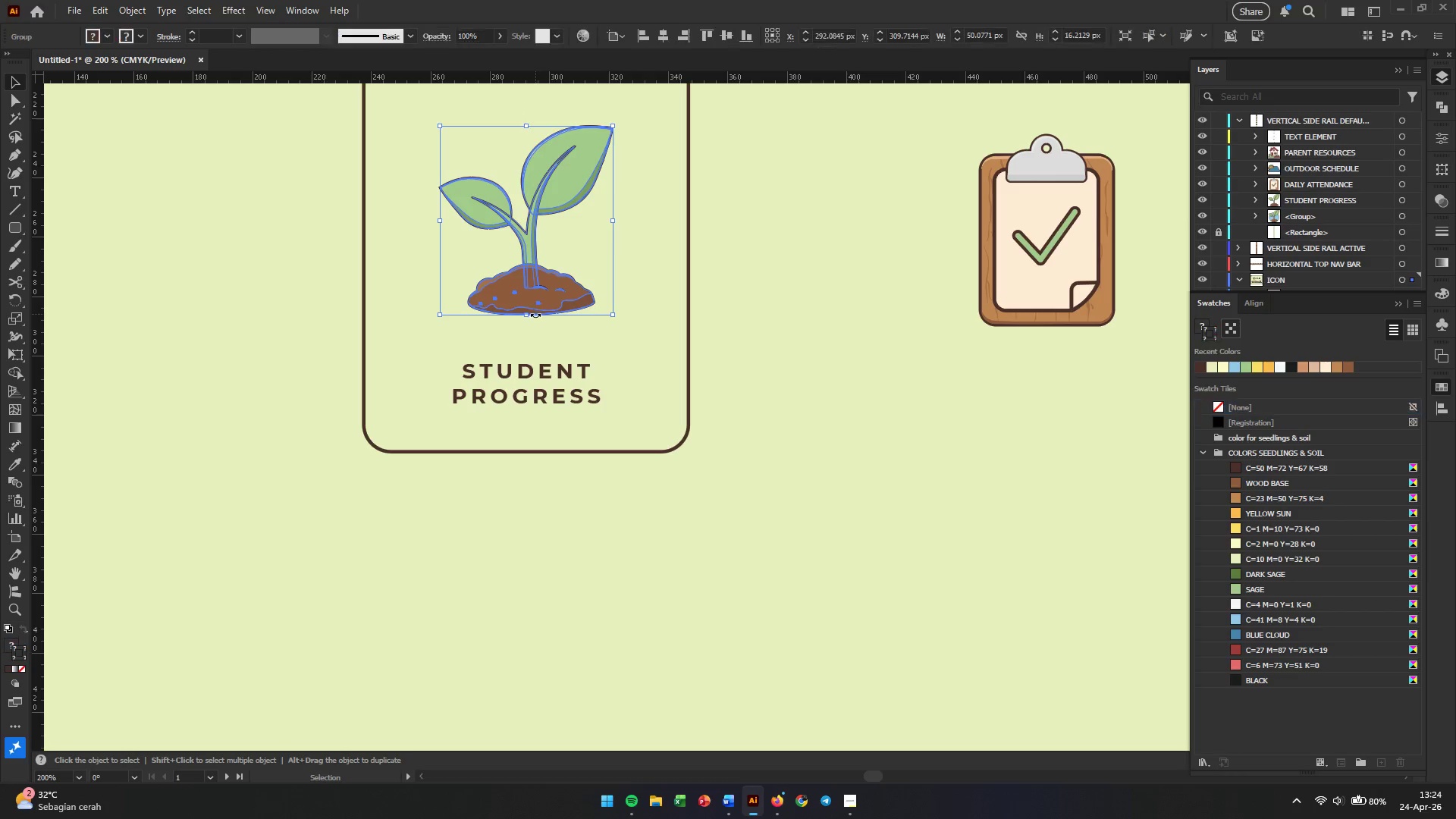 
scroll: coordinate [540, 334], scroll_direction: up, amount: 7.0
 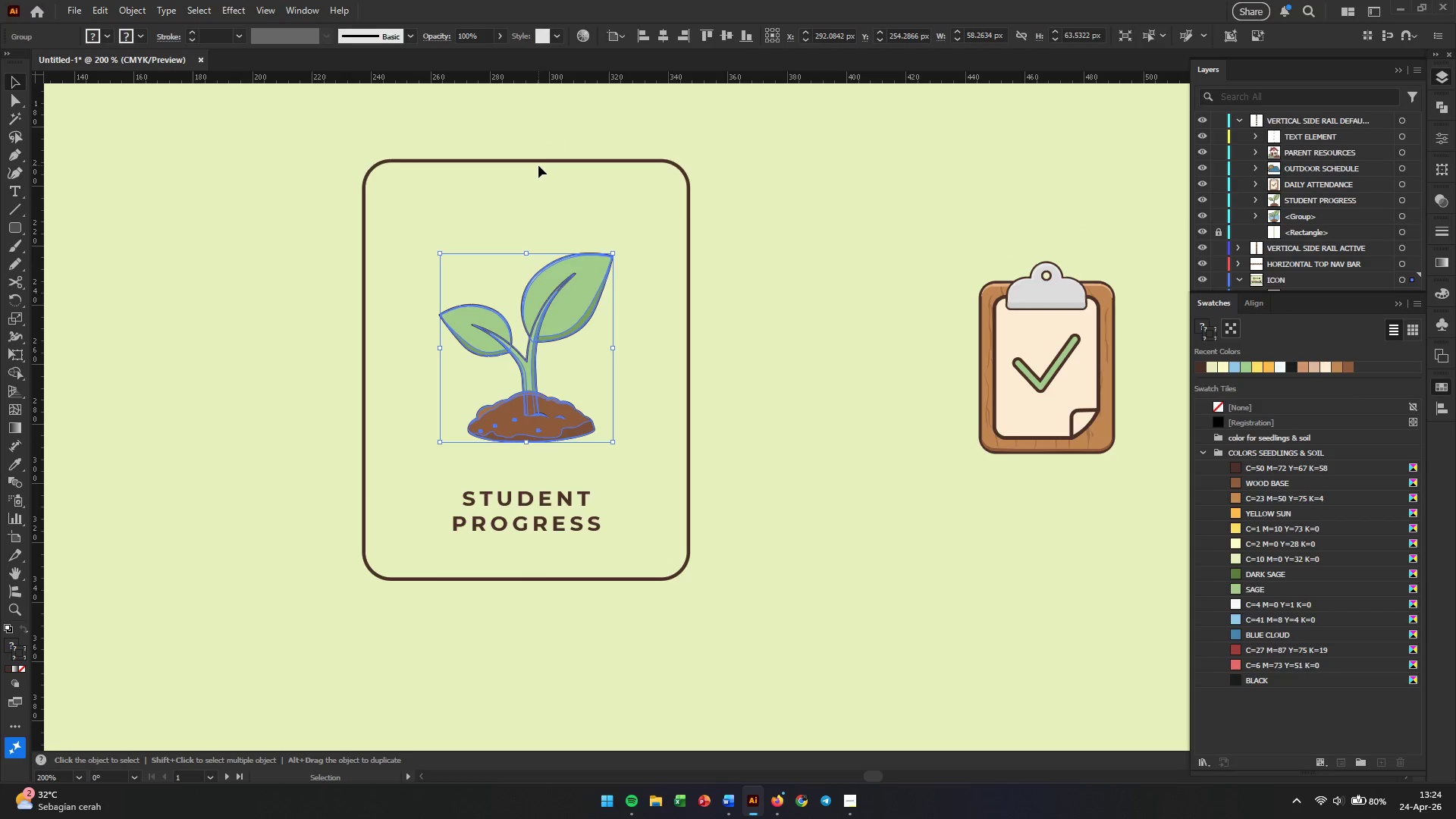 
left_click([555, 162])
 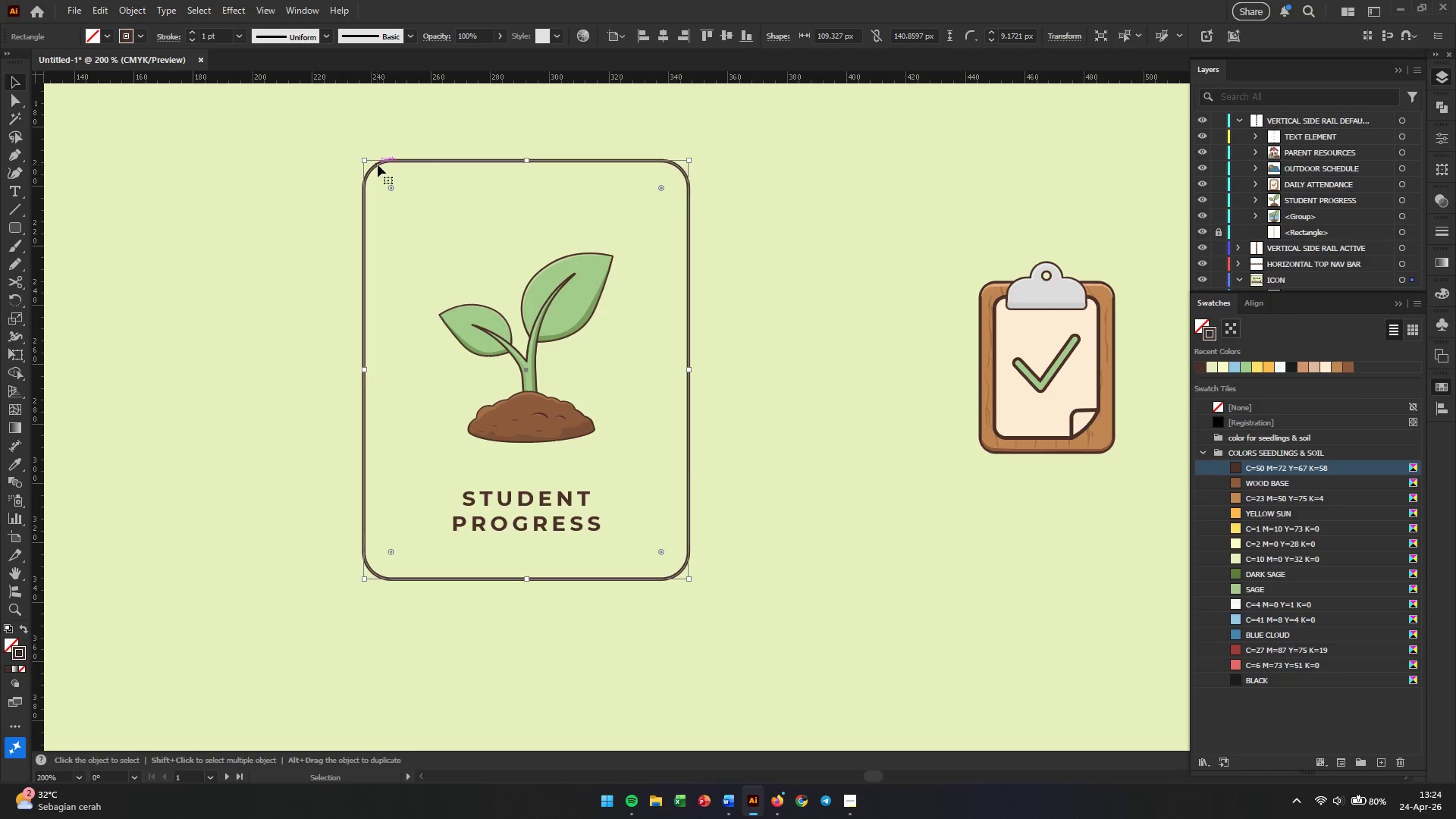 
hold_key(key=ShiftLeft, duration=0.78)
left_click_drag(start_coordinate=[367, 158], to_coordinate=[391, 196])
 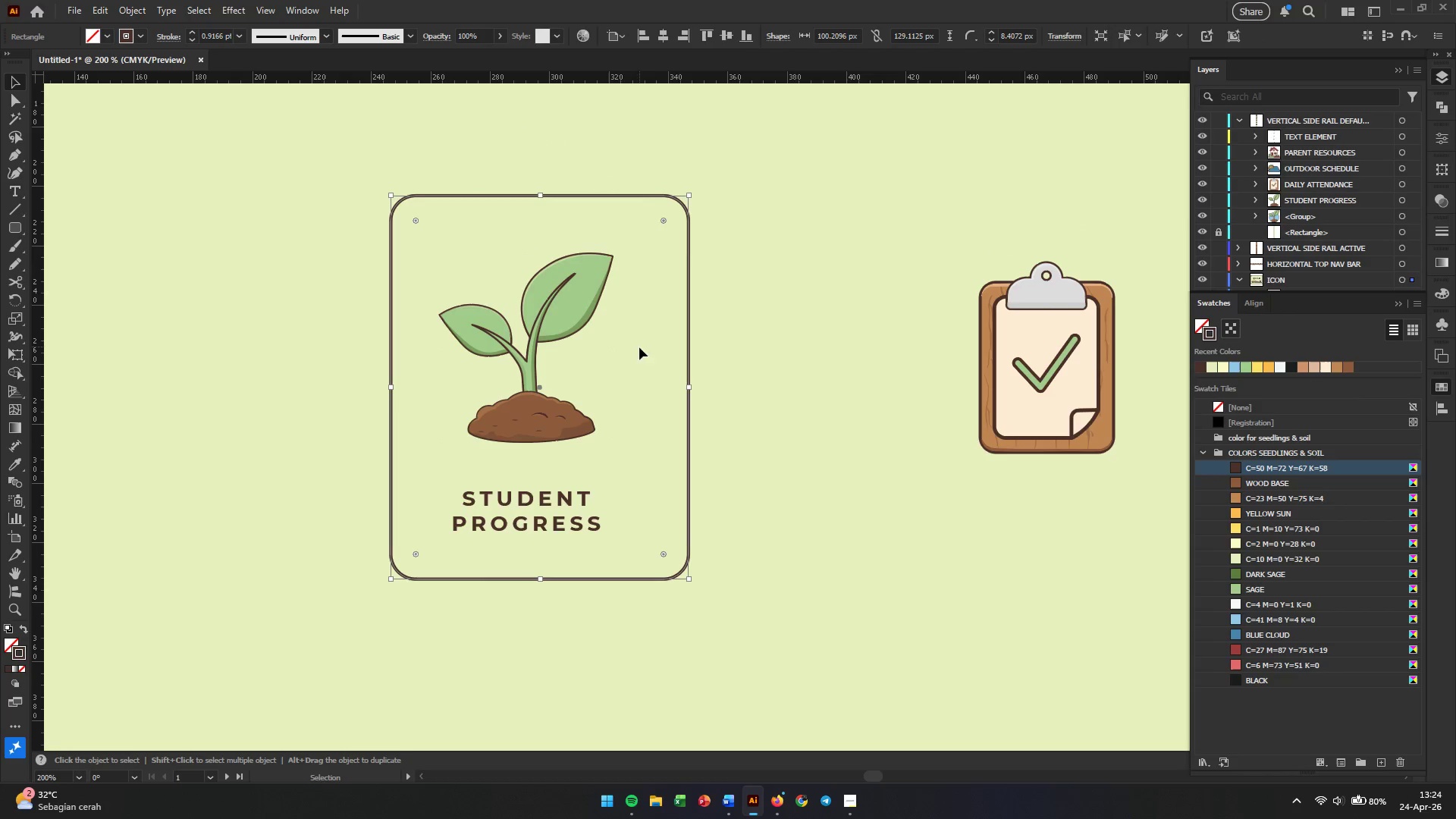 
left_click_drag(start_coordinate=[689, 453], to_coordinate=[679, 457])
 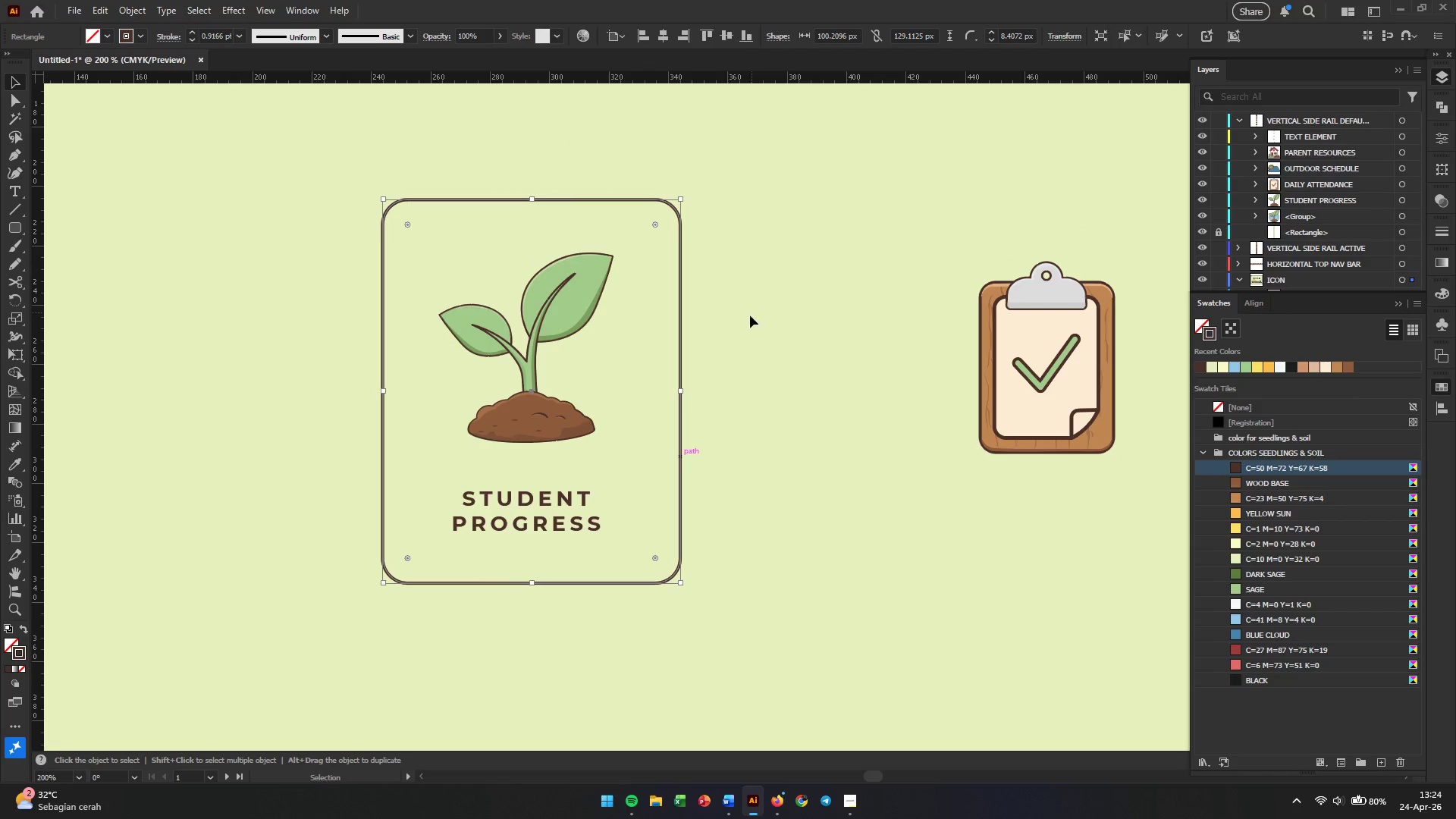 
hold_key(key=AltLeft, duration=0.42)
scroll: coordinate [753, 296], scroll_direction: down, amount: 2.0
 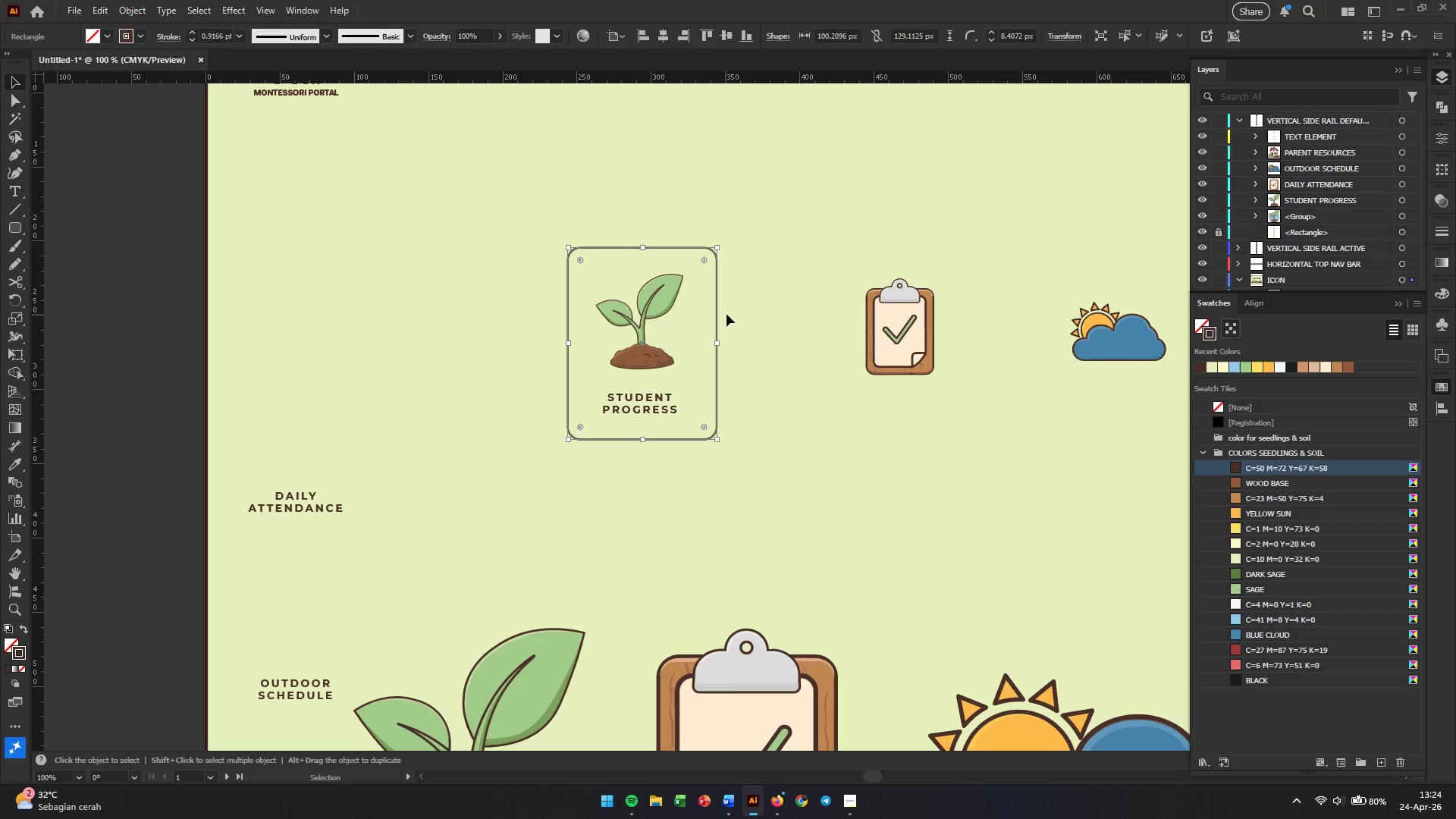 
left_click([709, 305])
 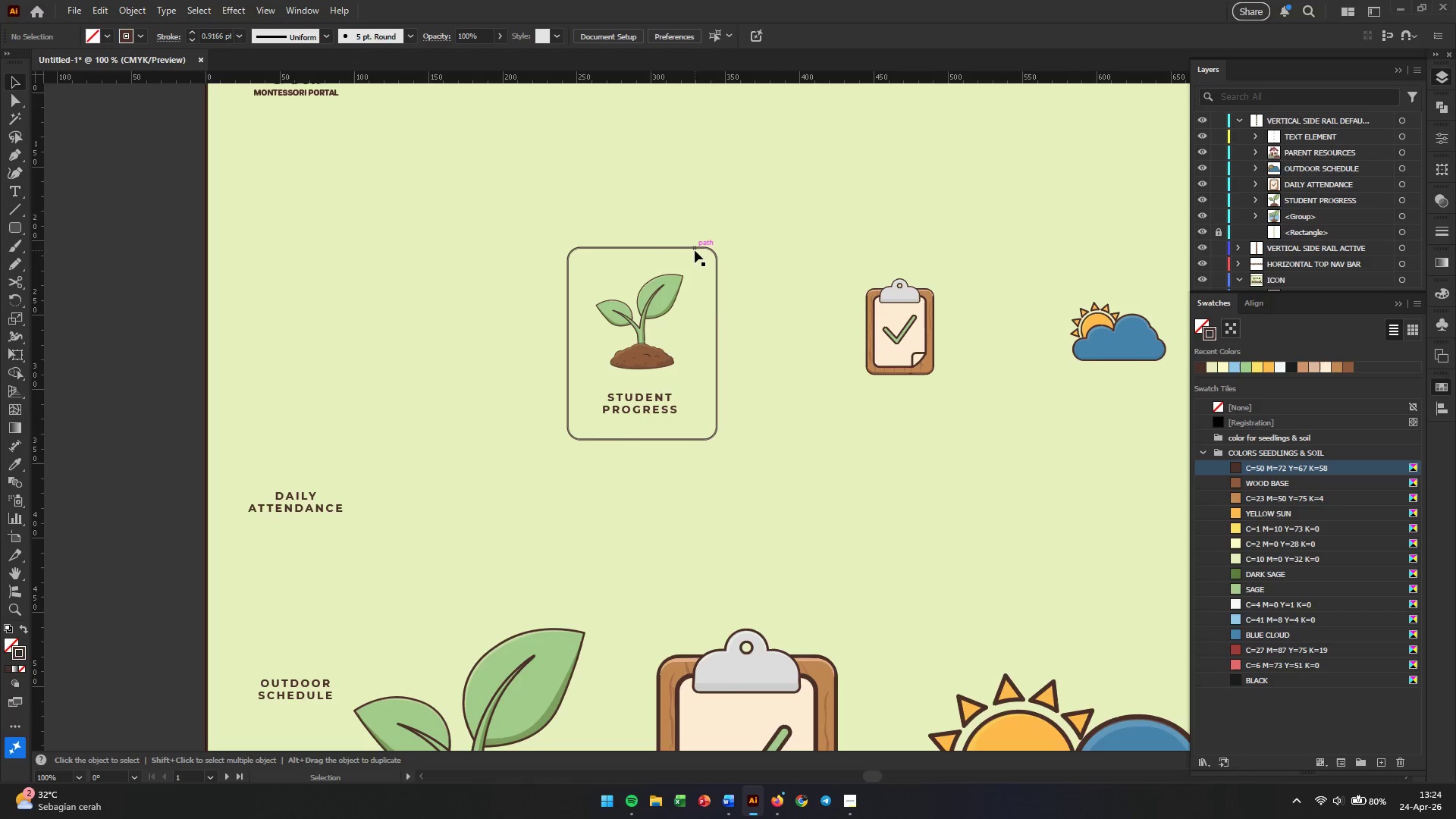 
left_click([695, 249])
 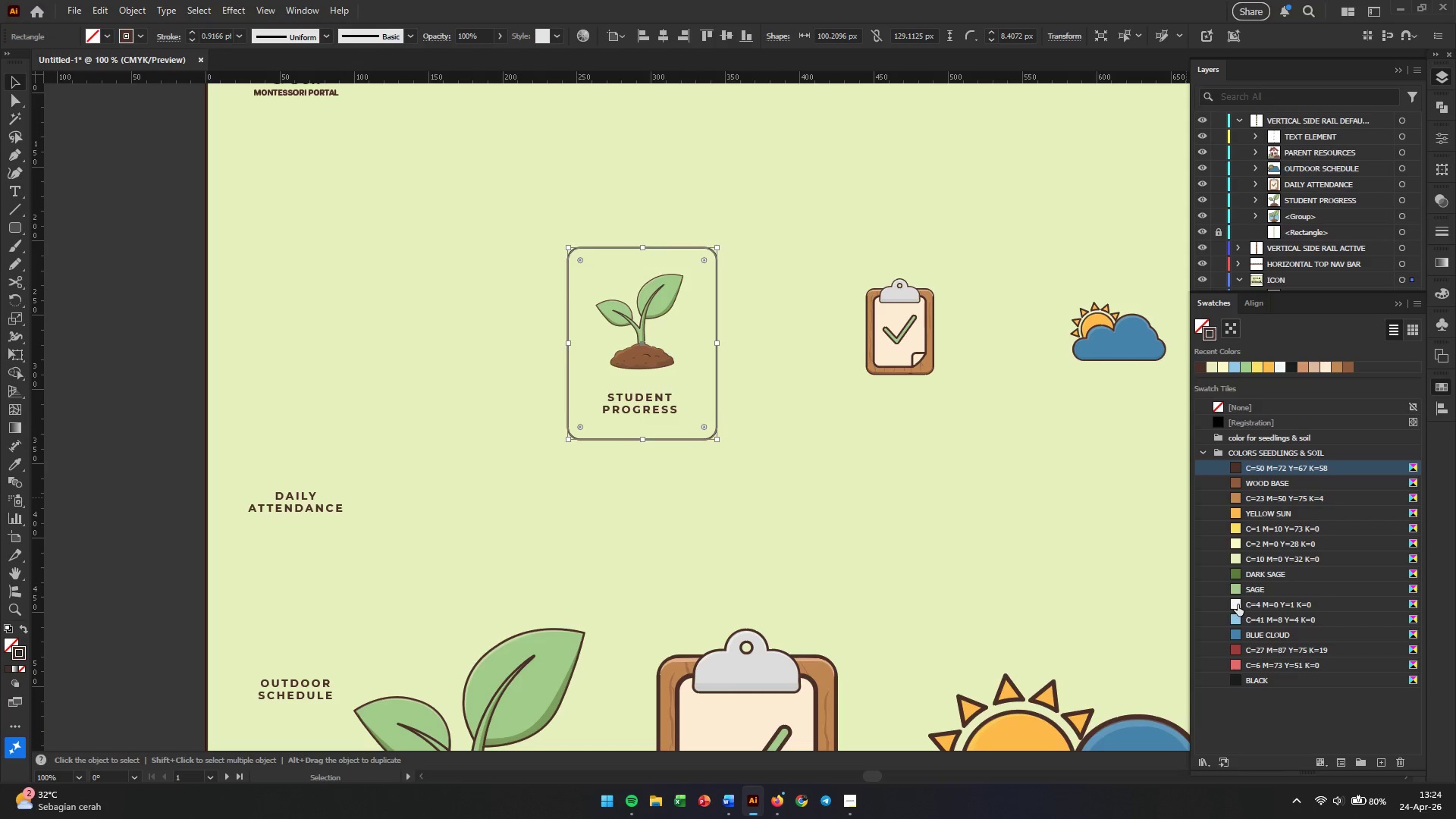 
left_click([1235, 625])
 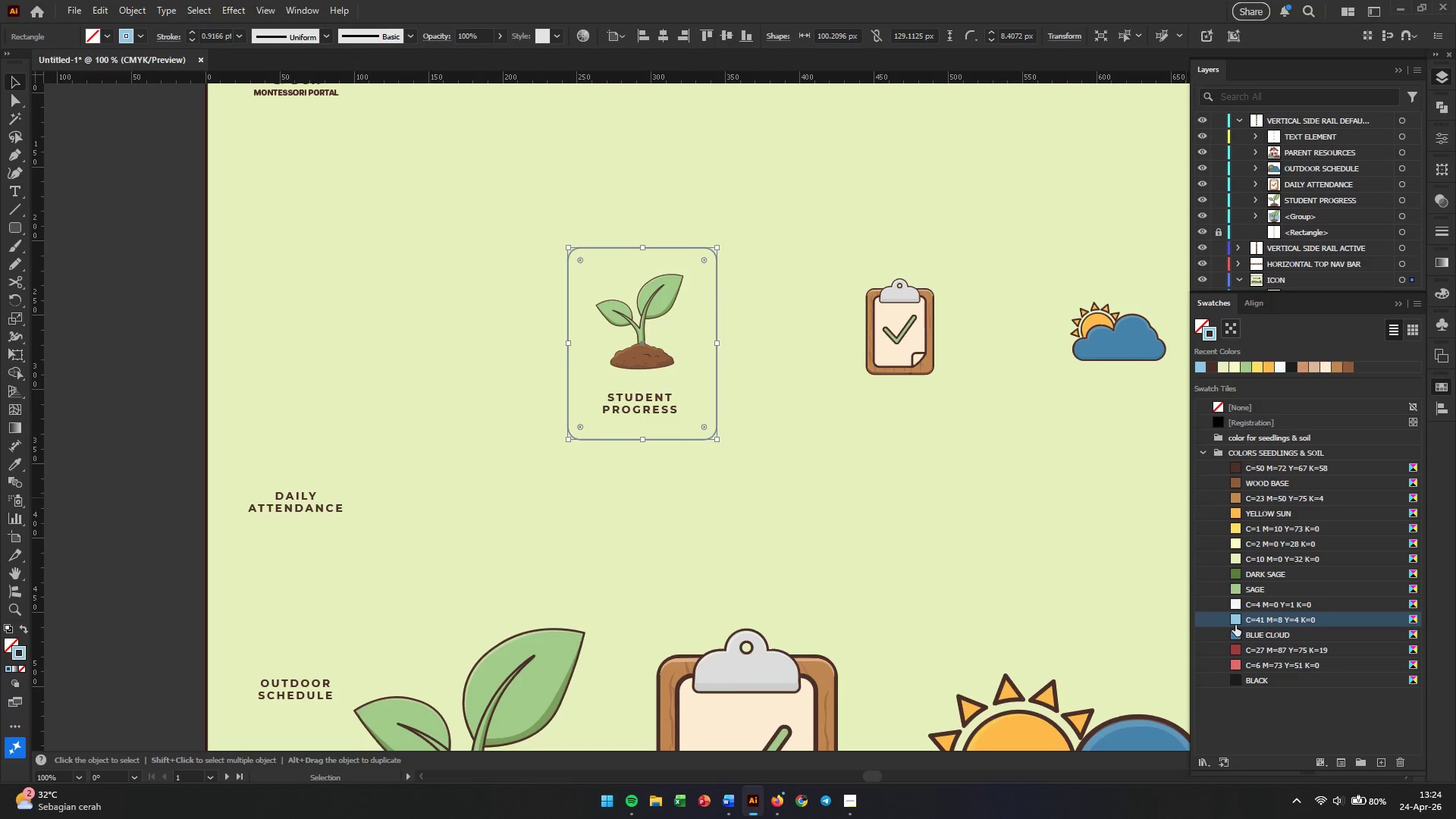 
key(Control+Z)
 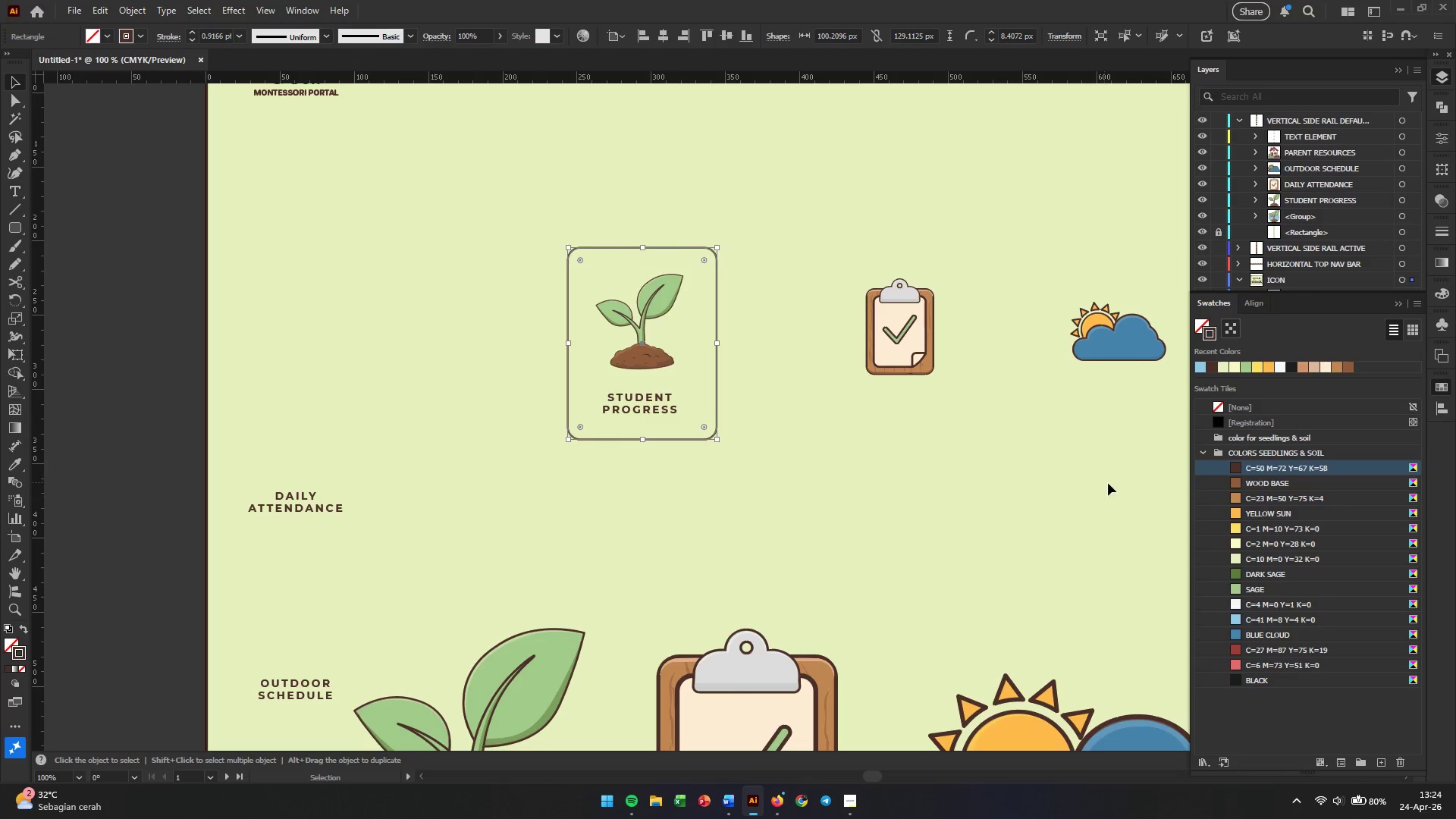 
hold_key(key=AltLeft, duration=0.78)
scroll: coordinate [839, 467], scroll_direction: down, amount: 1.0
 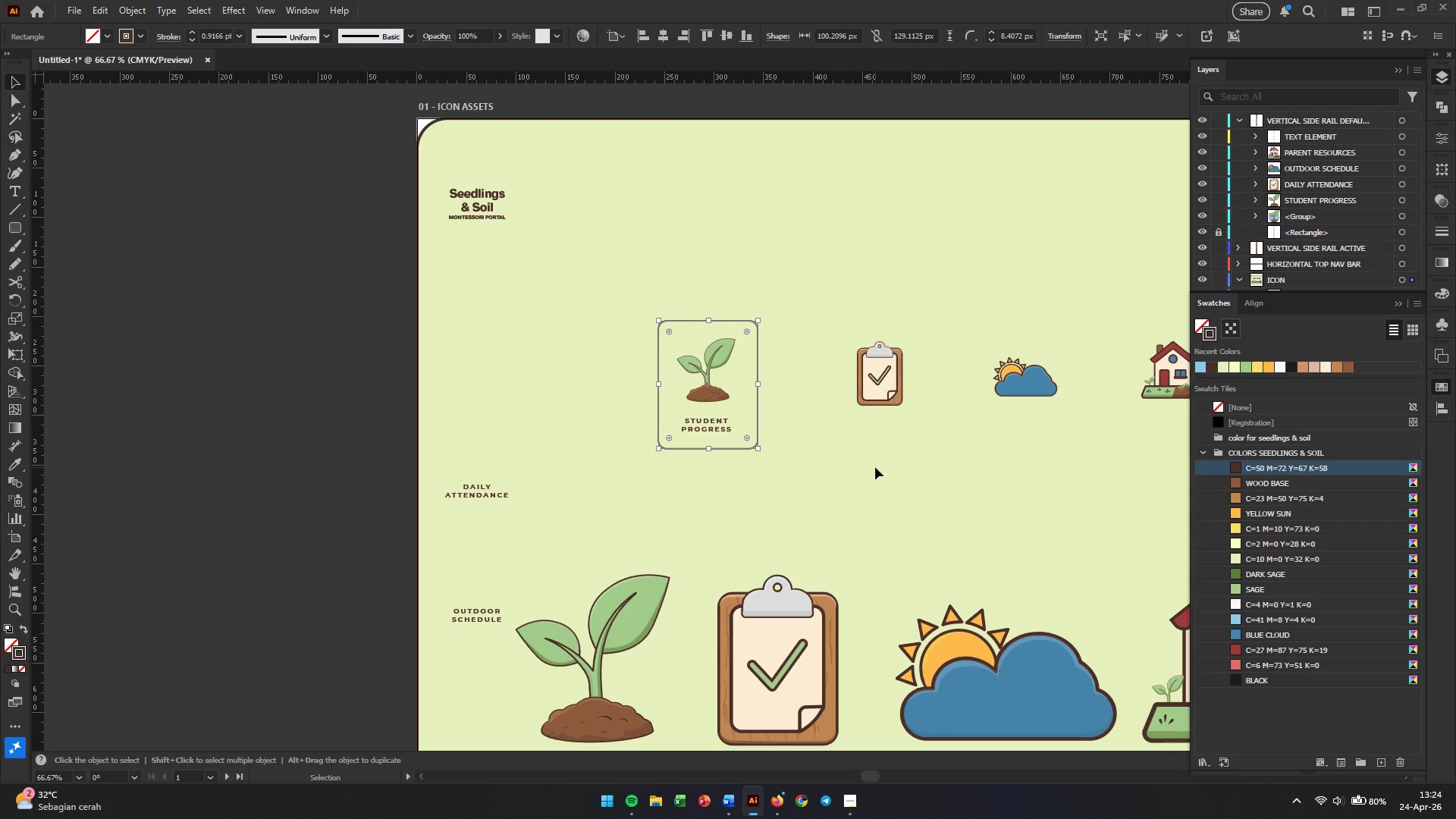 
hold_key(key=Space, duration=1.19)
 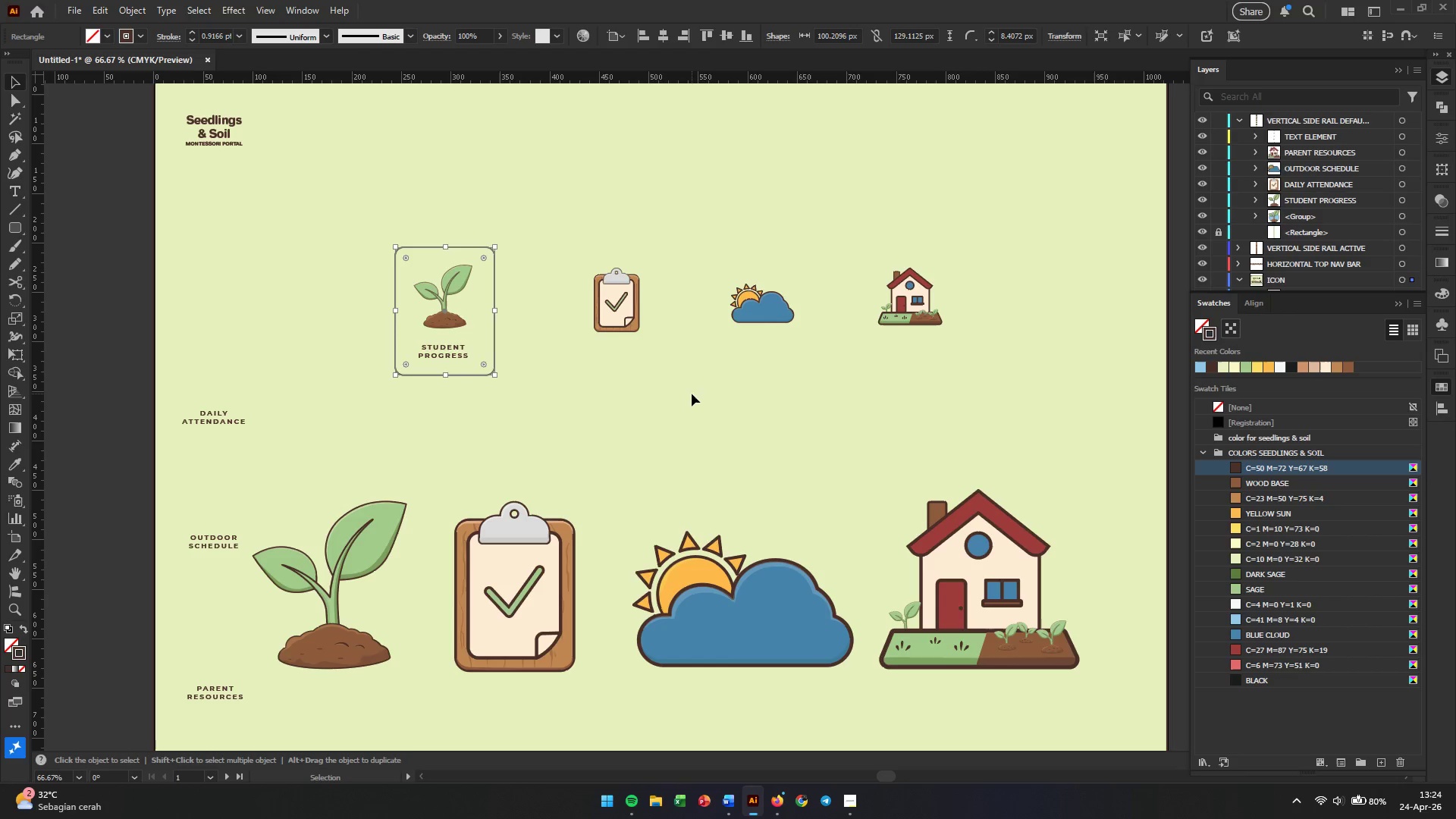 
left_click_drag(start_coordinate=[955, 467], to_coordinate=[692, 394])
 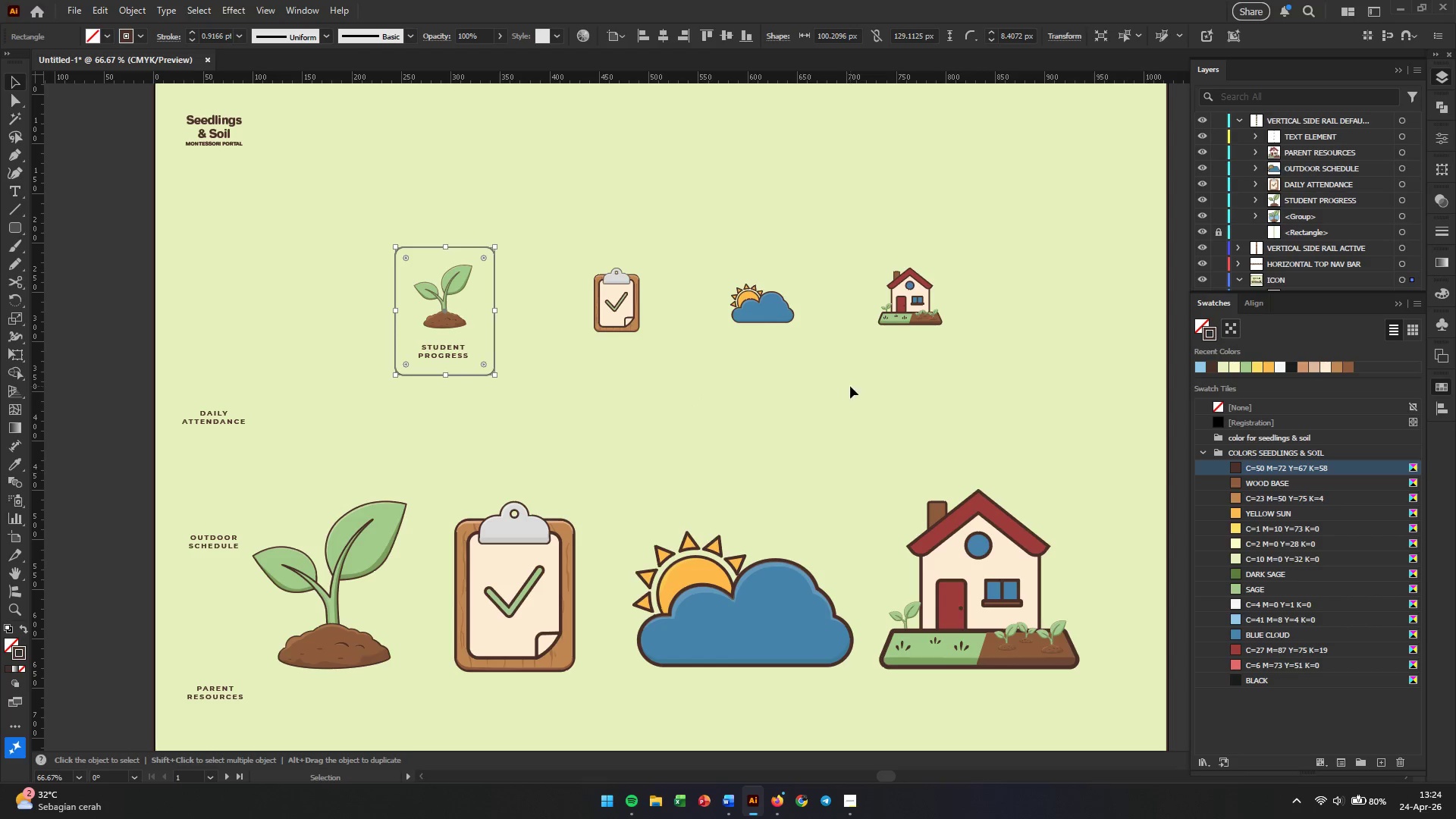 
wait(5.23)
 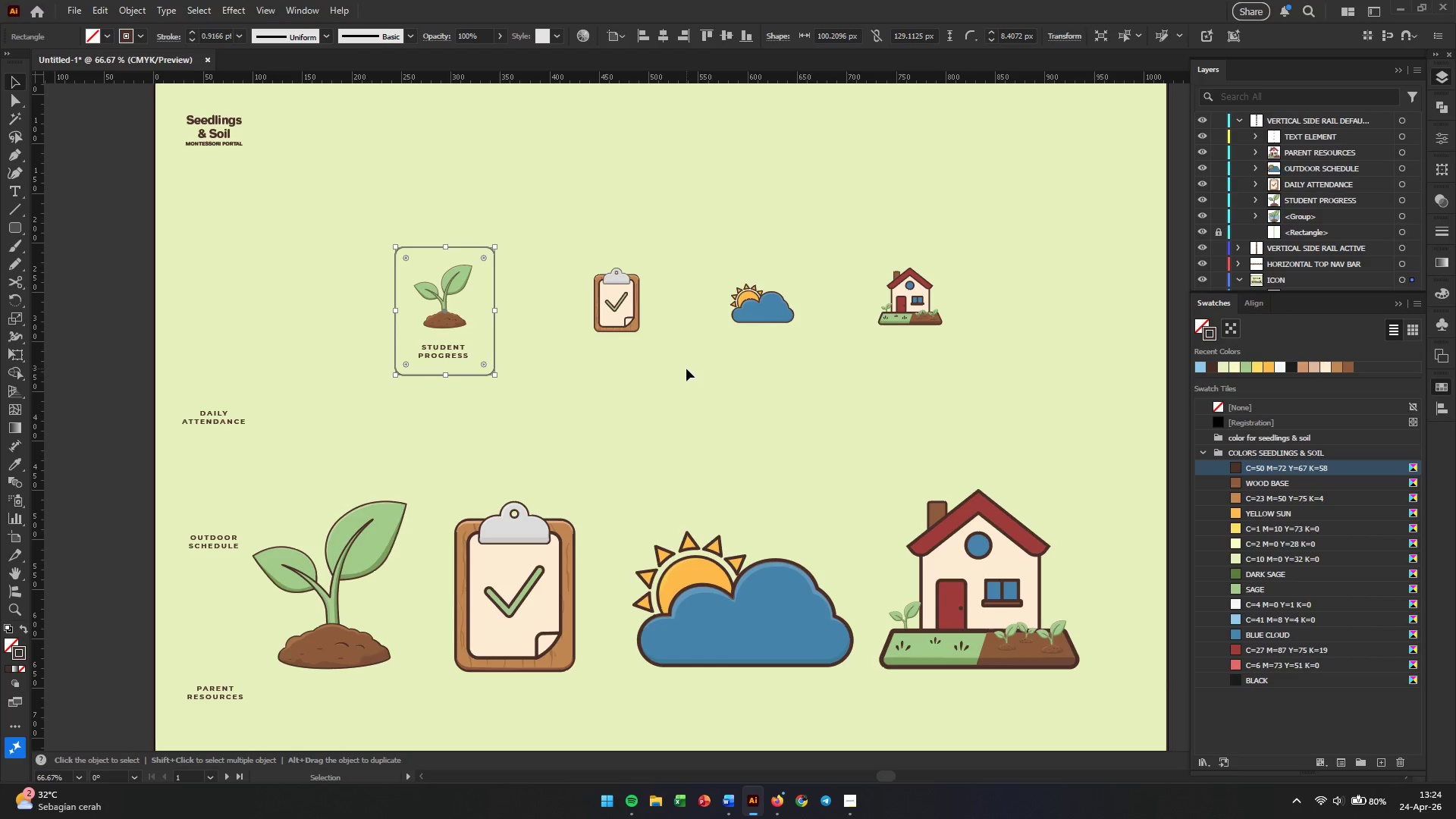 
left_click([1197, 326])
 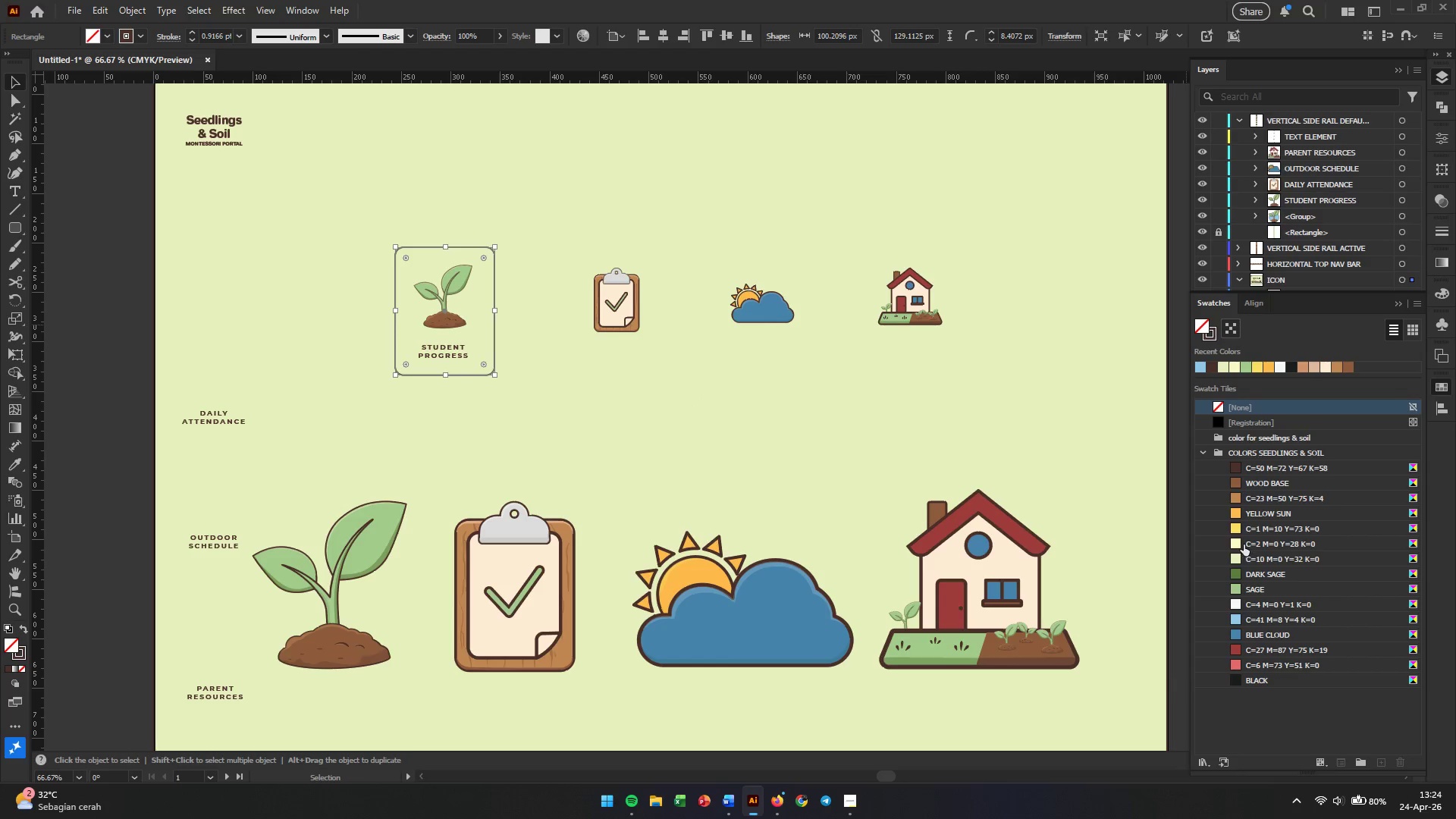 
left_click([1238, 544])
 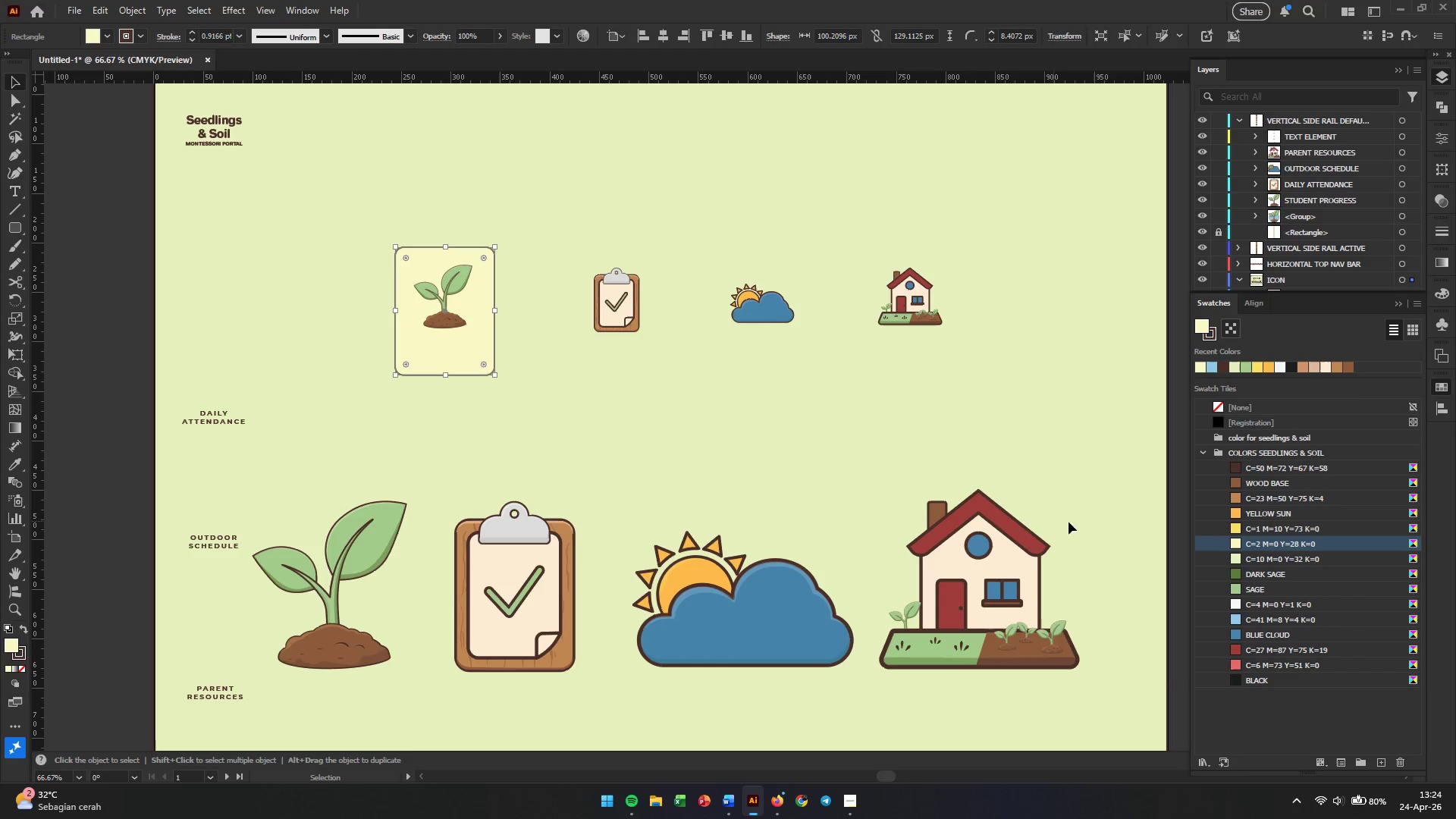 
left_click([726, 489])
 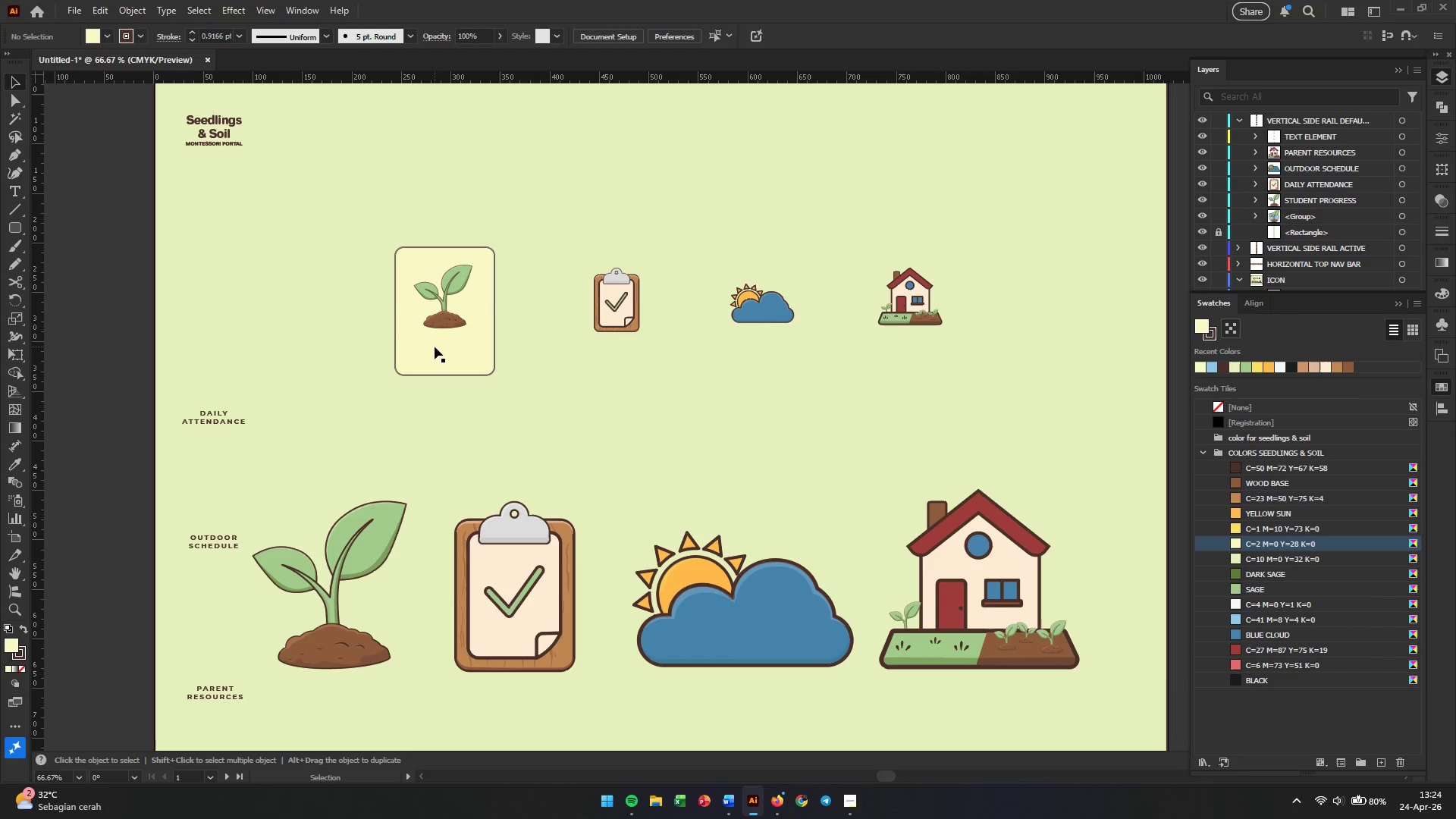 
left_click([435, 347])
 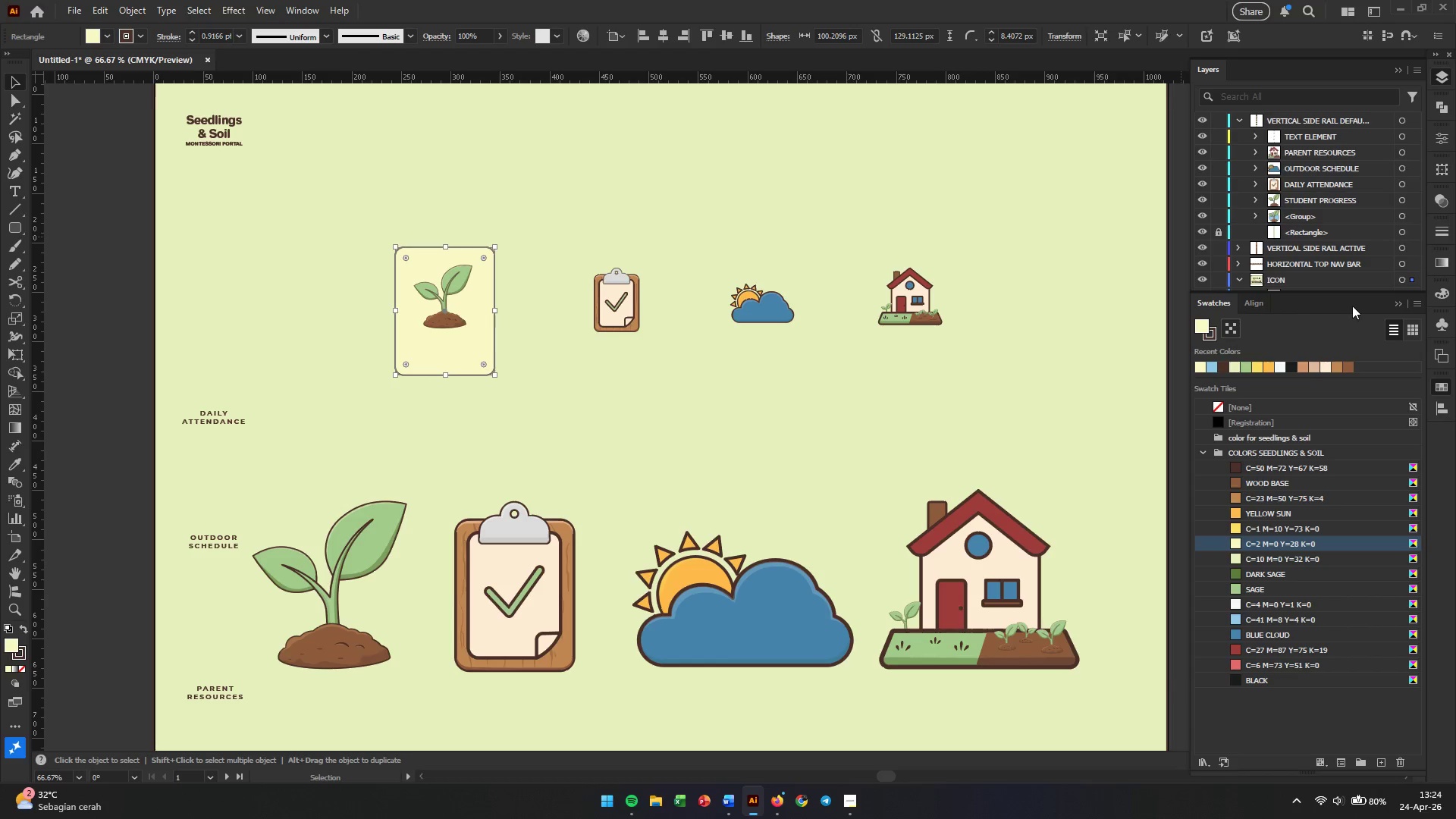 
left_click([1400, 303])
 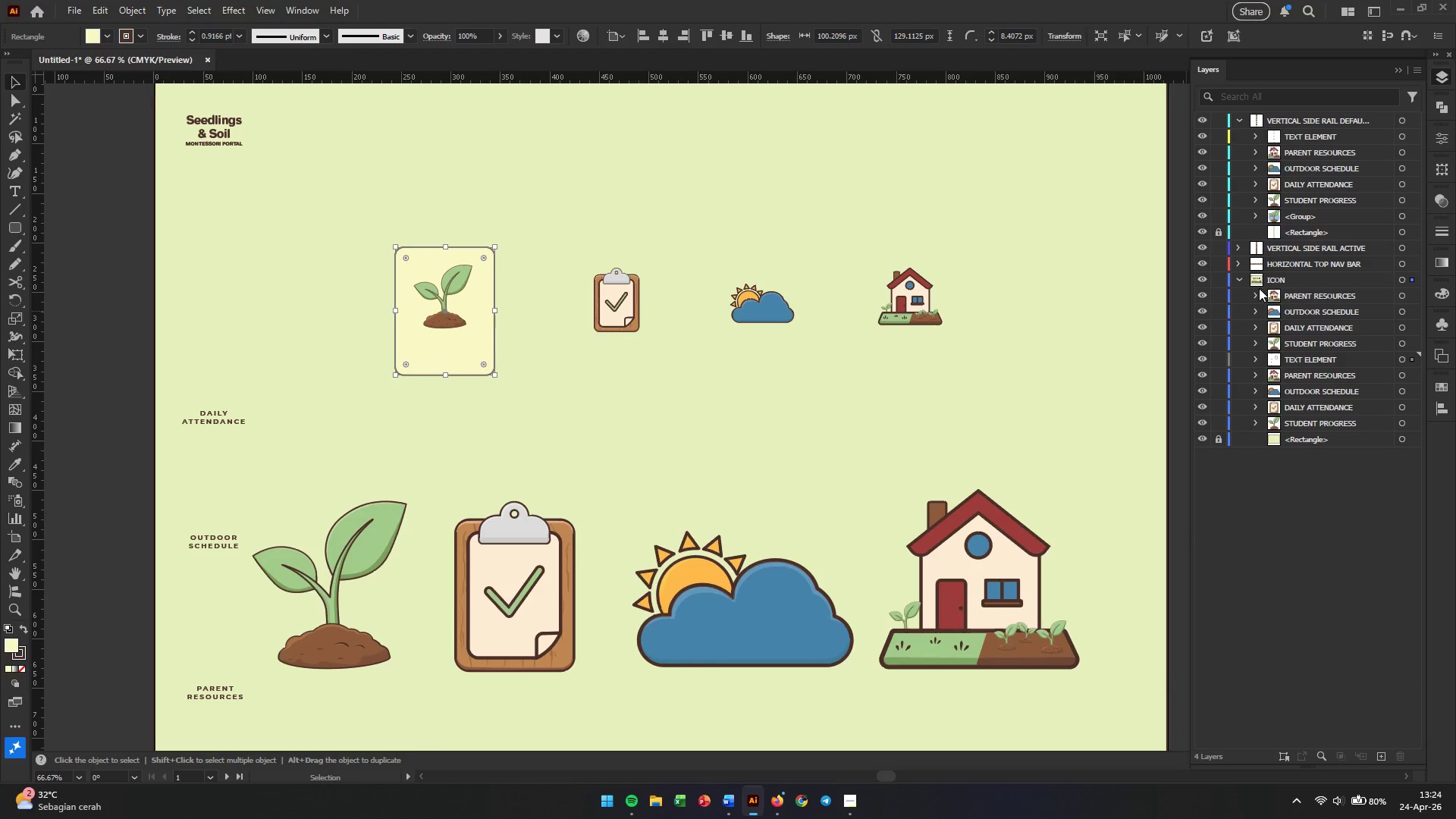 
wait(7.08)
 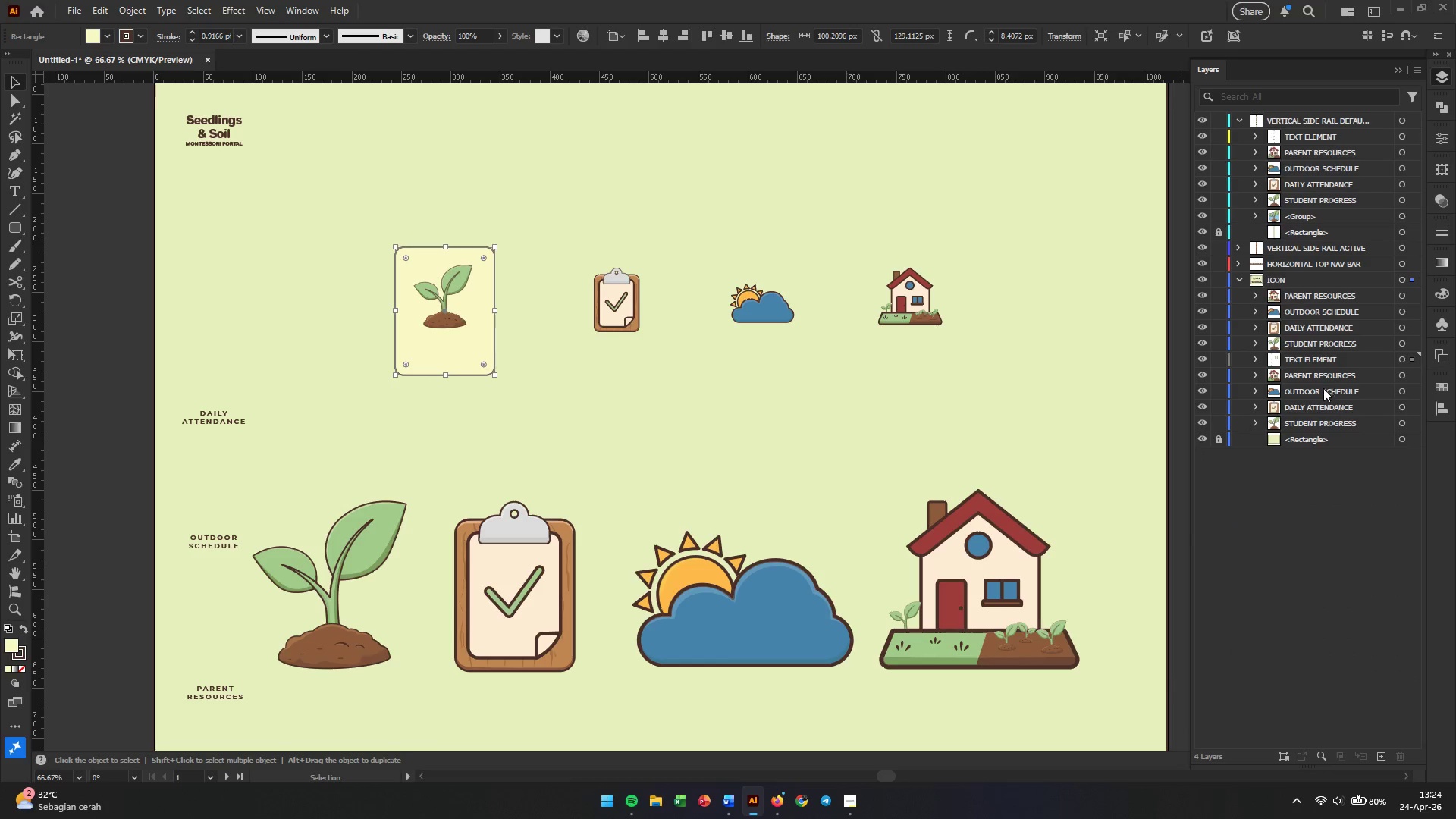 
left_click([1292, 364])
 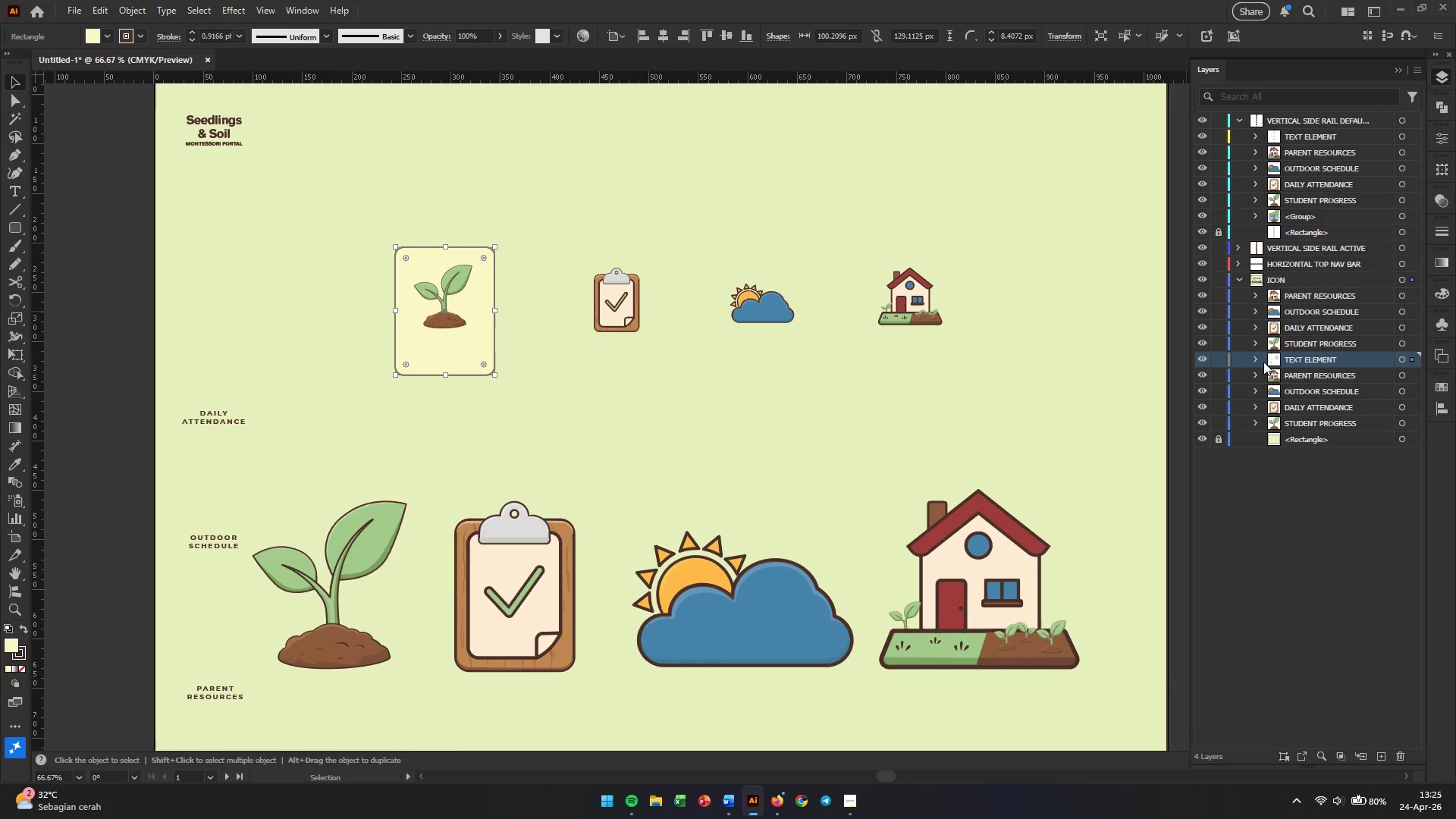 
left_click([1255, 358])
 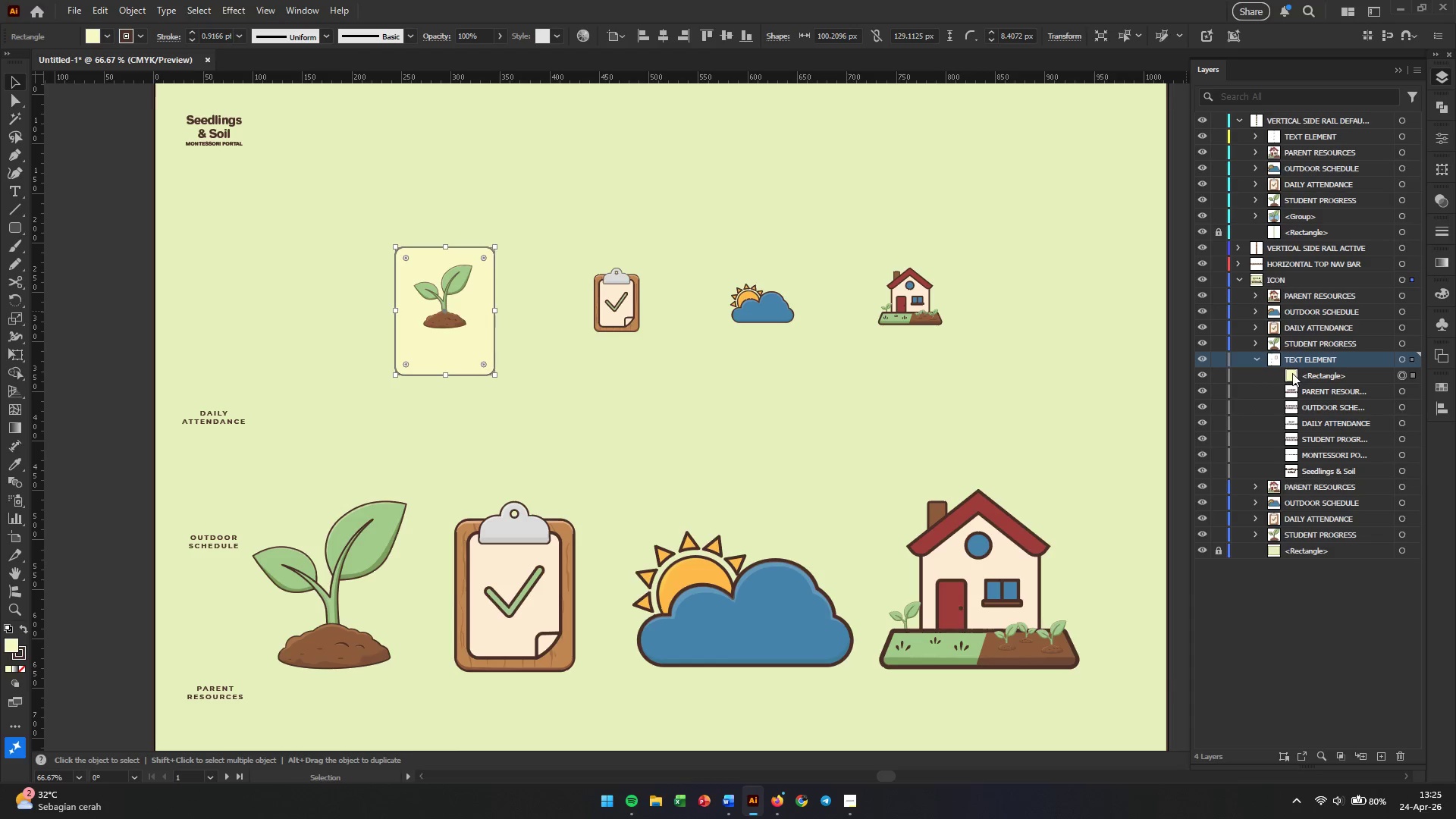 
left_click_drag(start_coordinate=[1292, 374], to_coordinate=[1272, 551])
 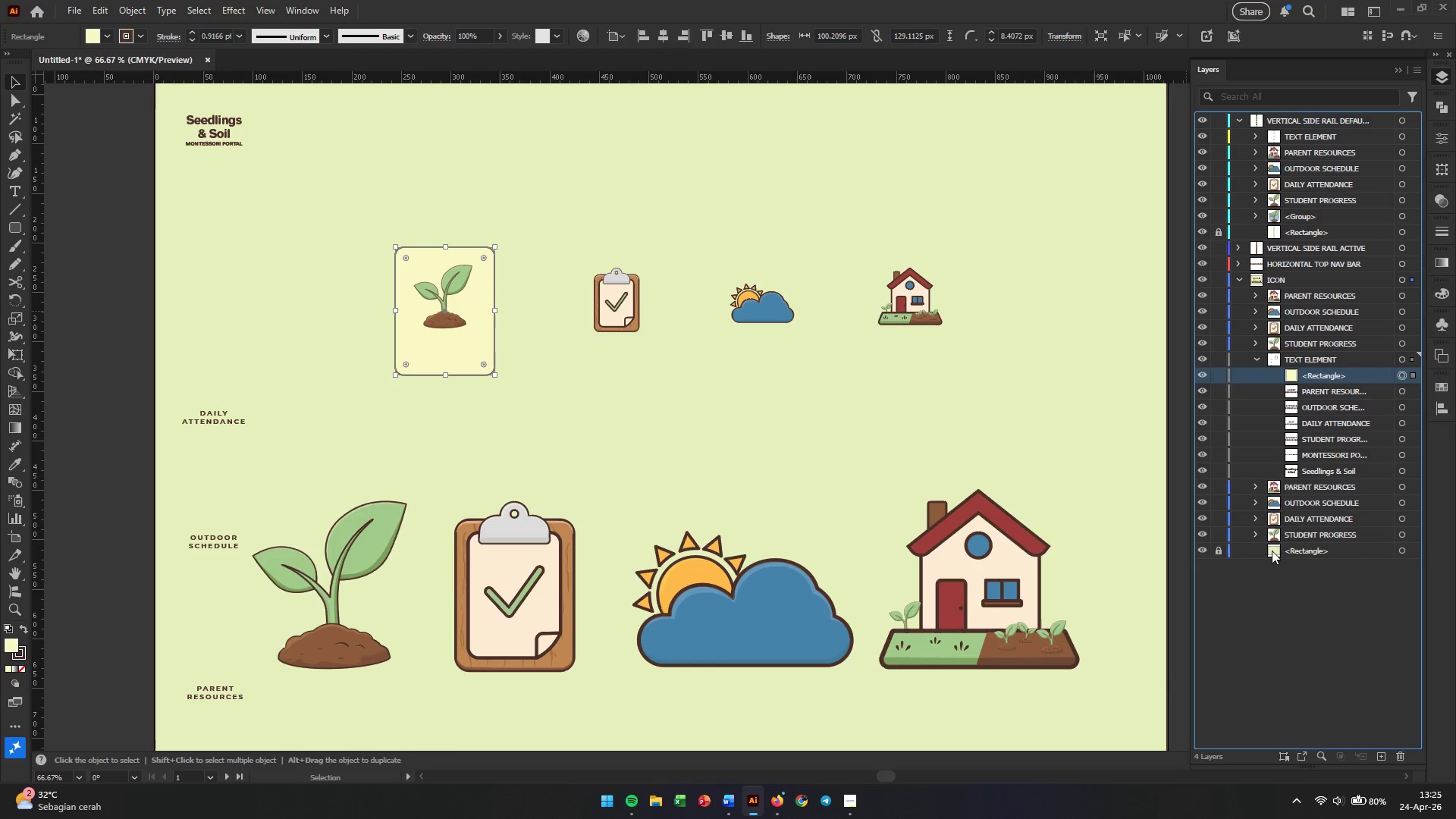 
left_click_drag(start_coordinate=[1272, 550], to_coordinate=[1272, 539])
 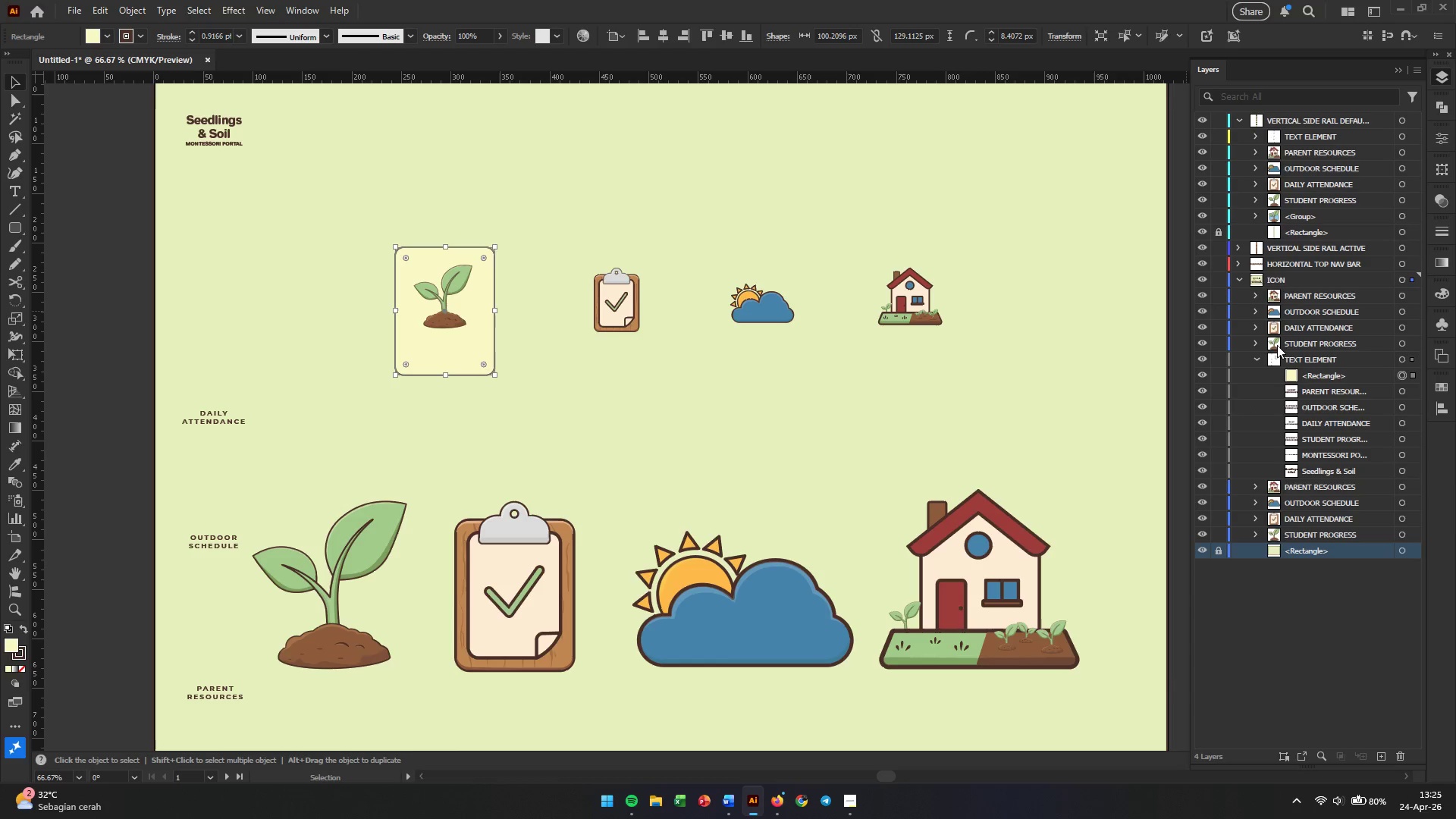 
left_click_drag(start_coordinate=[1293, 375], to_coordinate=[1268, 541])
 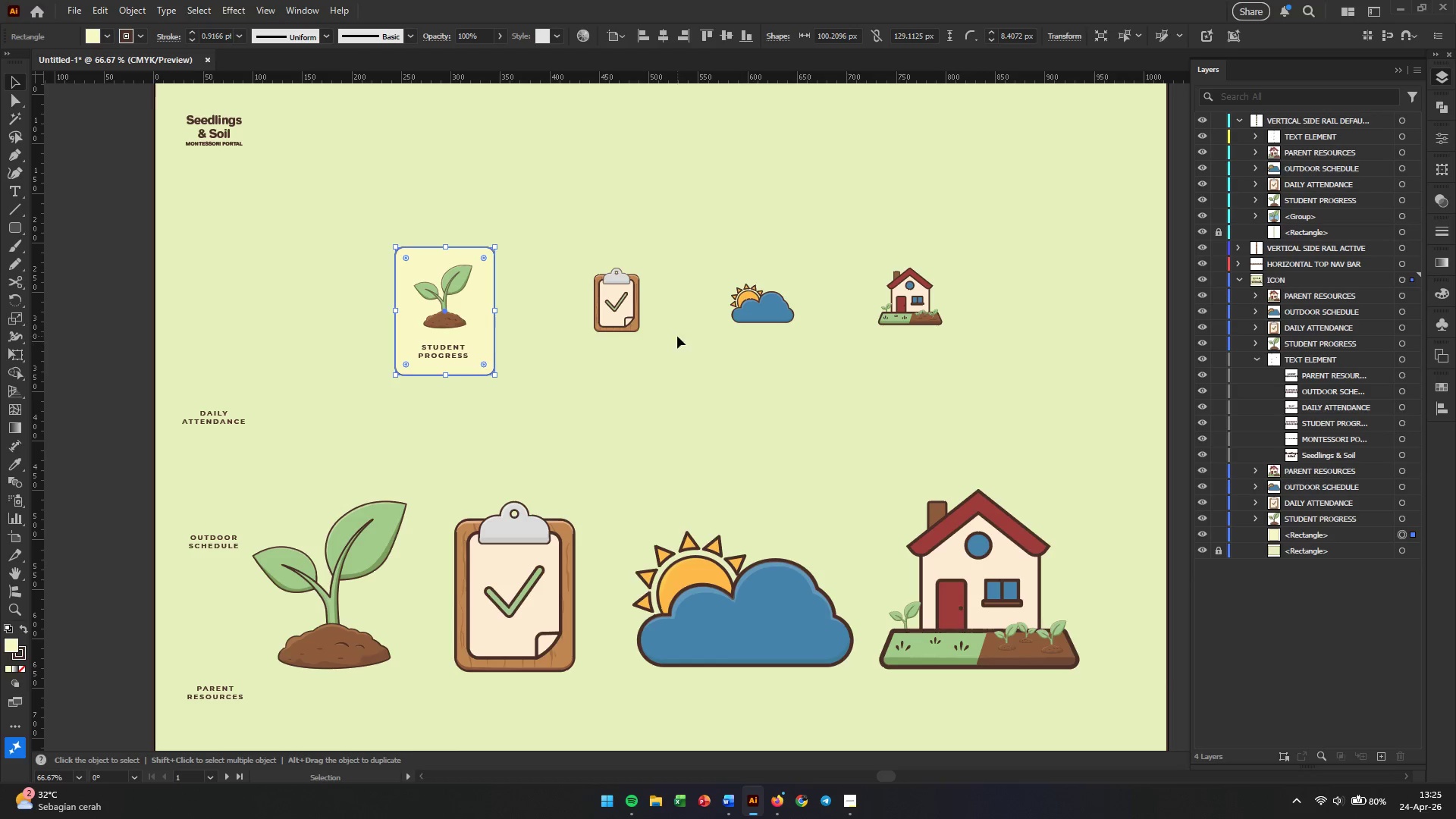 
left_click([601, 414])
 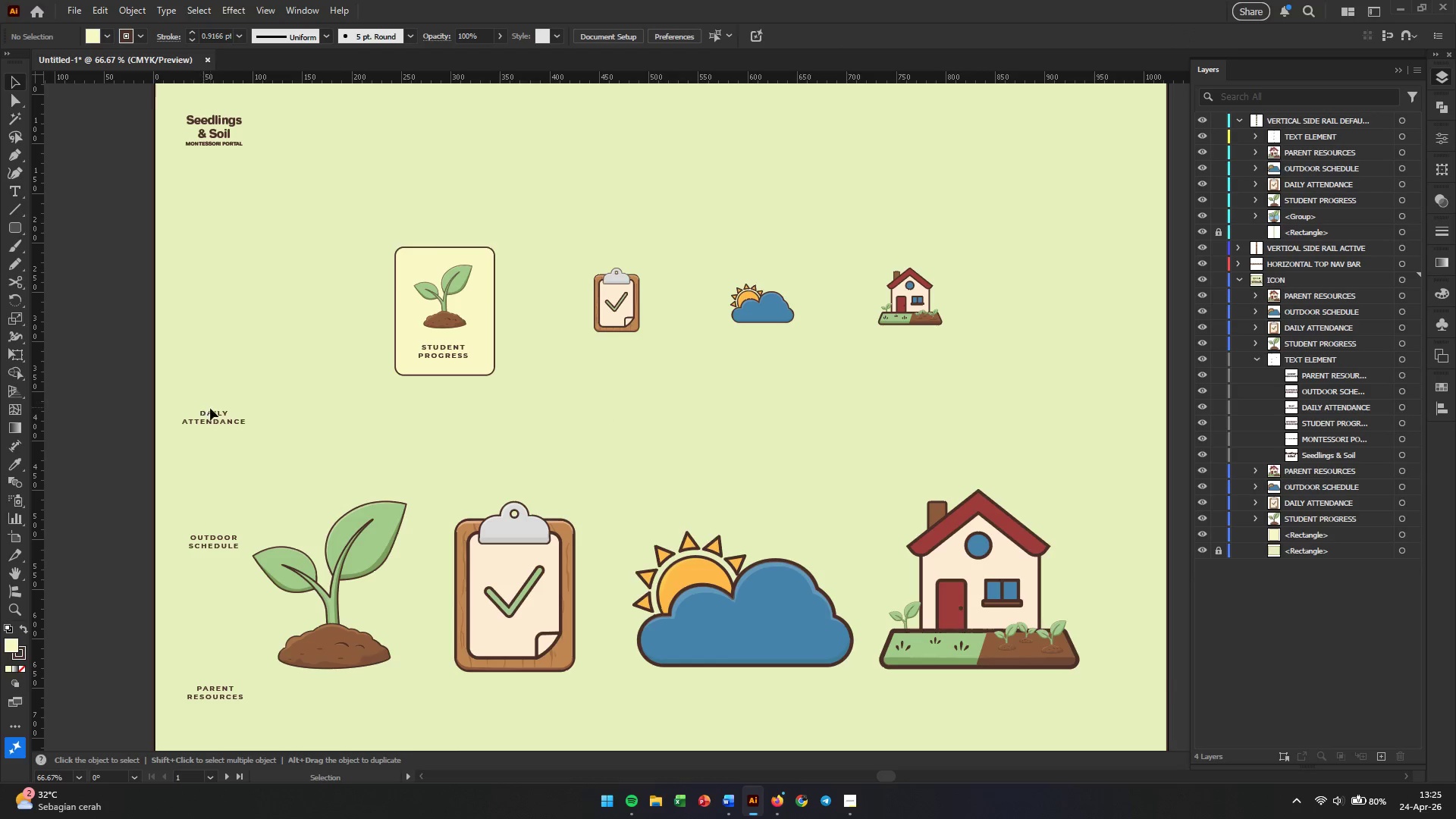 
left_click_drag(start_coordinate=[215, 420], to_coordinate=[610, 348])
 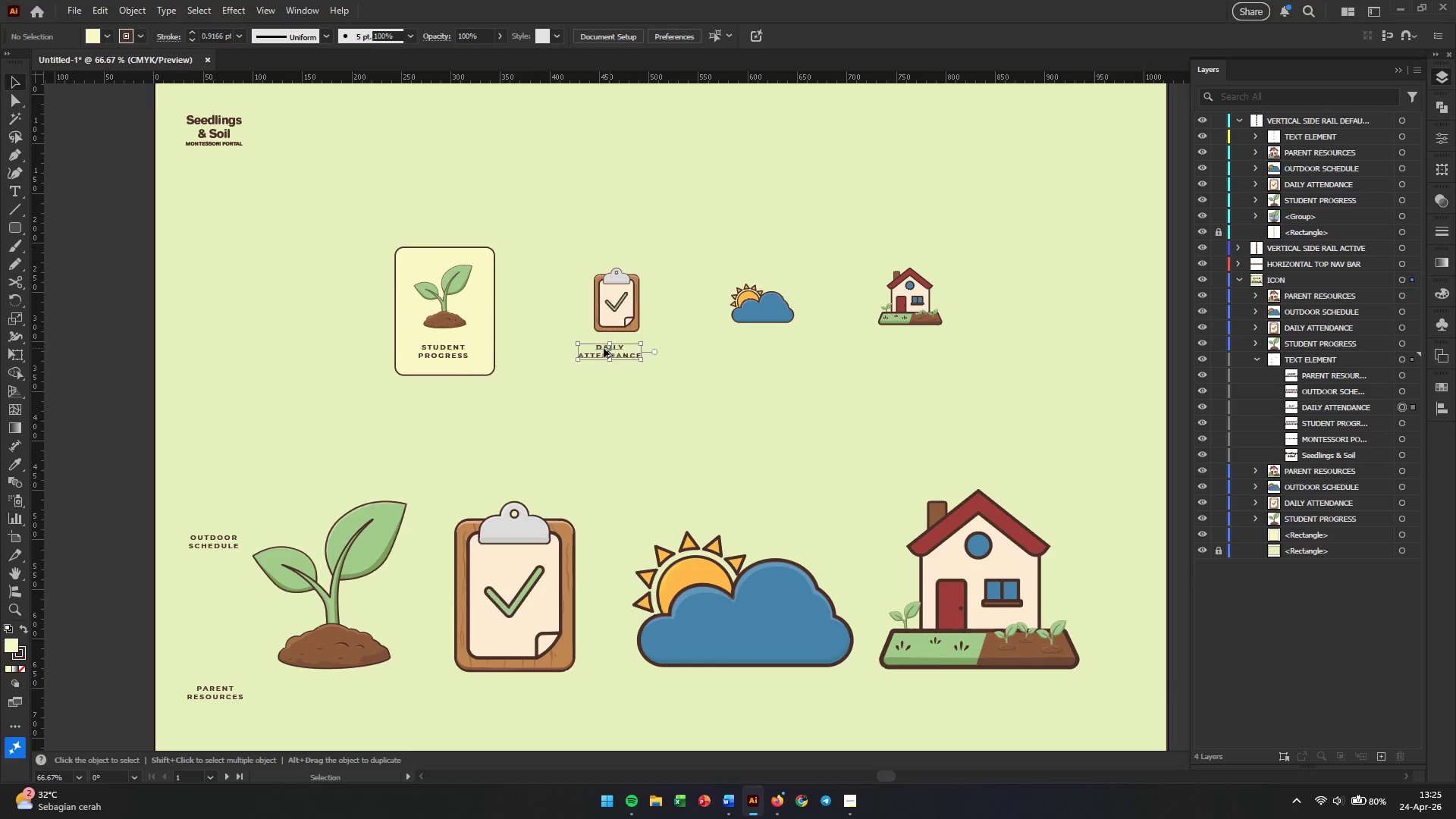 
hold_key(key=AltLeft, duration=0.64)
scroll: coordinate [597, 348], scroll_direction: up, amount: 2.0
 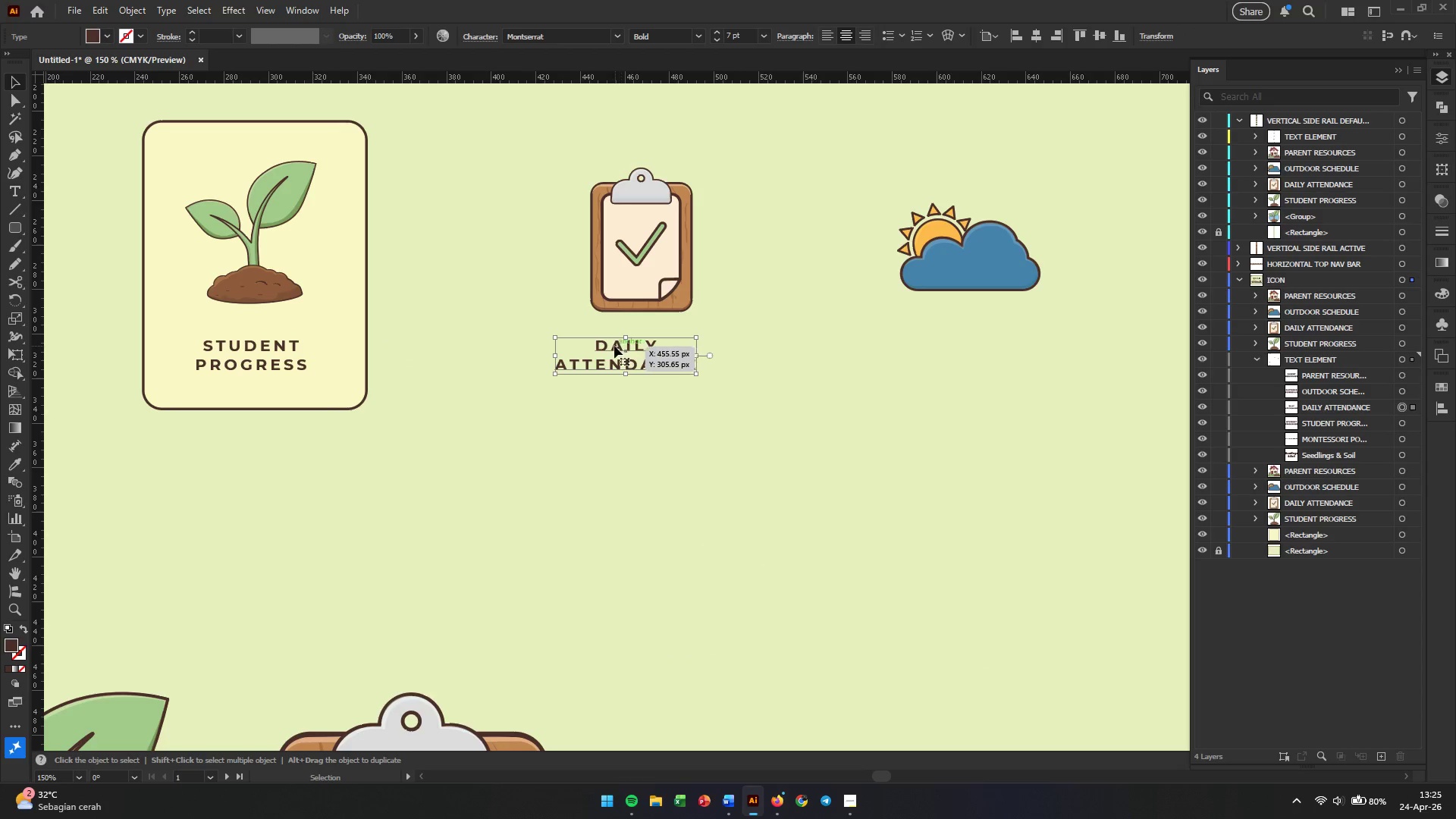 
left_click_drag(start_coordinate=[614, 346], to_coordinate=[632, 346])
 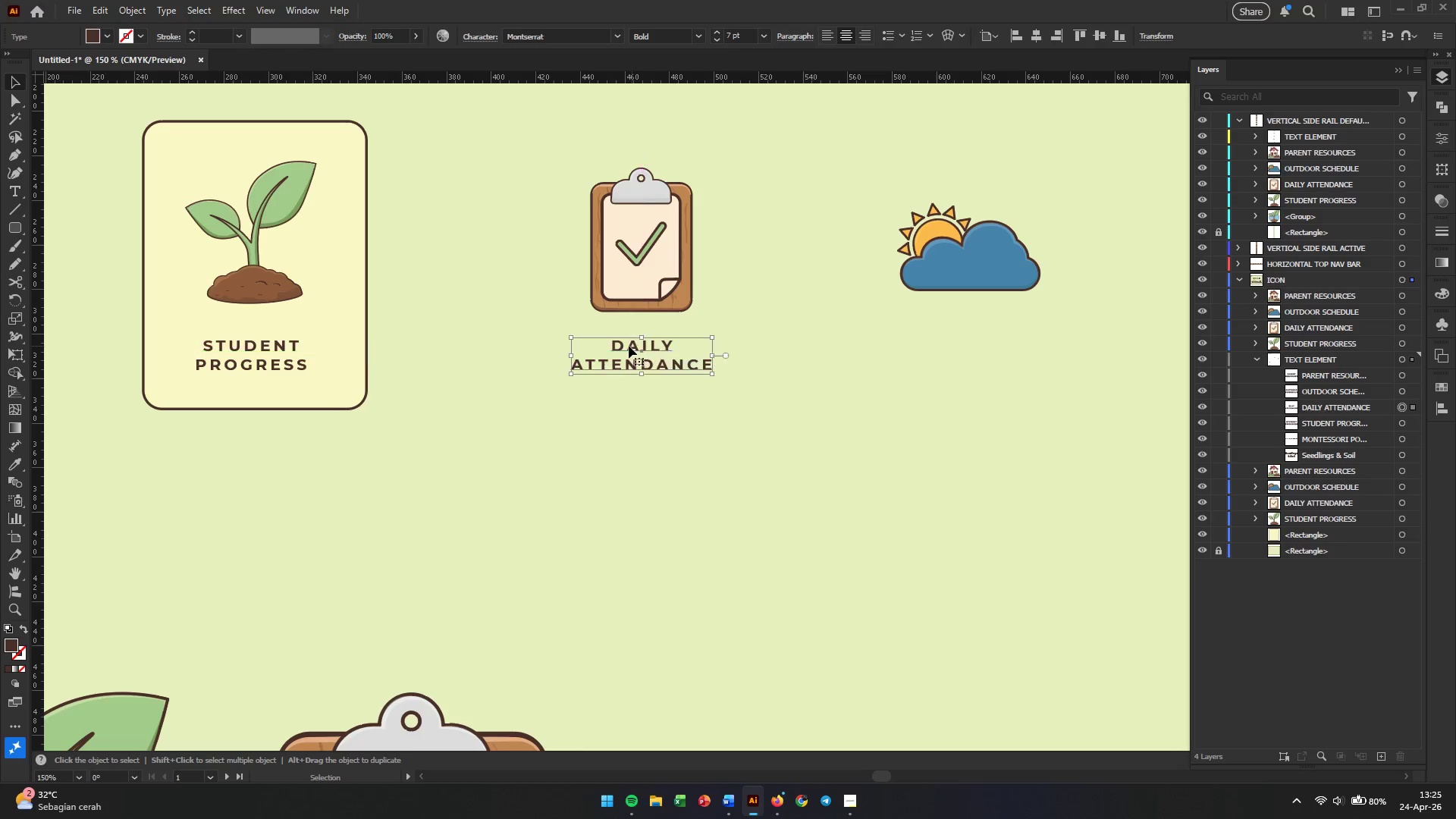 
hold_key(key=AltLeft, duration=0.39)
scroll: coordinate [627, 347], scroll_direction: down, amount: 2.0
 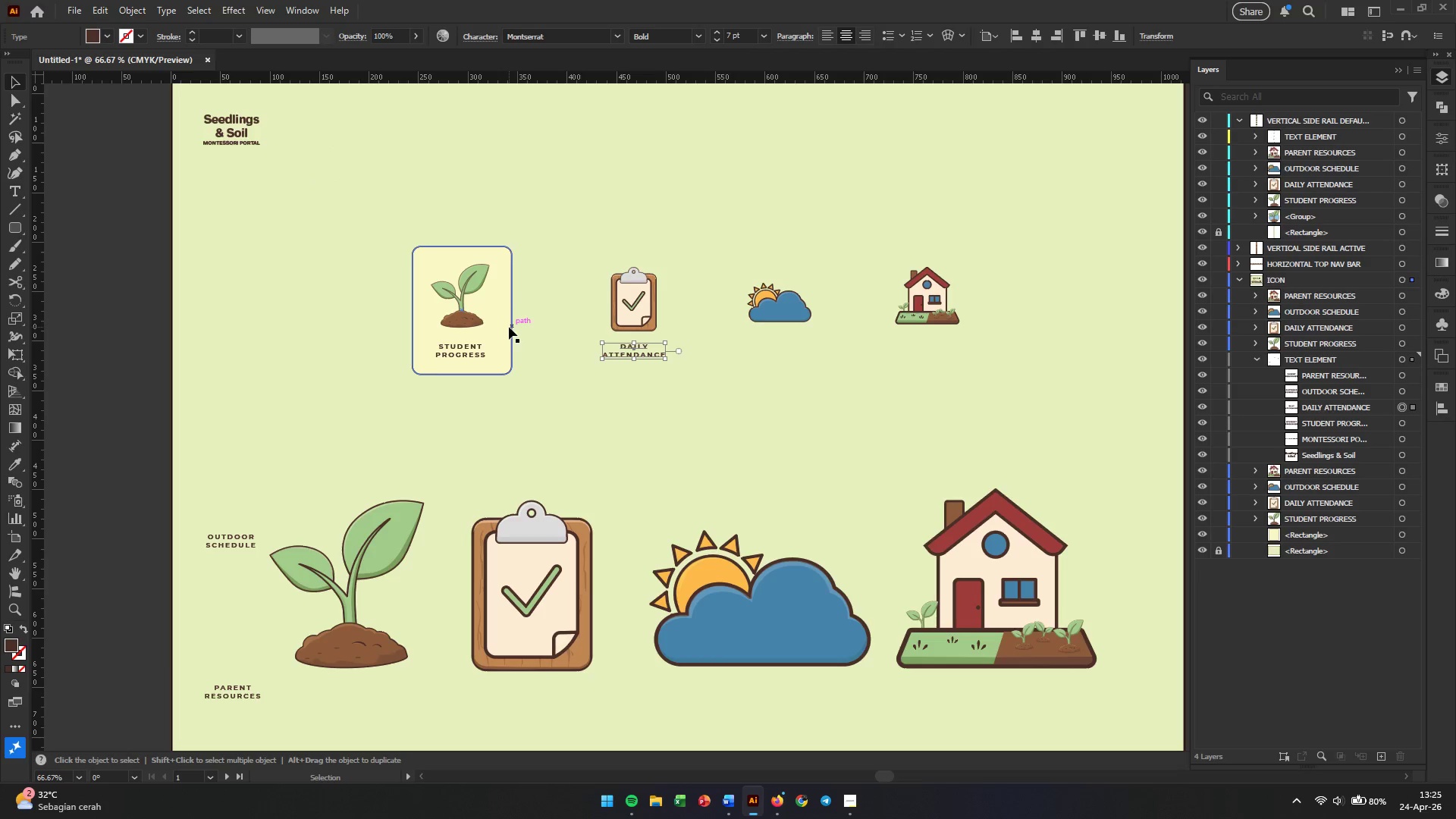 
left_click([505, 339])
 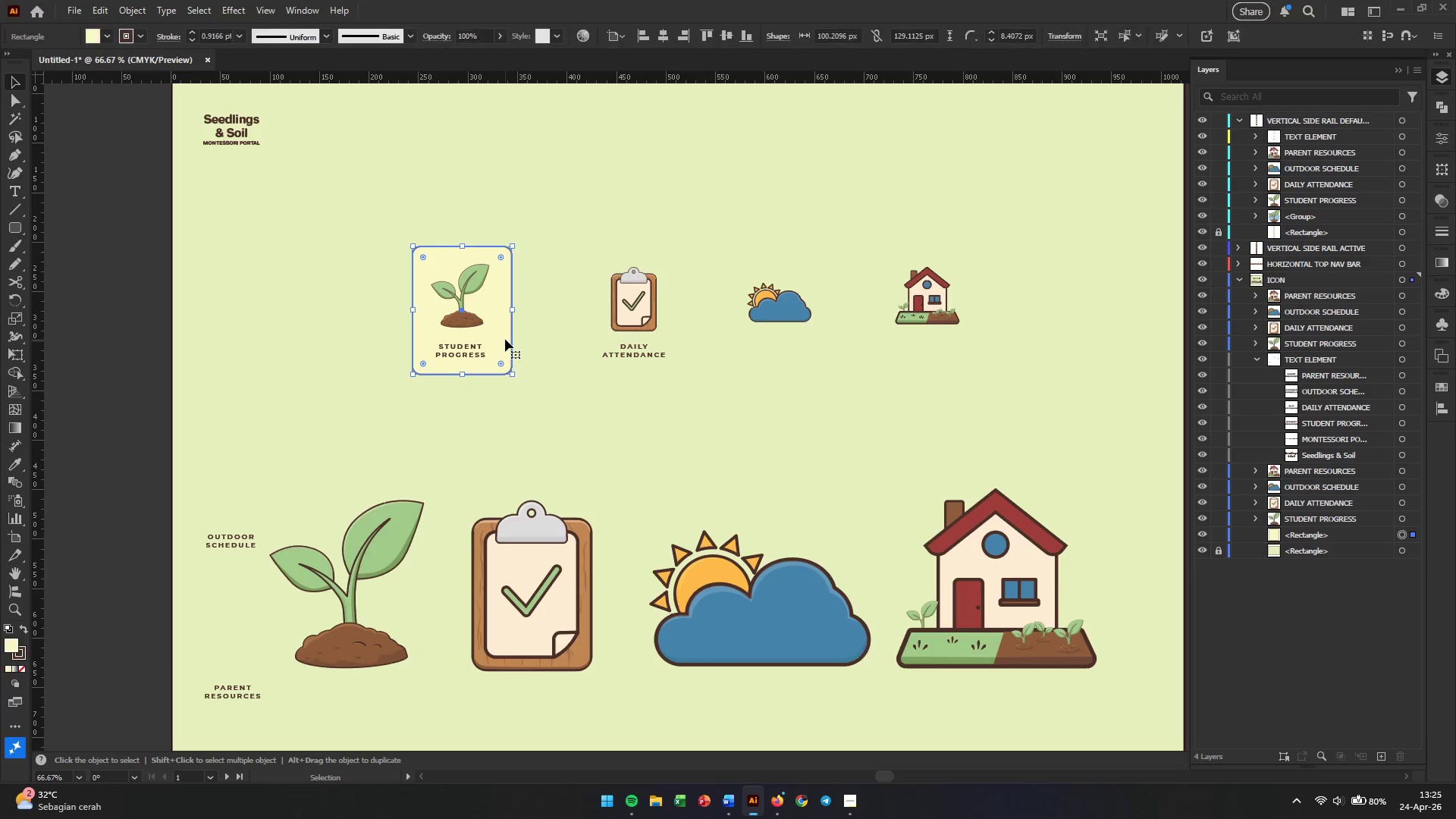 
hold_key(key=AltLeft, duration=3.0)
left_click_drag(start_coordinate=[505, 339], to_coordinate=[675, 342])
 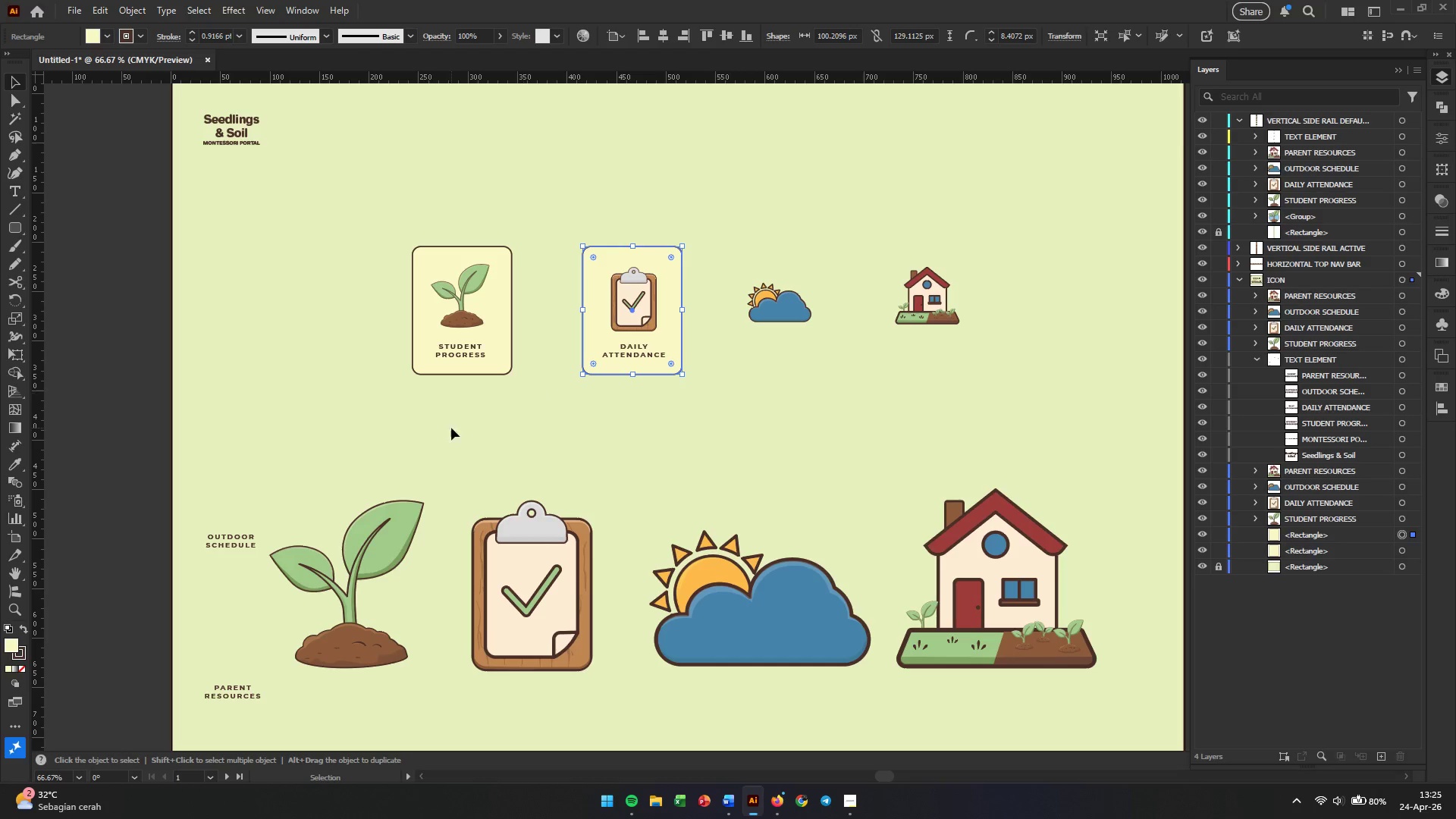 
hold_key(key=ShiftLeft, duration=2.64)
 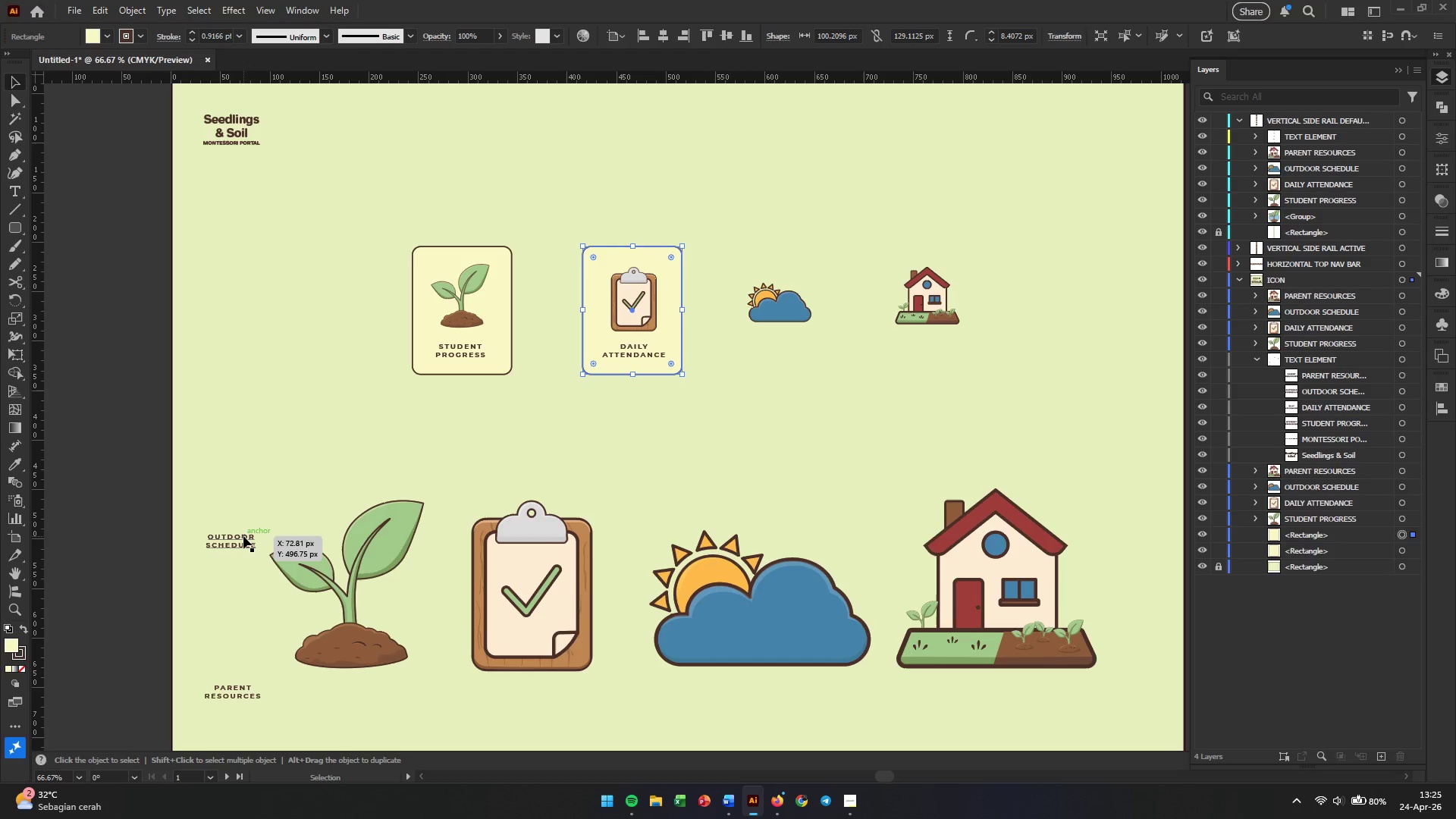 
left_click_drag(start_coordinate=[243, 536], to_coordinate=[796, 343])
 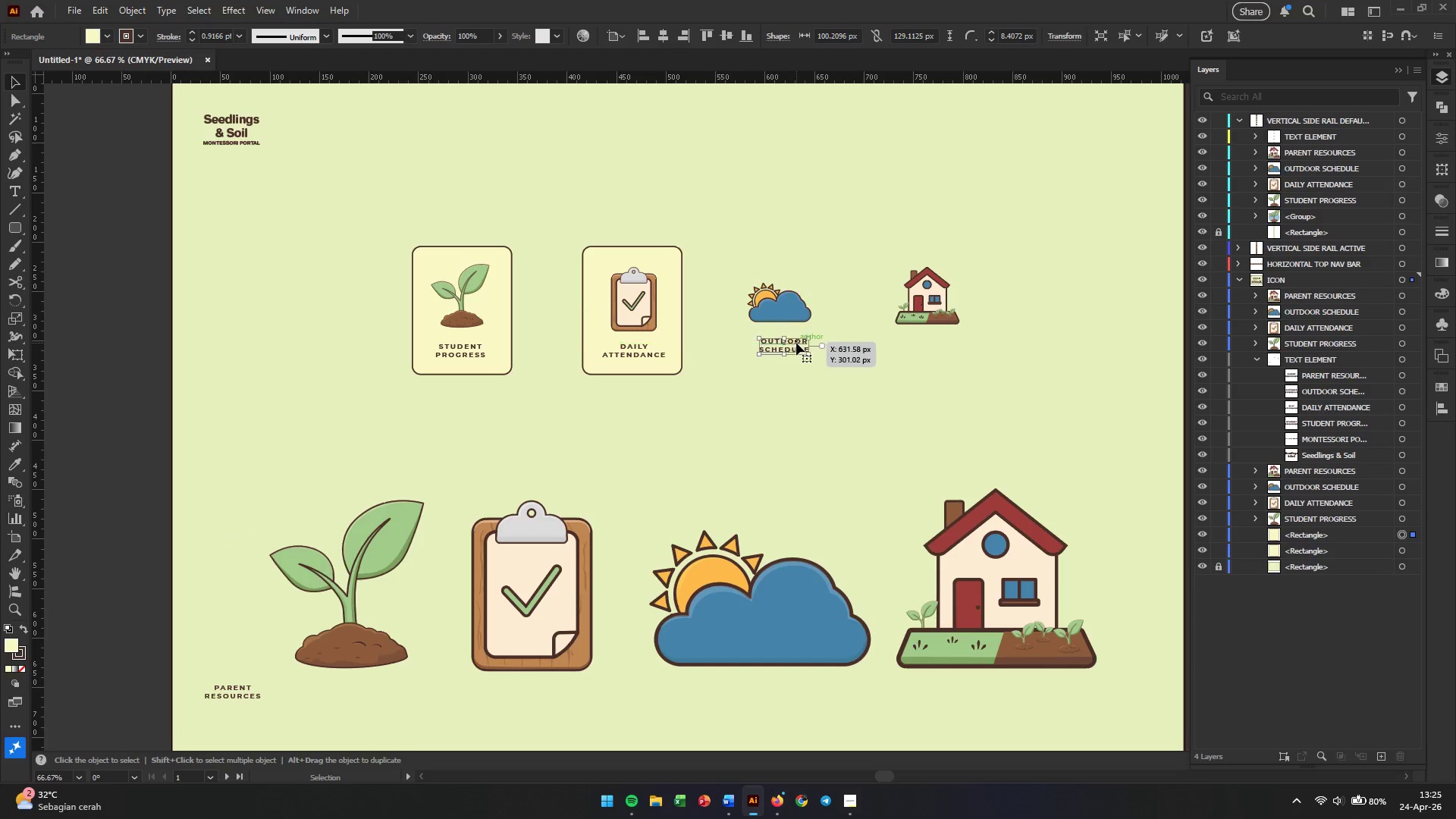 
hold_key(key=AltLeft, duration=0.53)
scroll: coordinate [781, 359], scroll_direction: up, amount: 3.0
 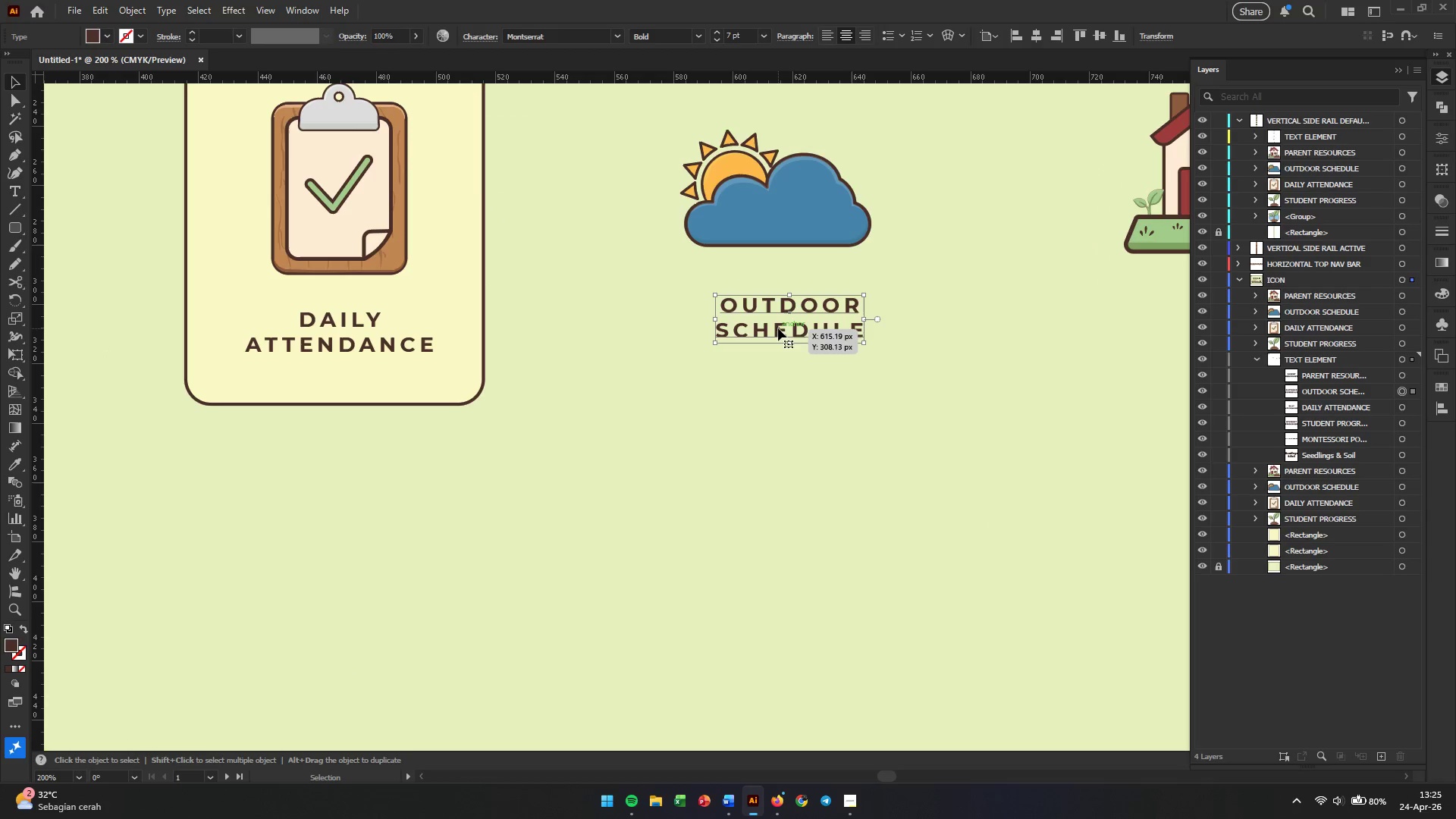 
left_click_drag(start_coordinate=[778, 328], to_coordinate=[778, 340])
 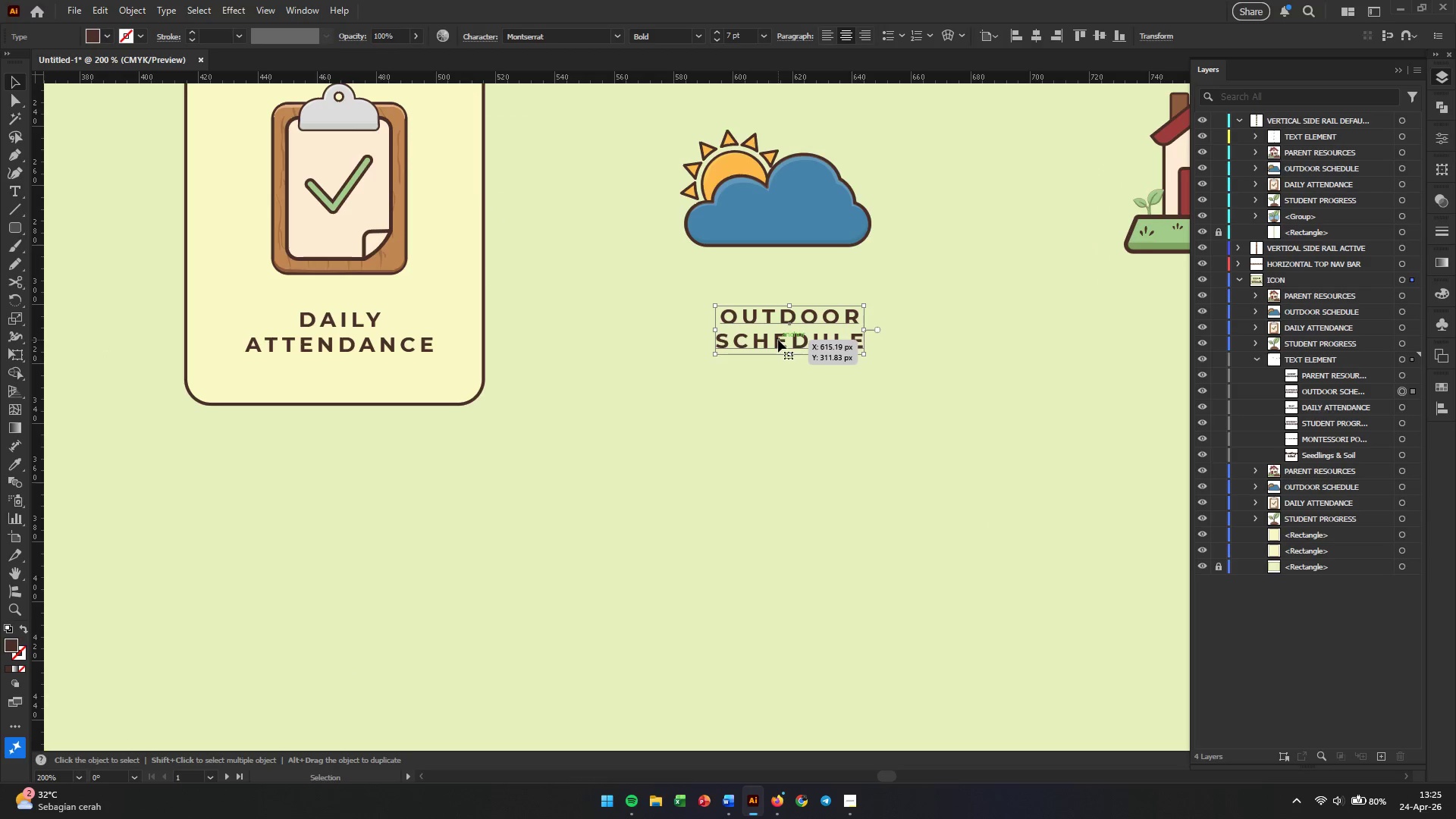 
hold_key(key=AltLeft, duration=0.48)
scroll: coordinate [755, 339], scroll_direction: down, amount: 2.0
 